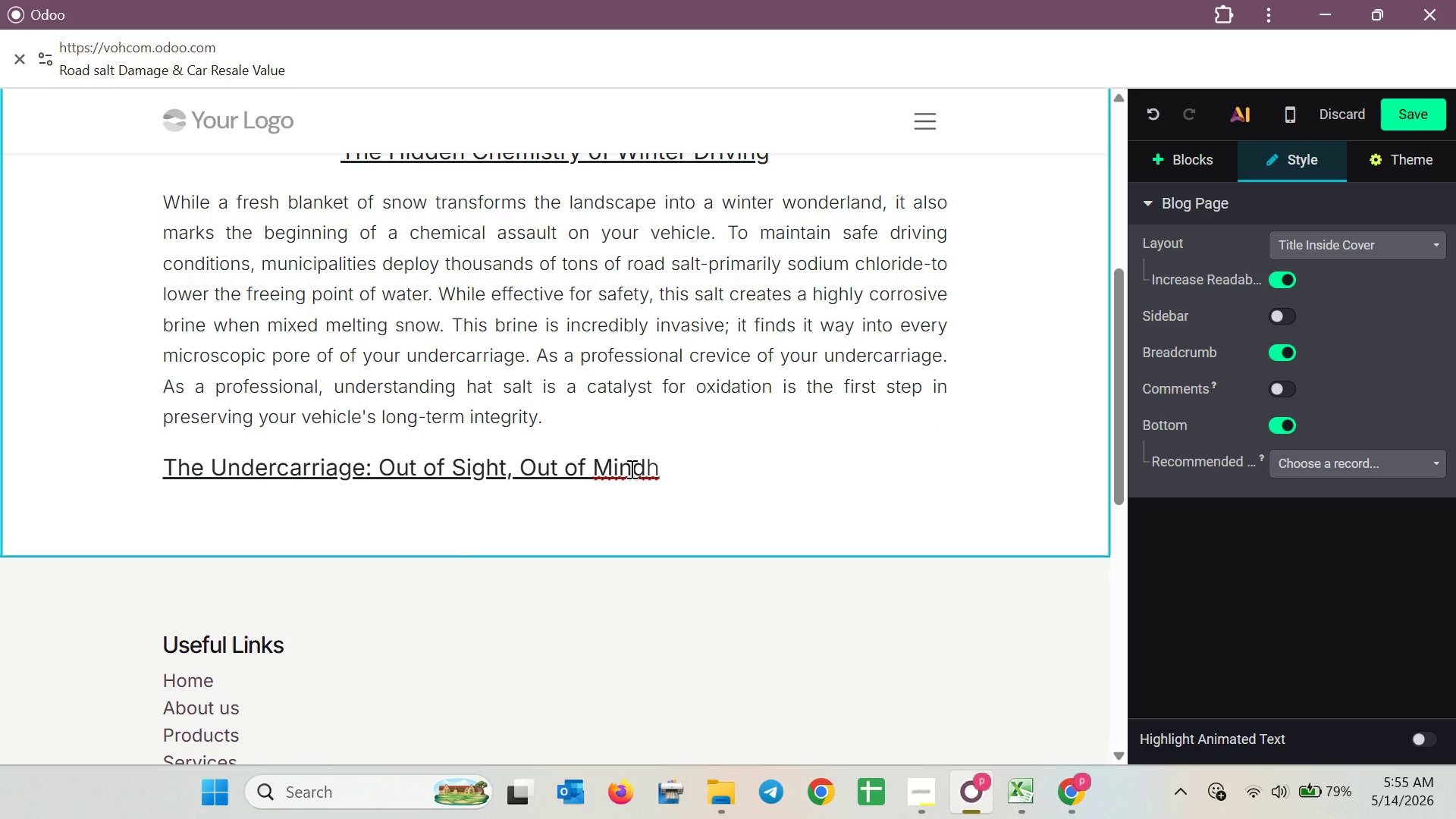 
key(Backspace)
 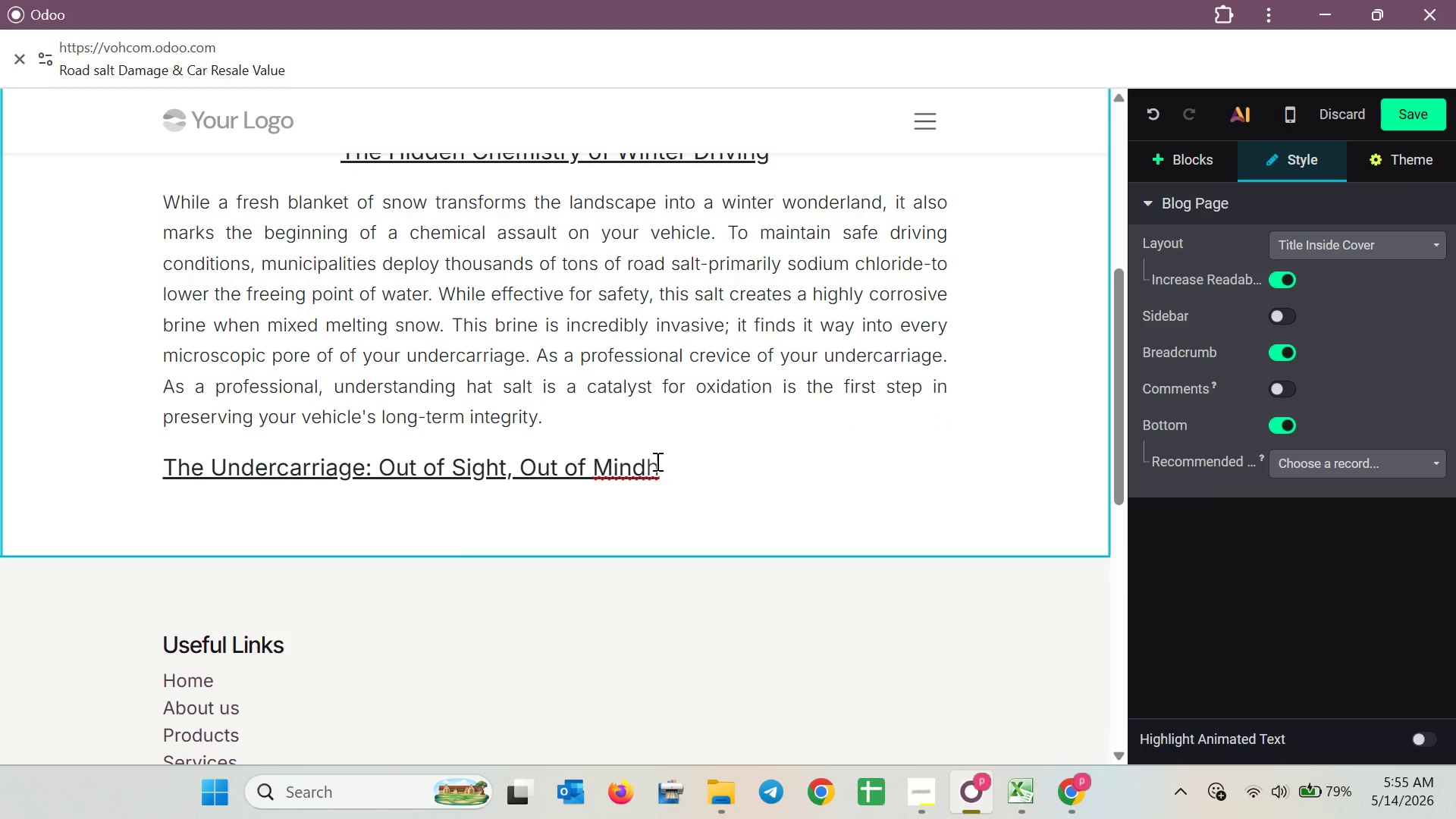 
left_click([664, 461])
 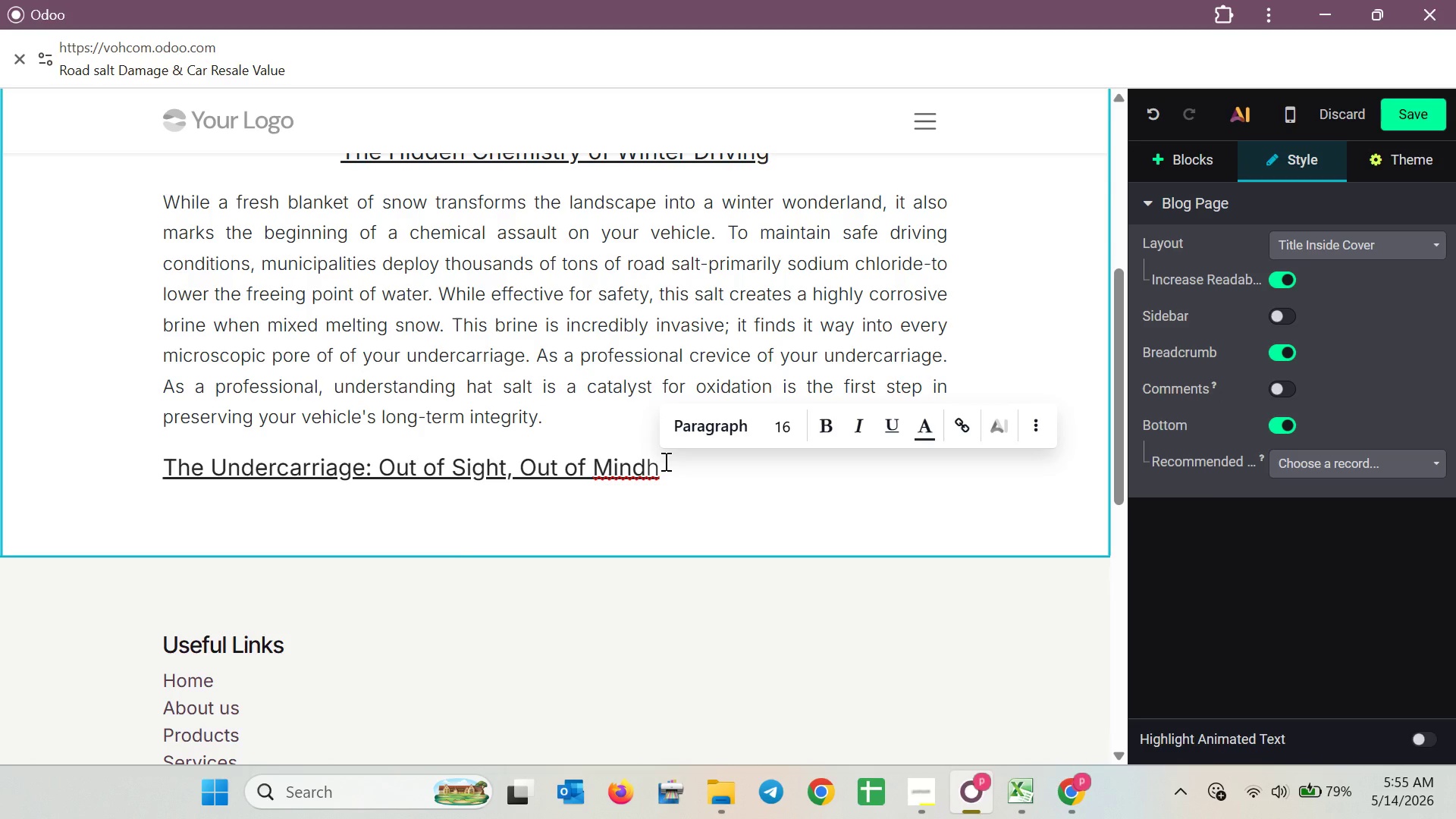 
key(Backspace)
 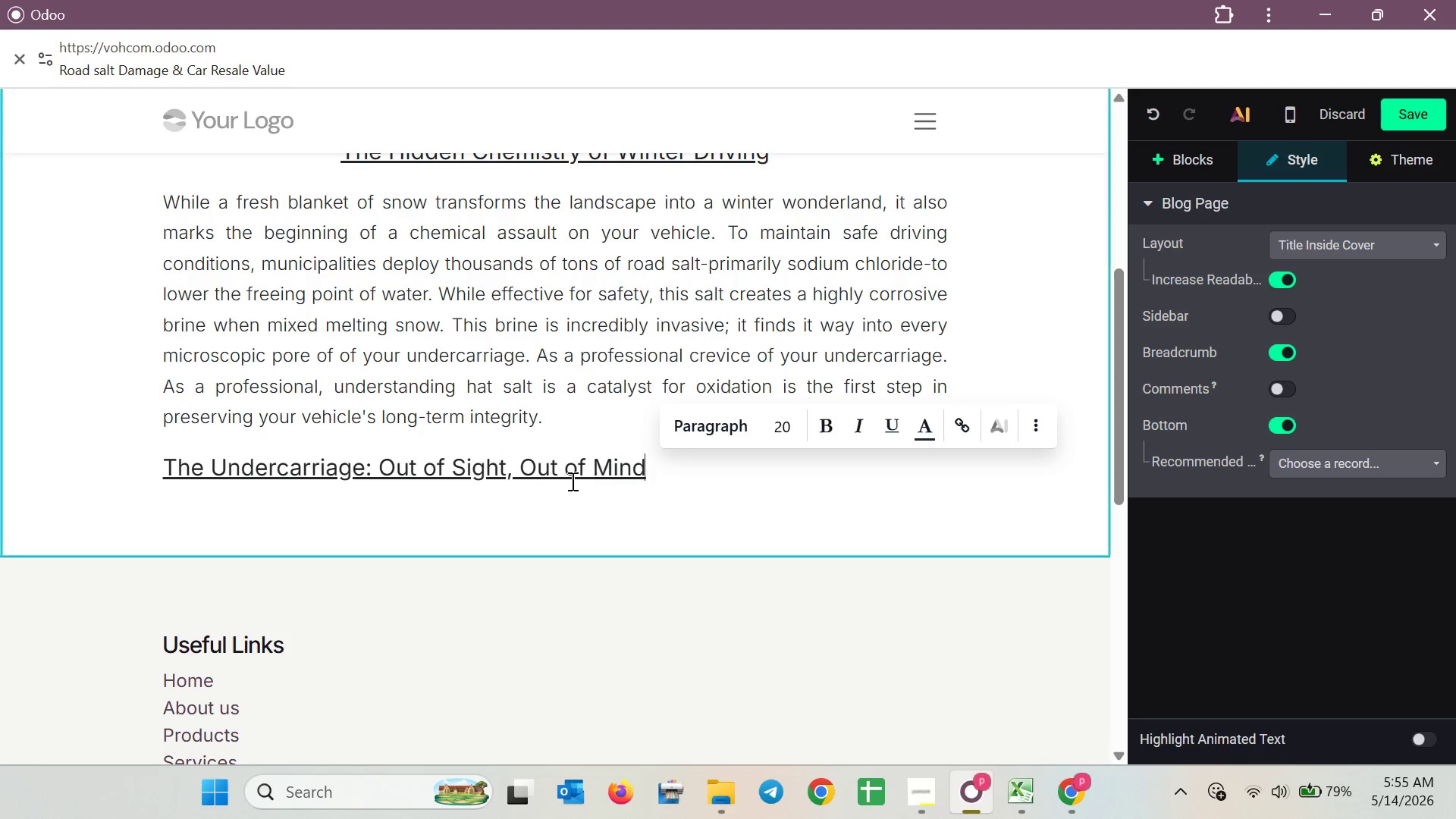 
left_click_drag(start_coordinate=[655, 467], to_coordinate=[150, 461])
 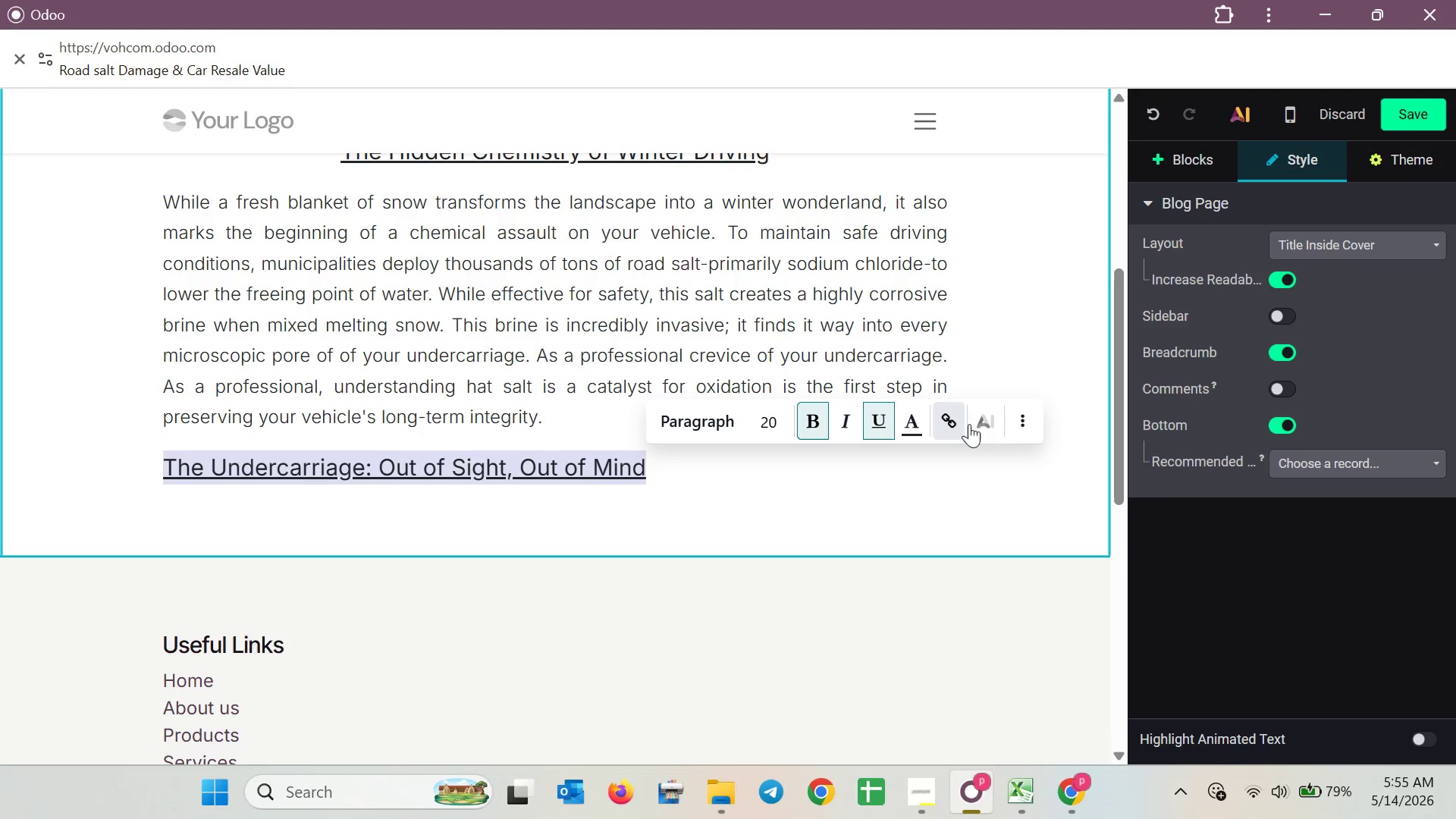 
left_click([1023, 417])
 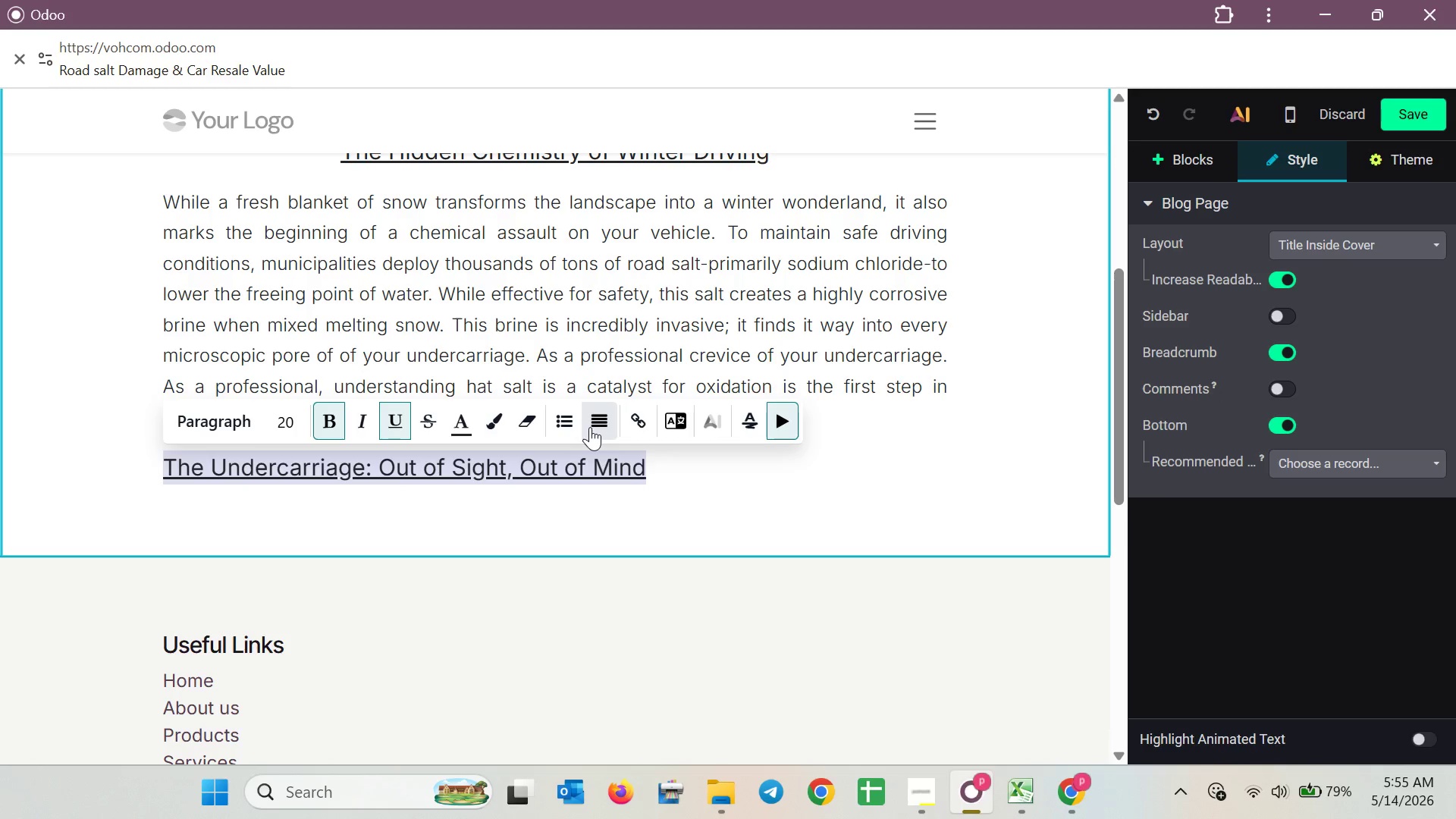 
left_click([590, 427])
 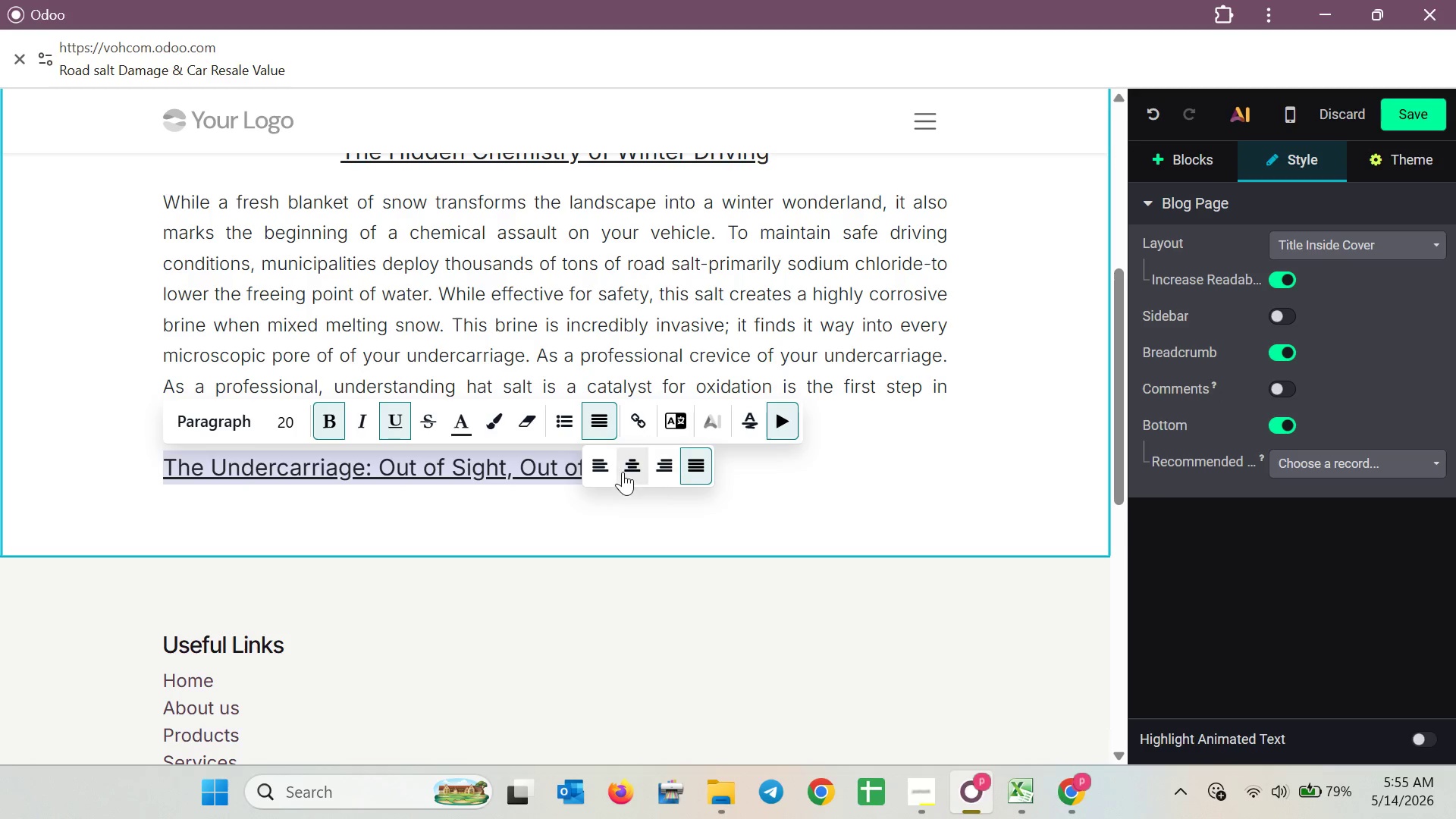 
left_click([622, 470])
 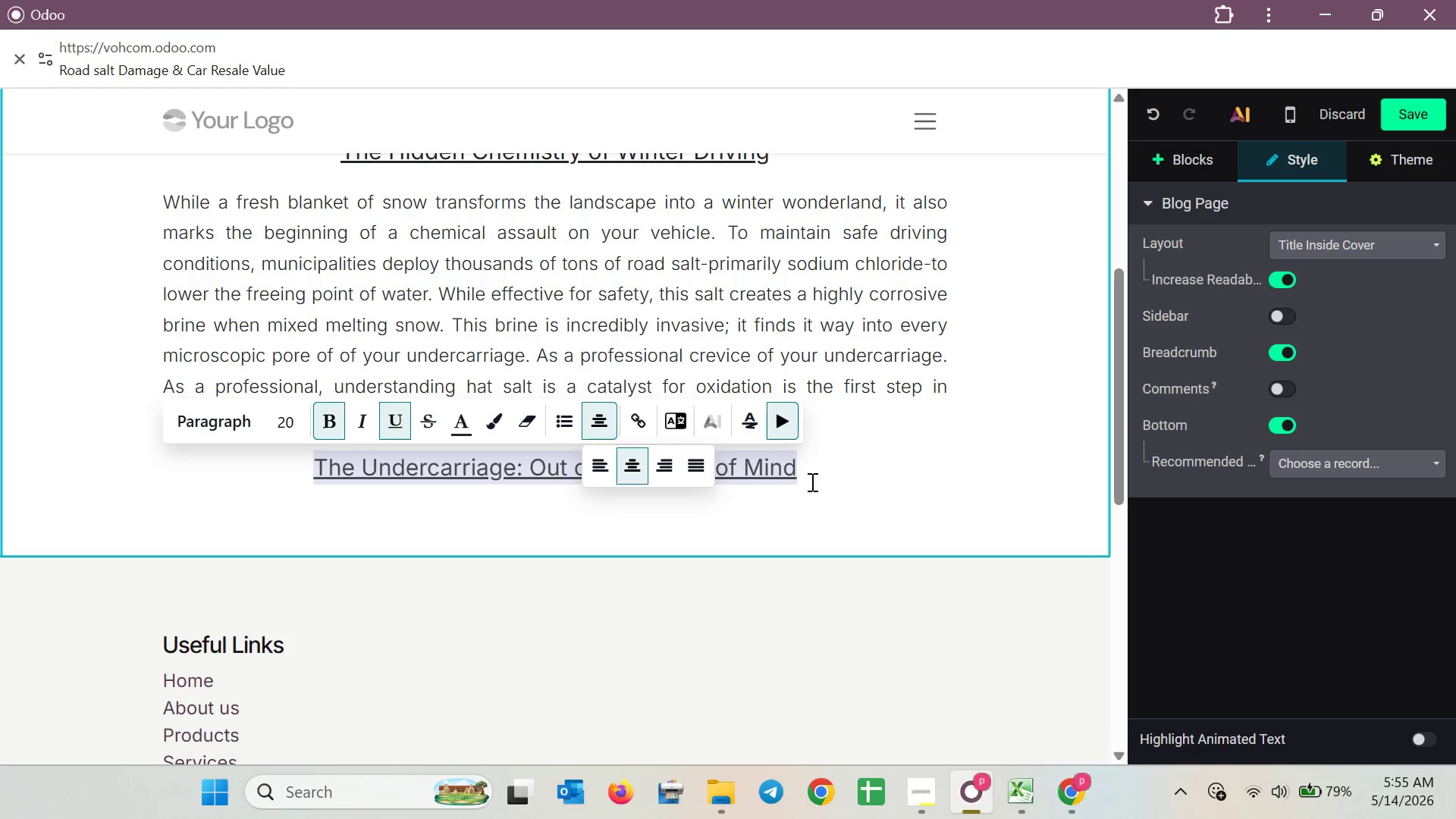 
left_click([864, 479])
 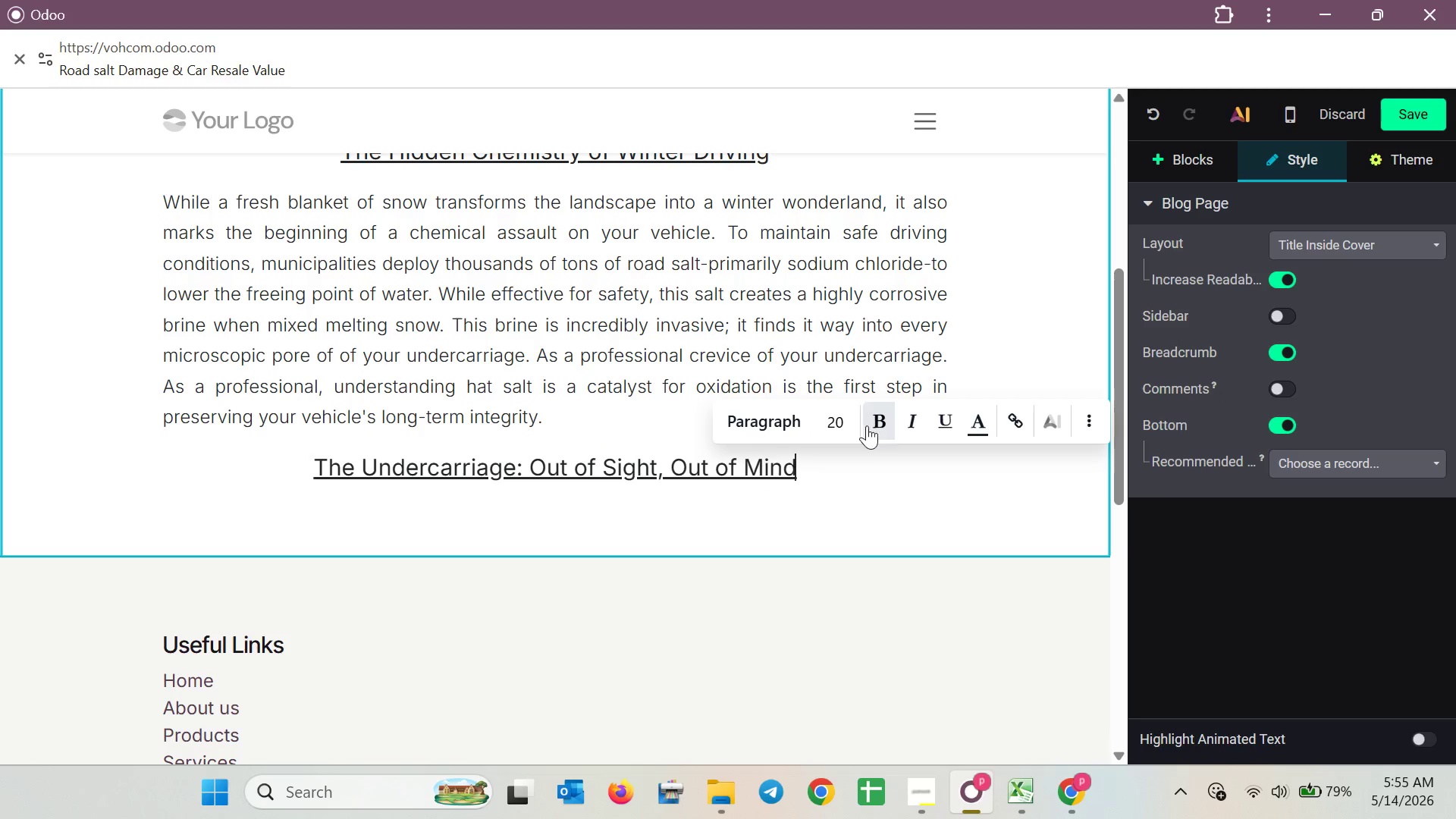 
key(J)
 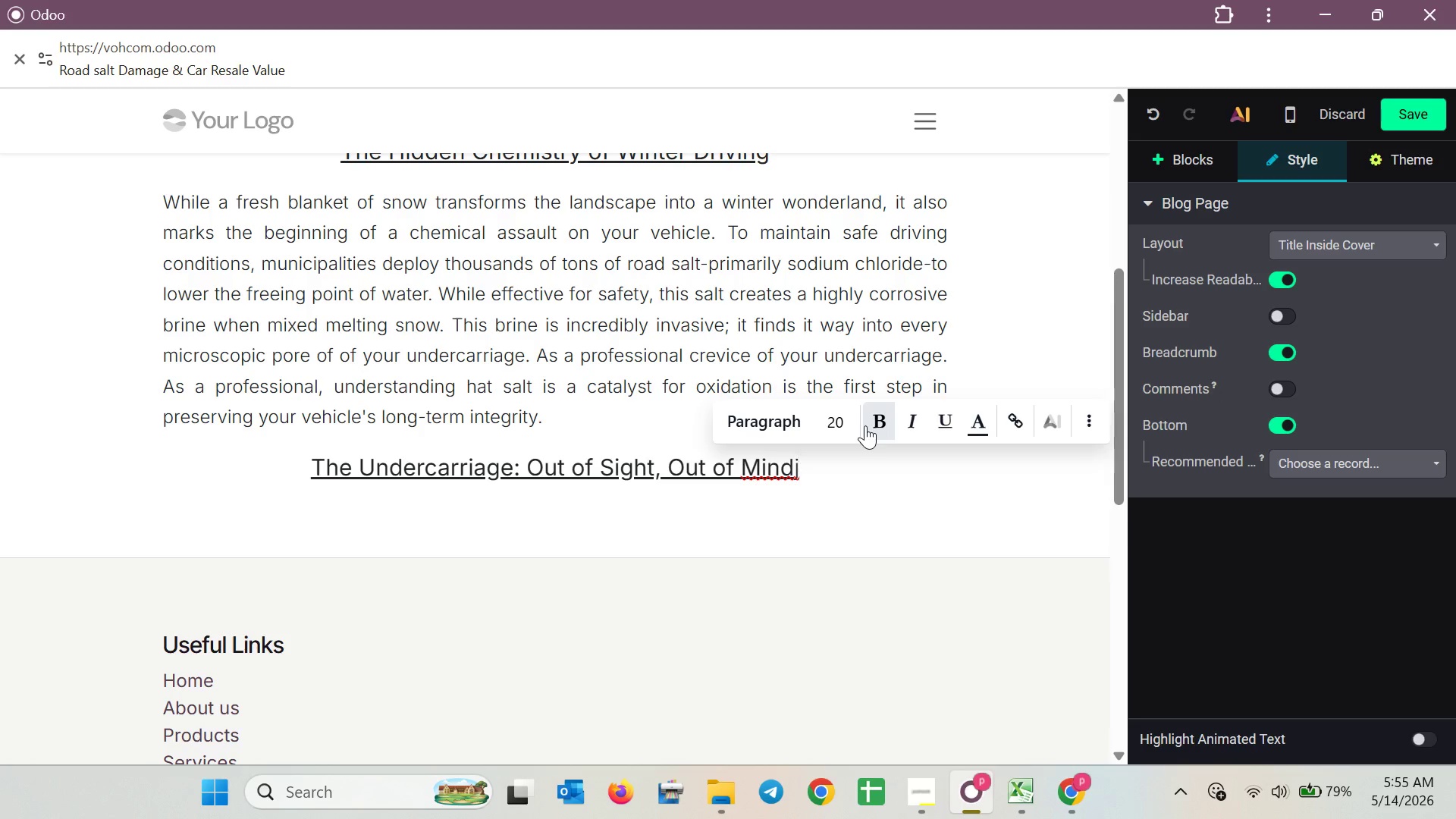 
hold_key(key=H, duration=0.69)
 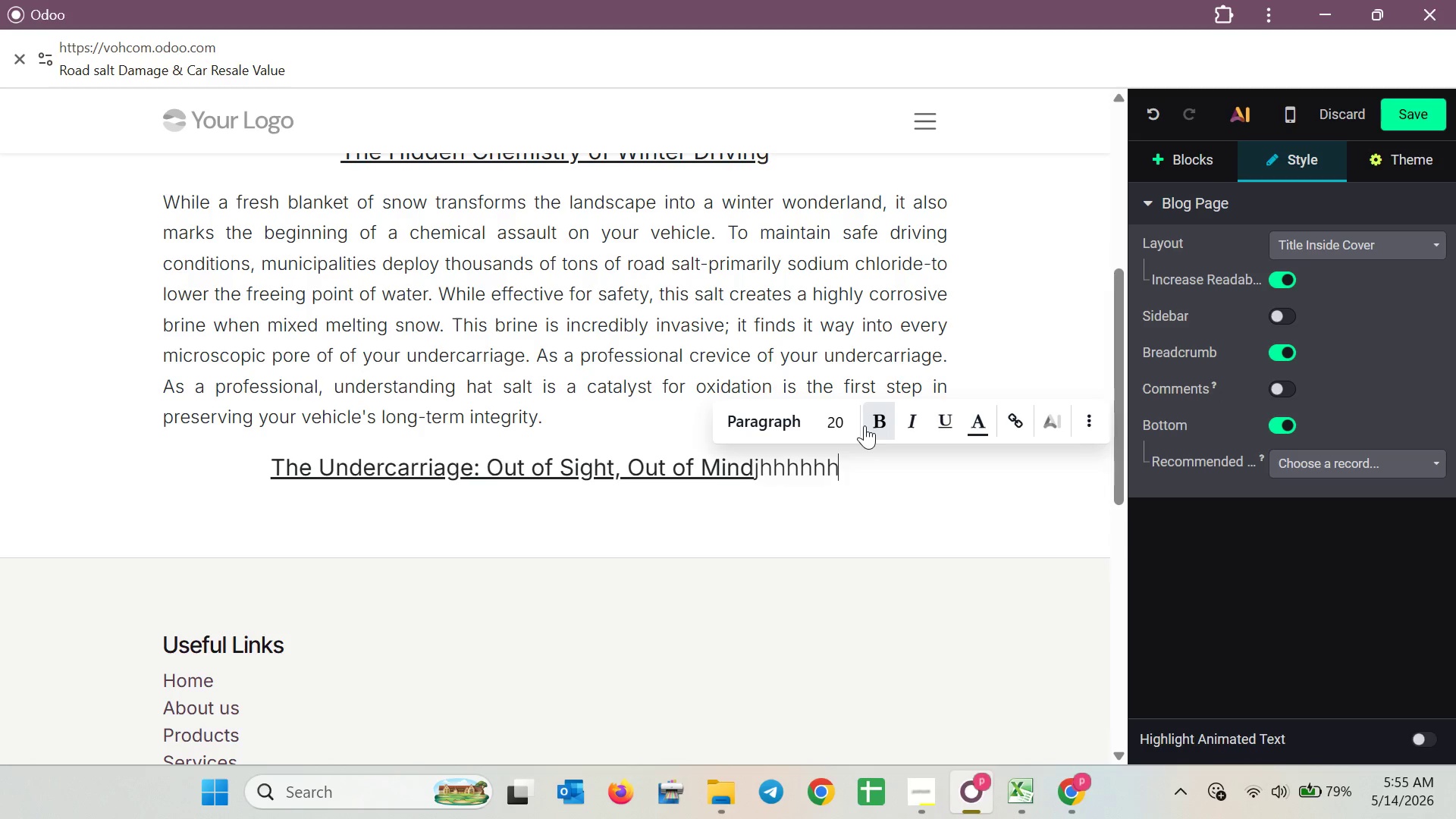 
hold_key(key=Backspace, duration=0.55)
 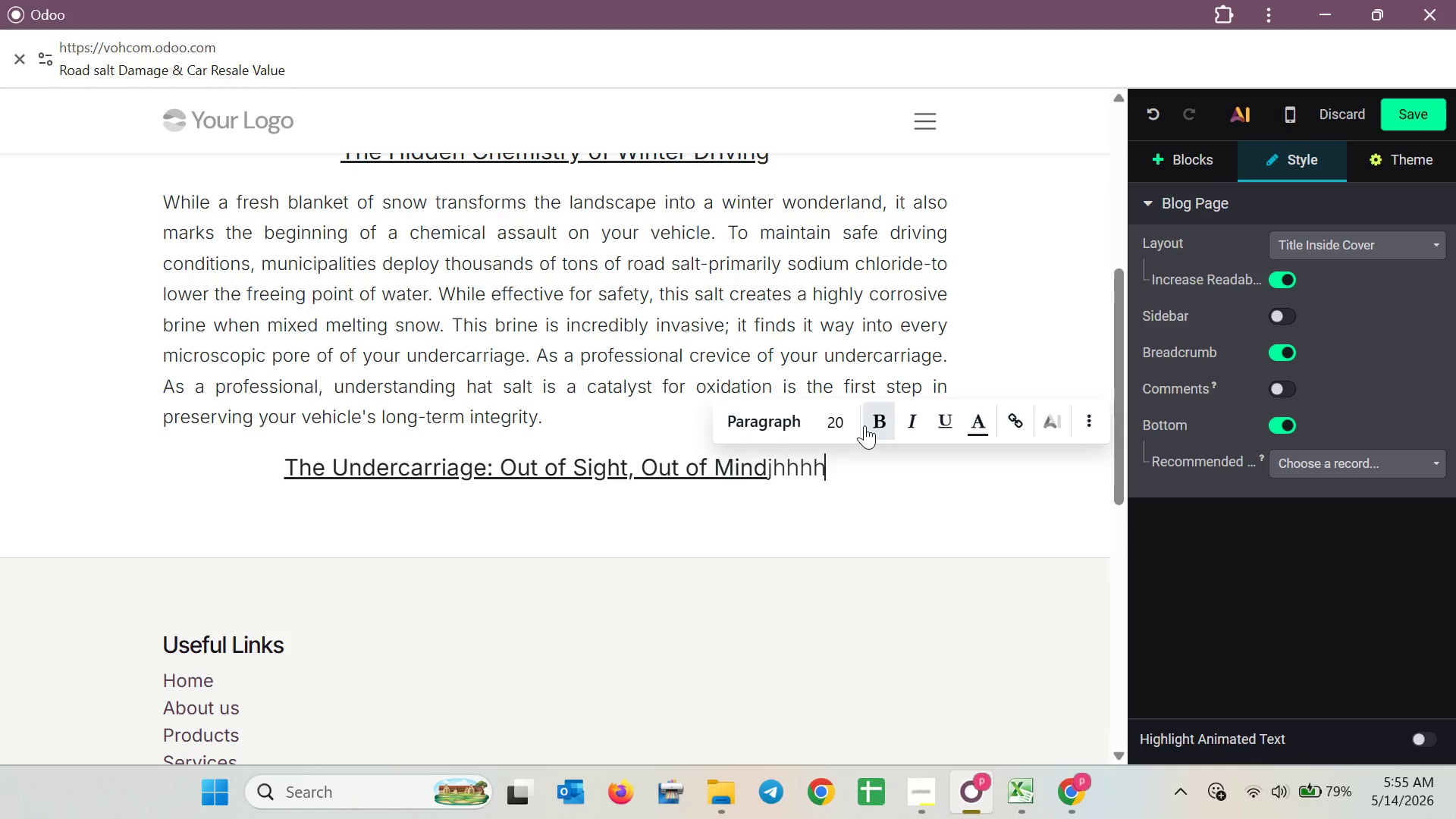 
key(Backspace)
 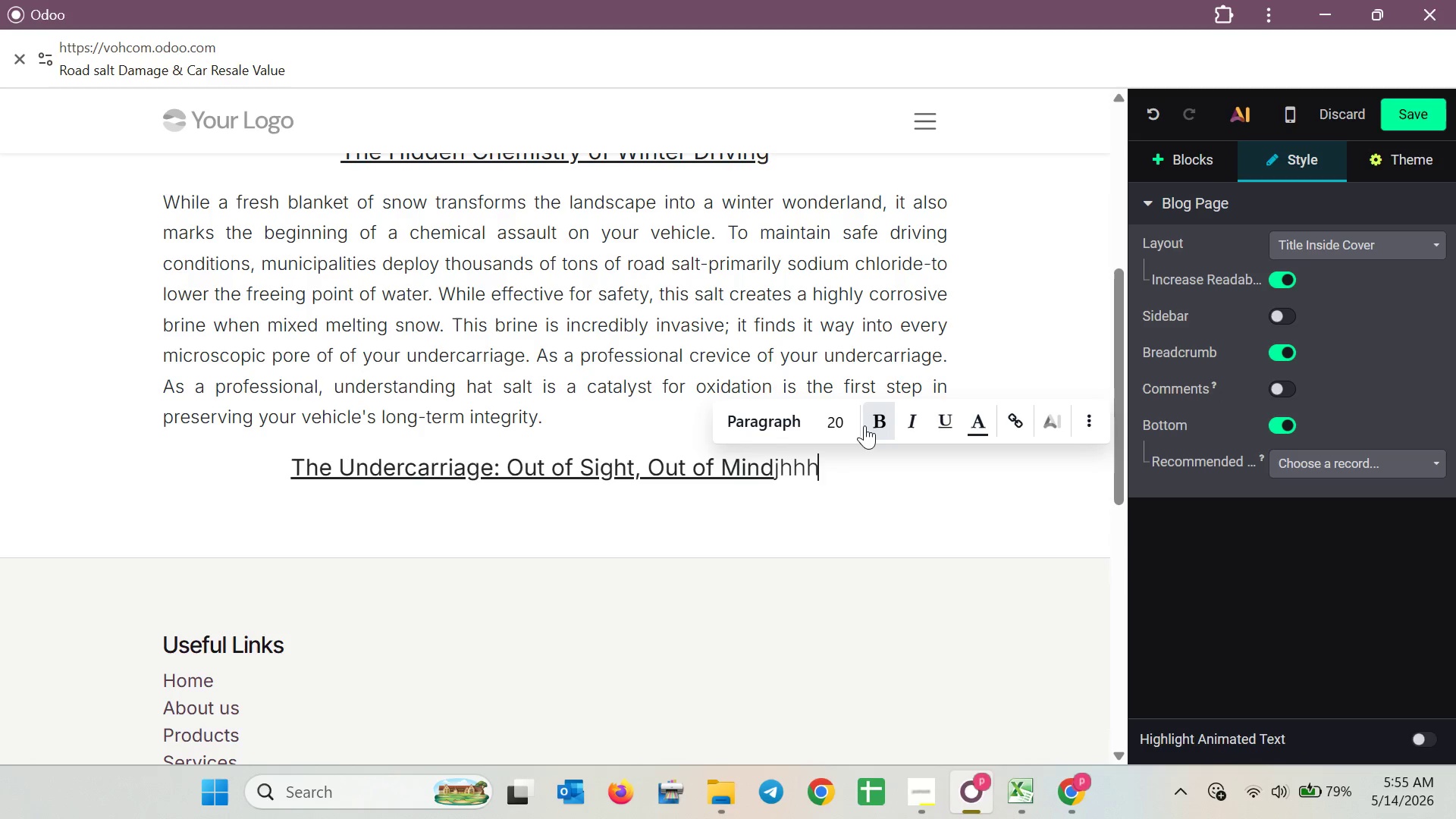 
key(Backspace)
 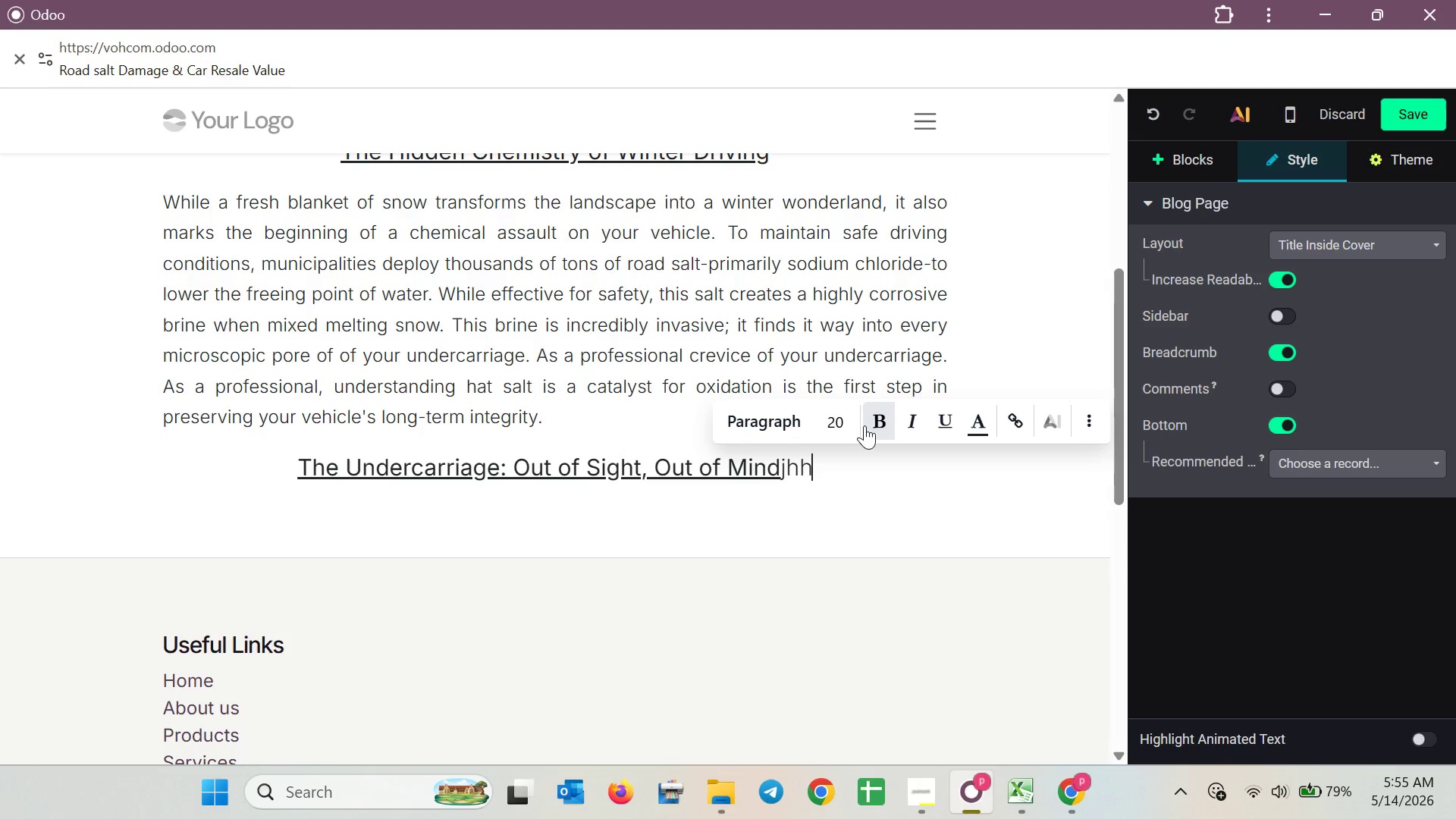 
key(Backspace)
 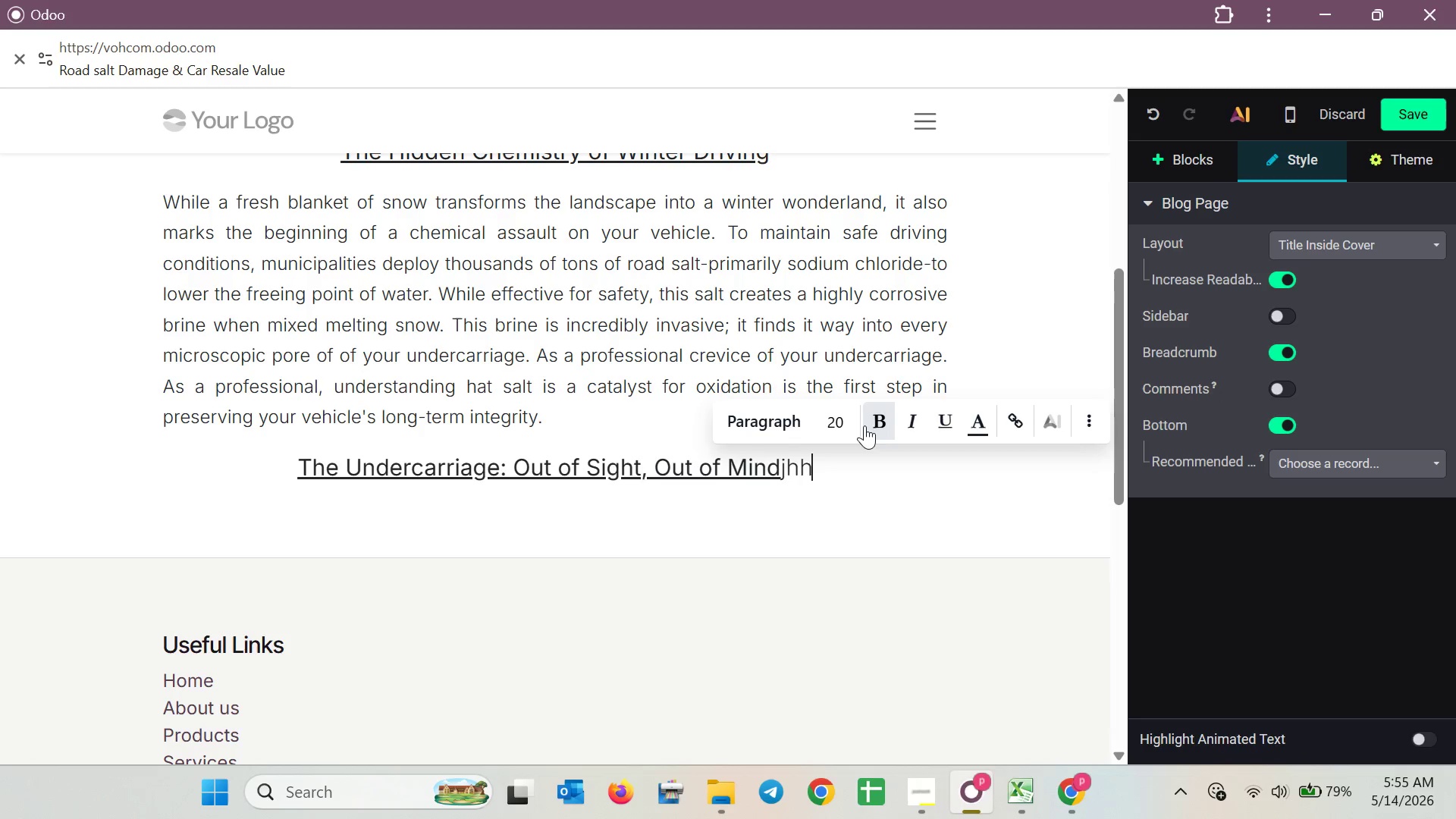 
key(Backspace)
 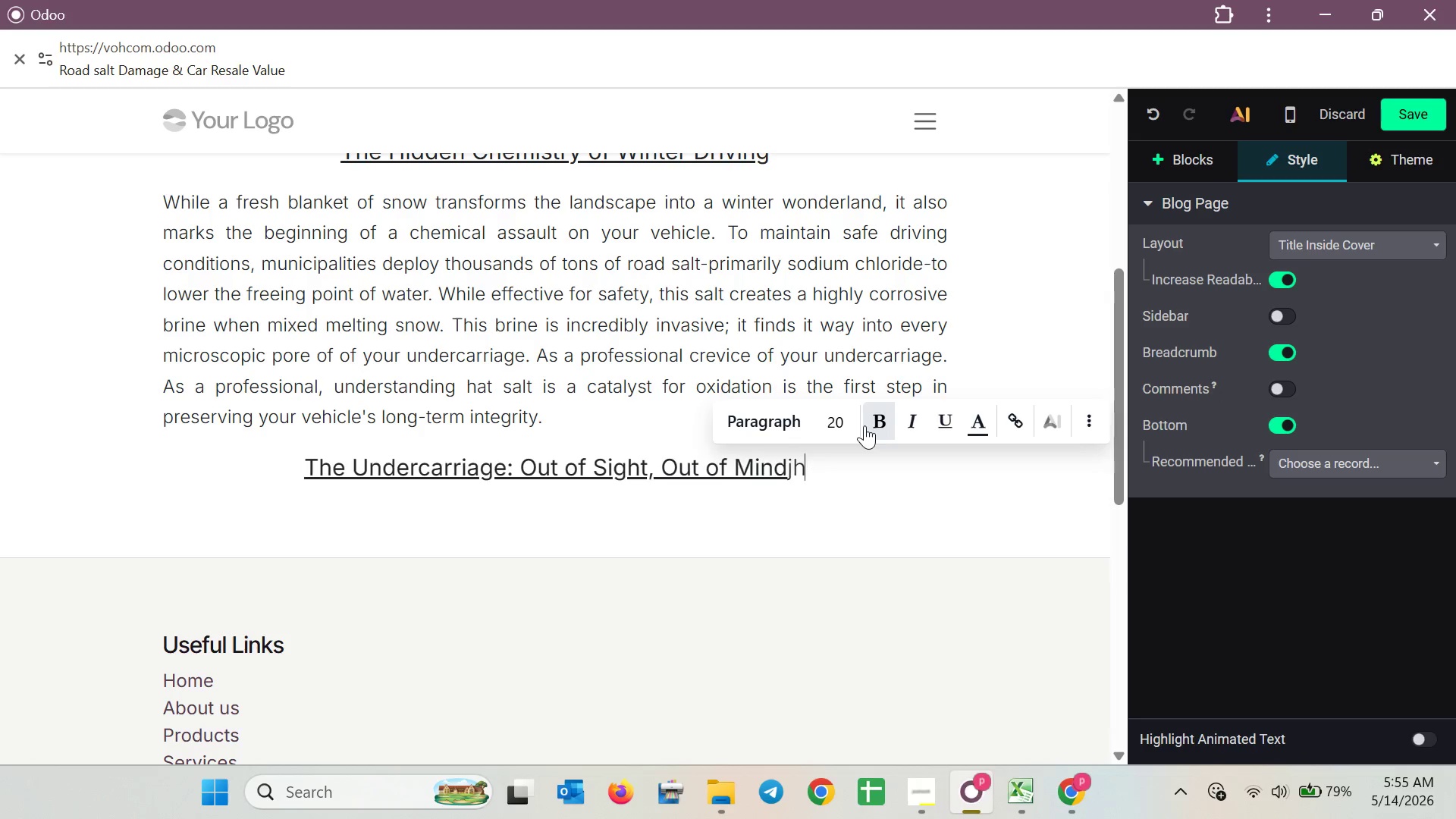 
key(Backspace)
 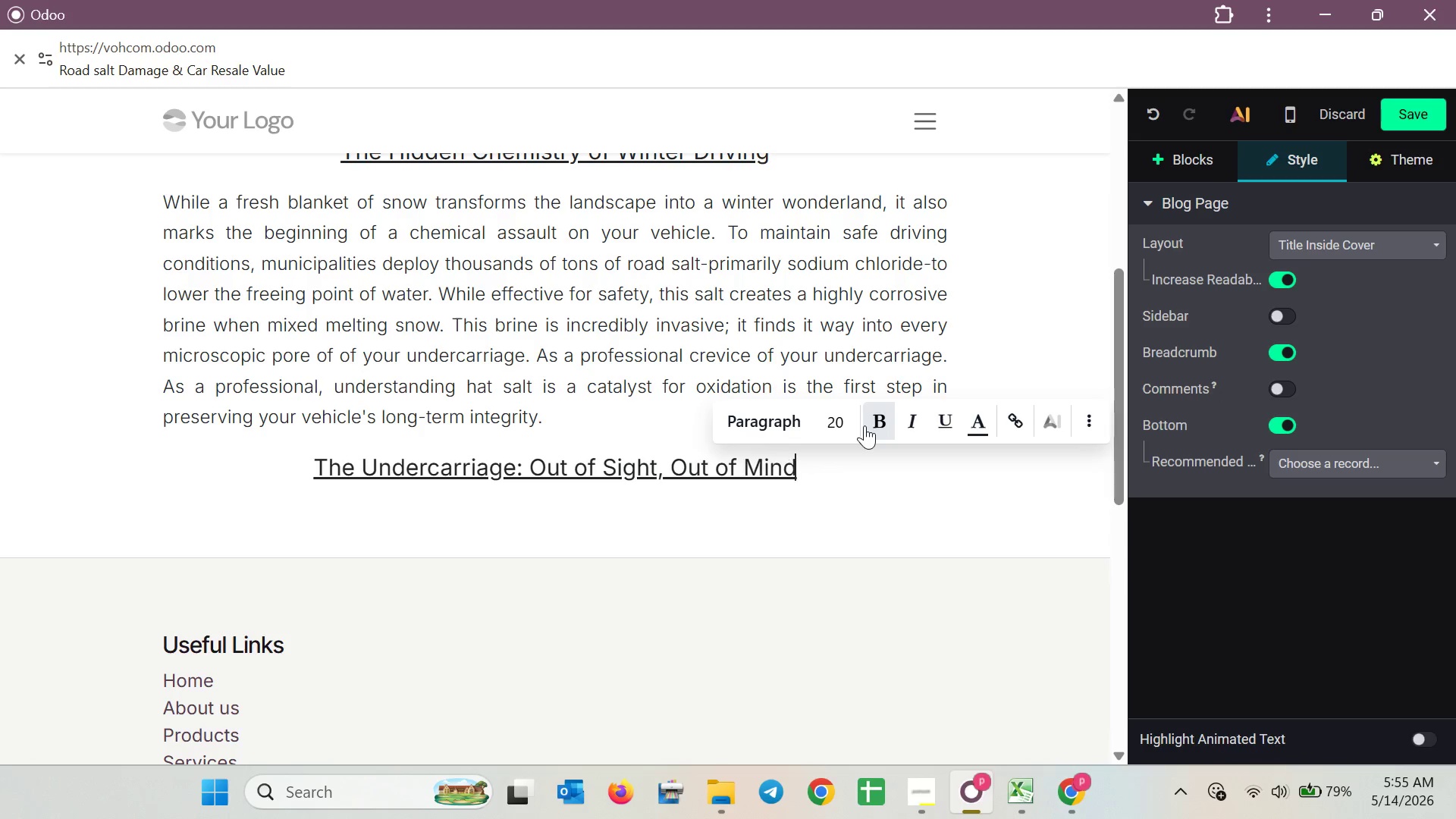 
key(Backspace)
 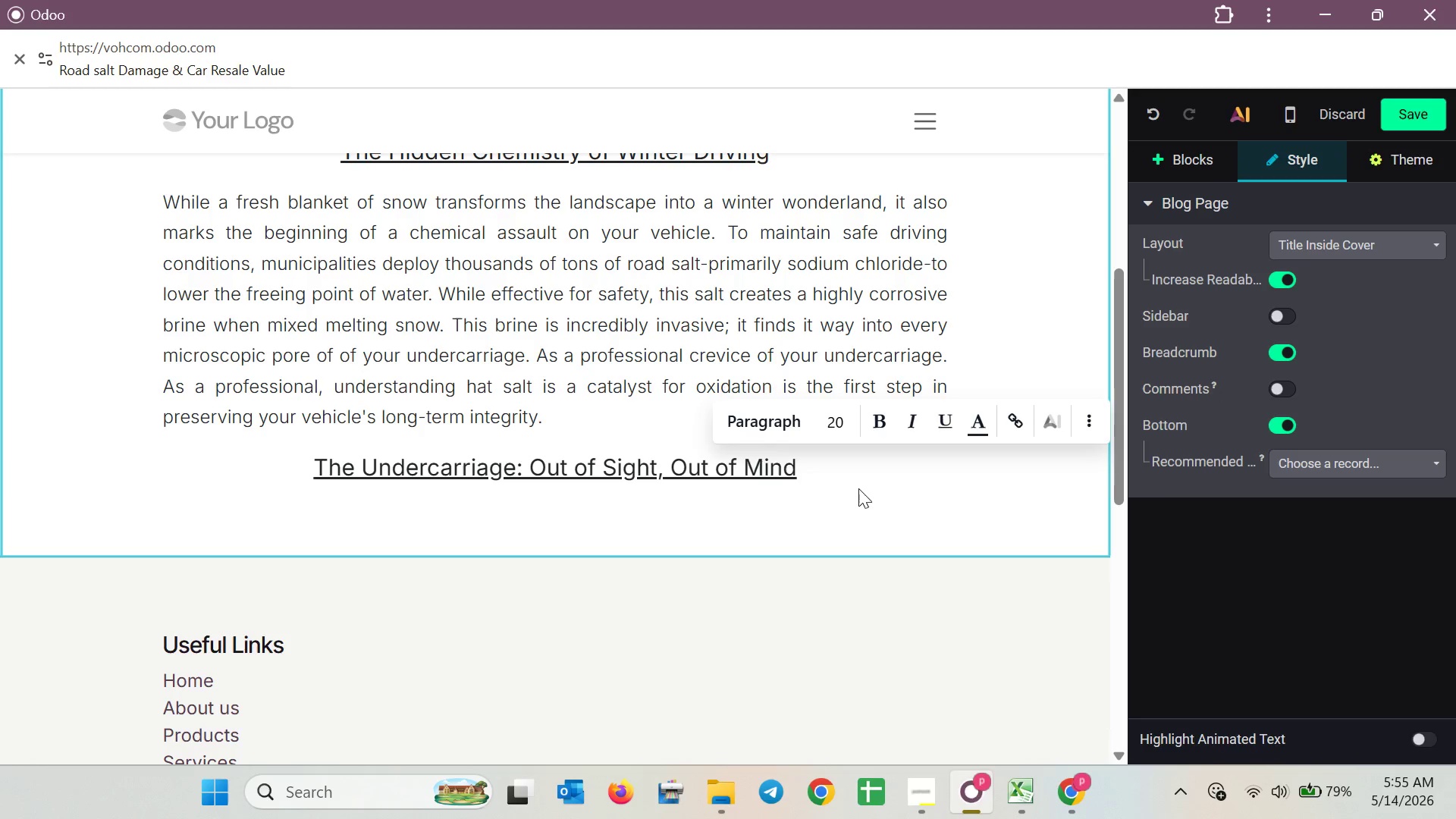 
key(Enter)
 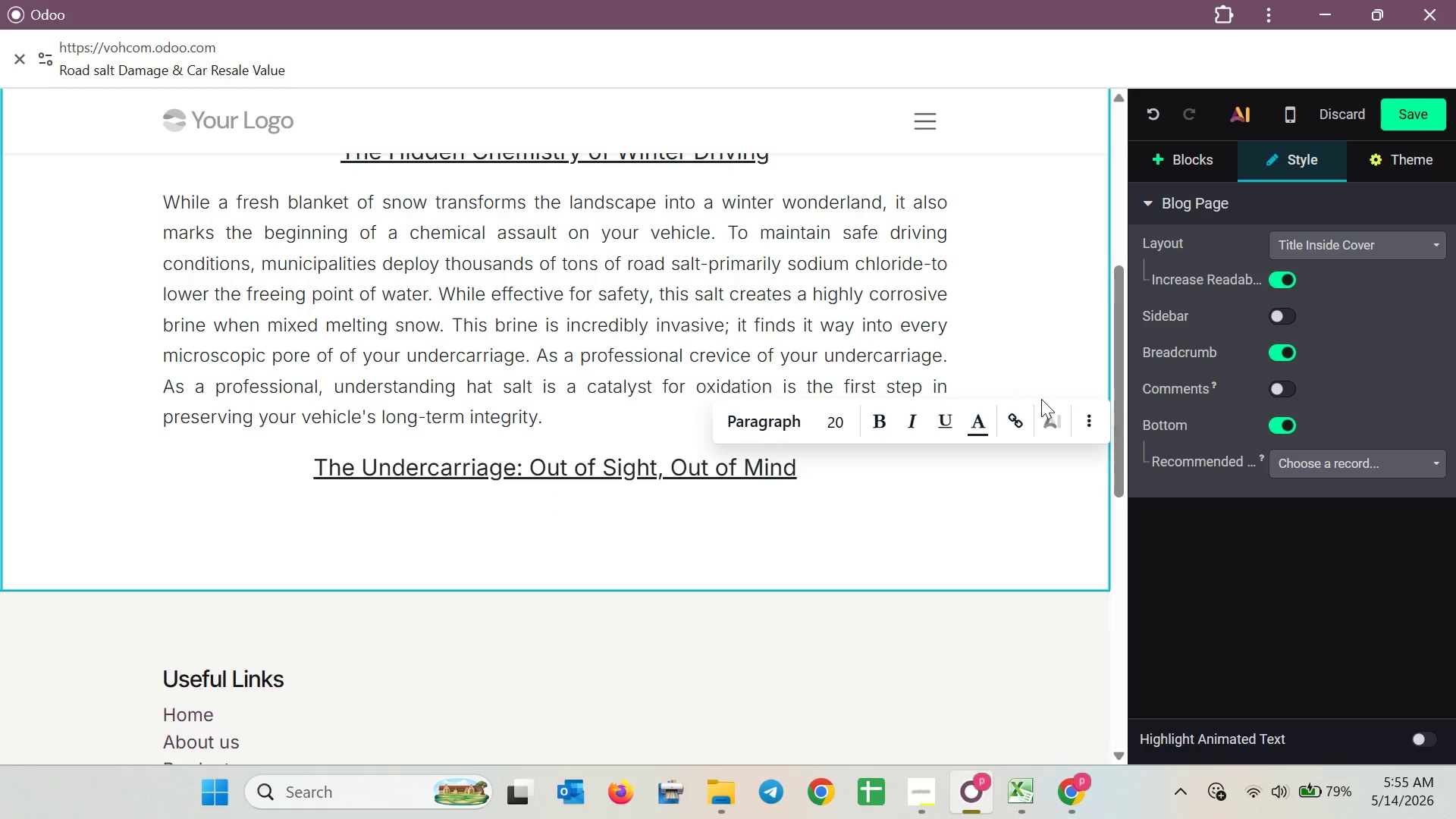 
left_click([1082, 427])
 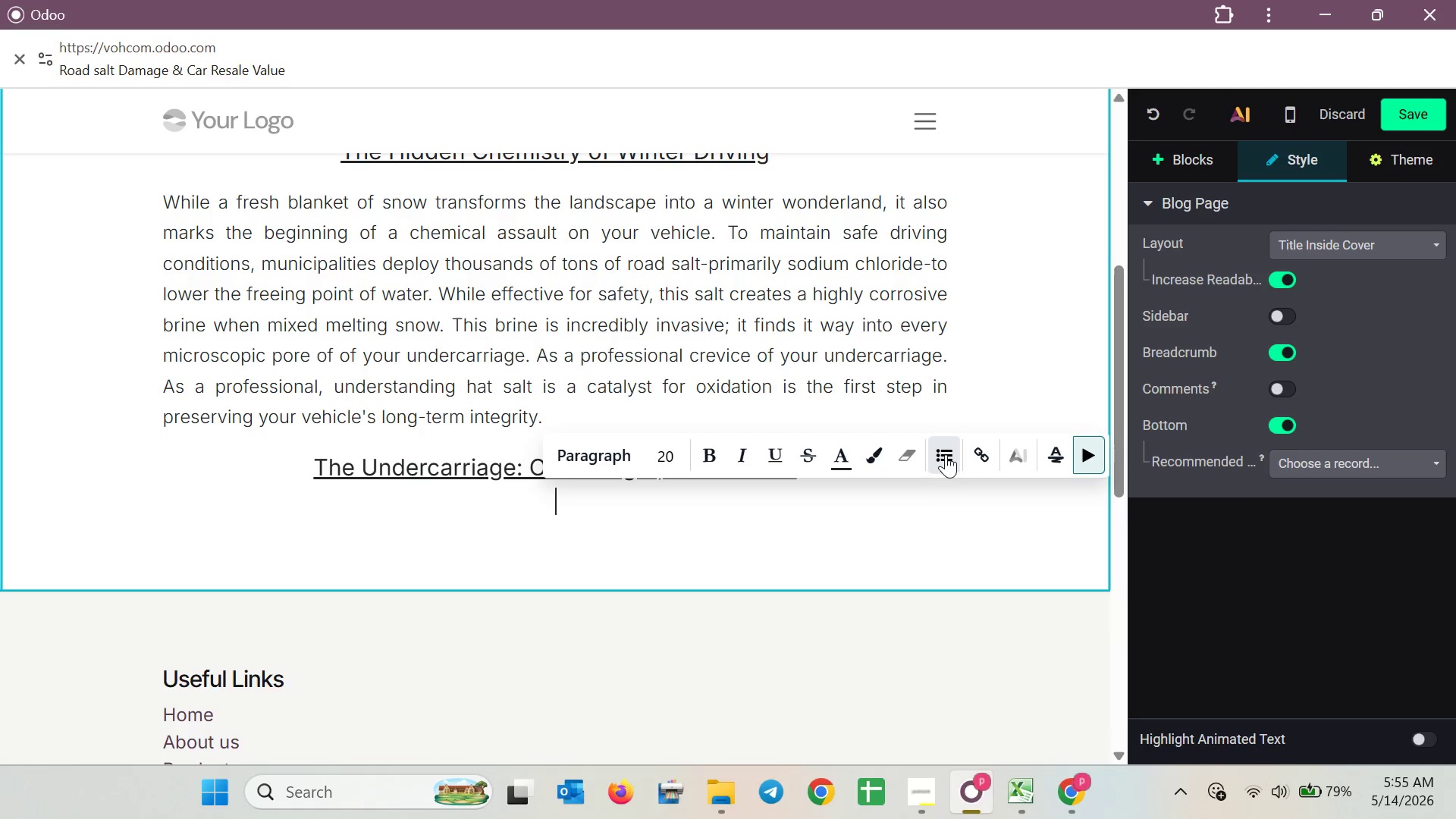 
left_click([971, 451])
 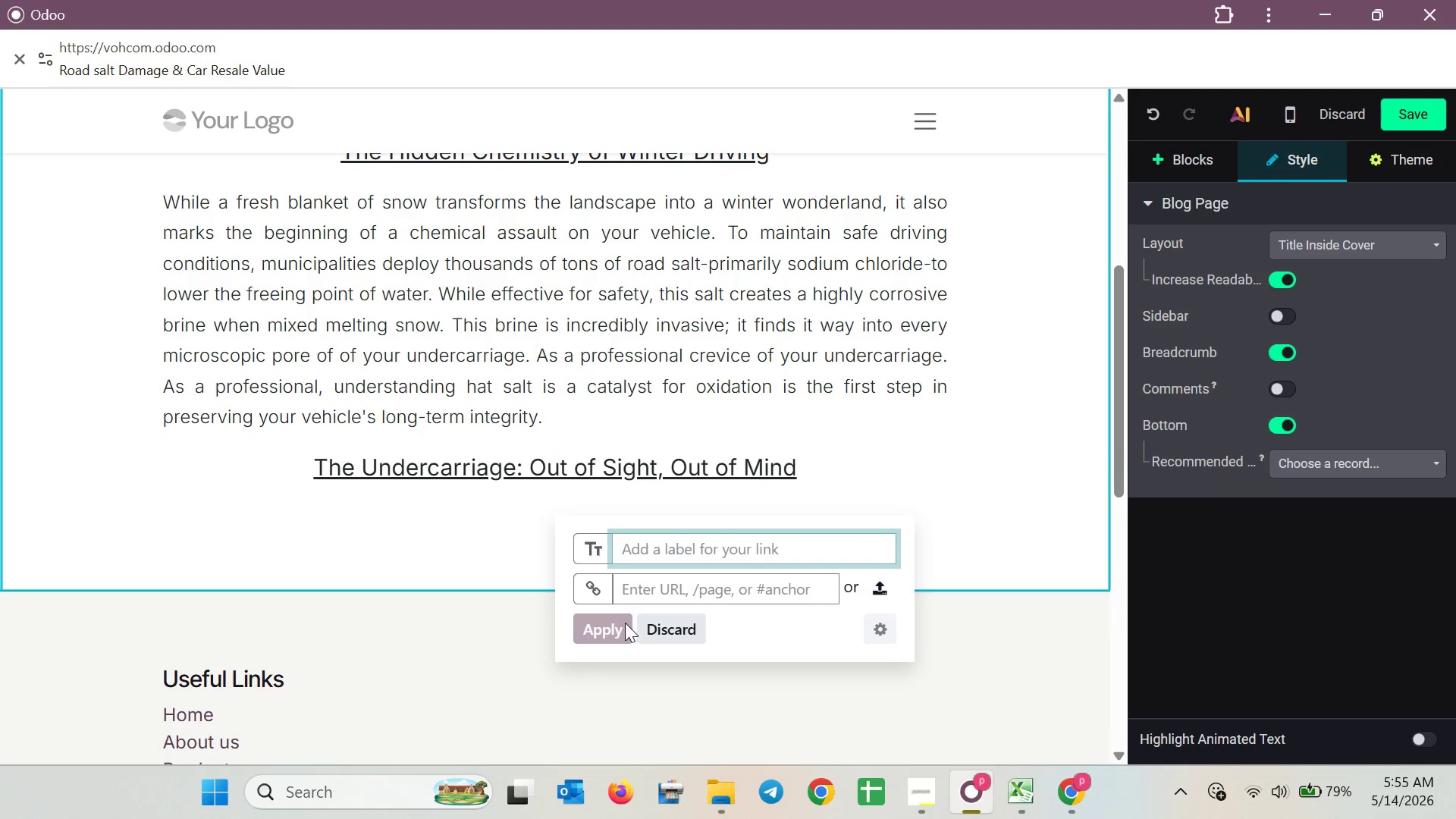 
left_click([686, 624])
 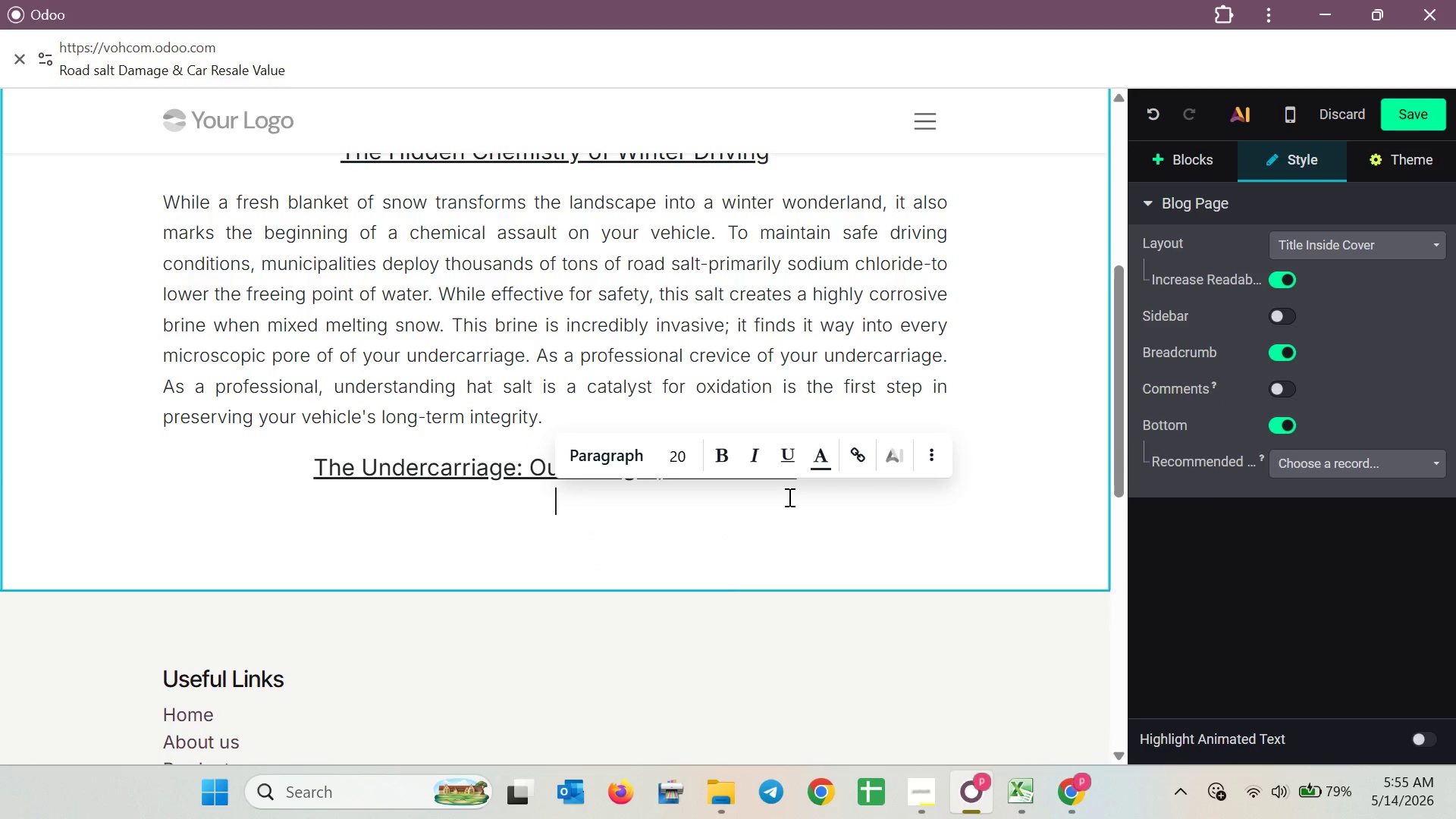 
type(The )
 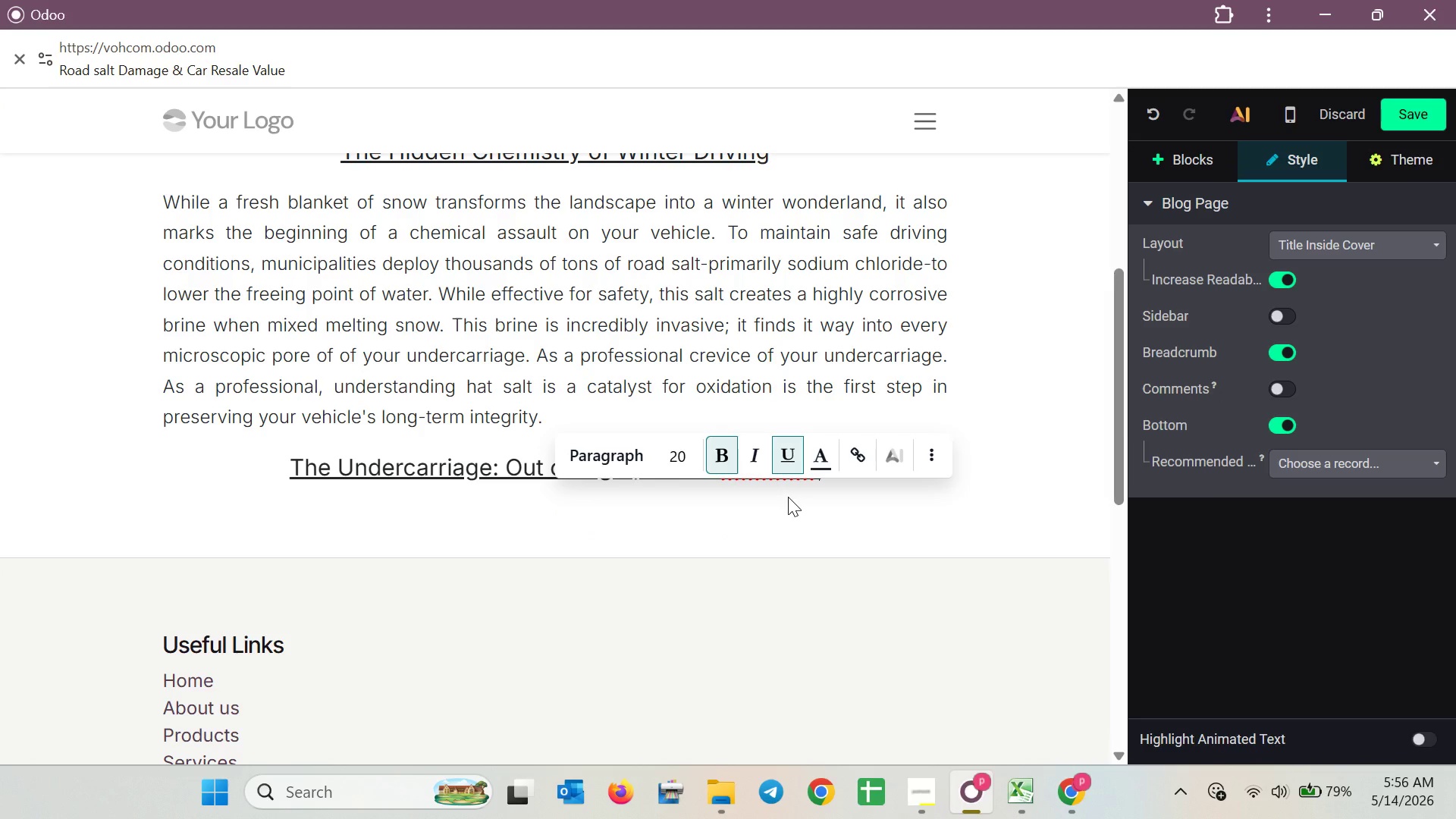 
left_click([788, 497])
 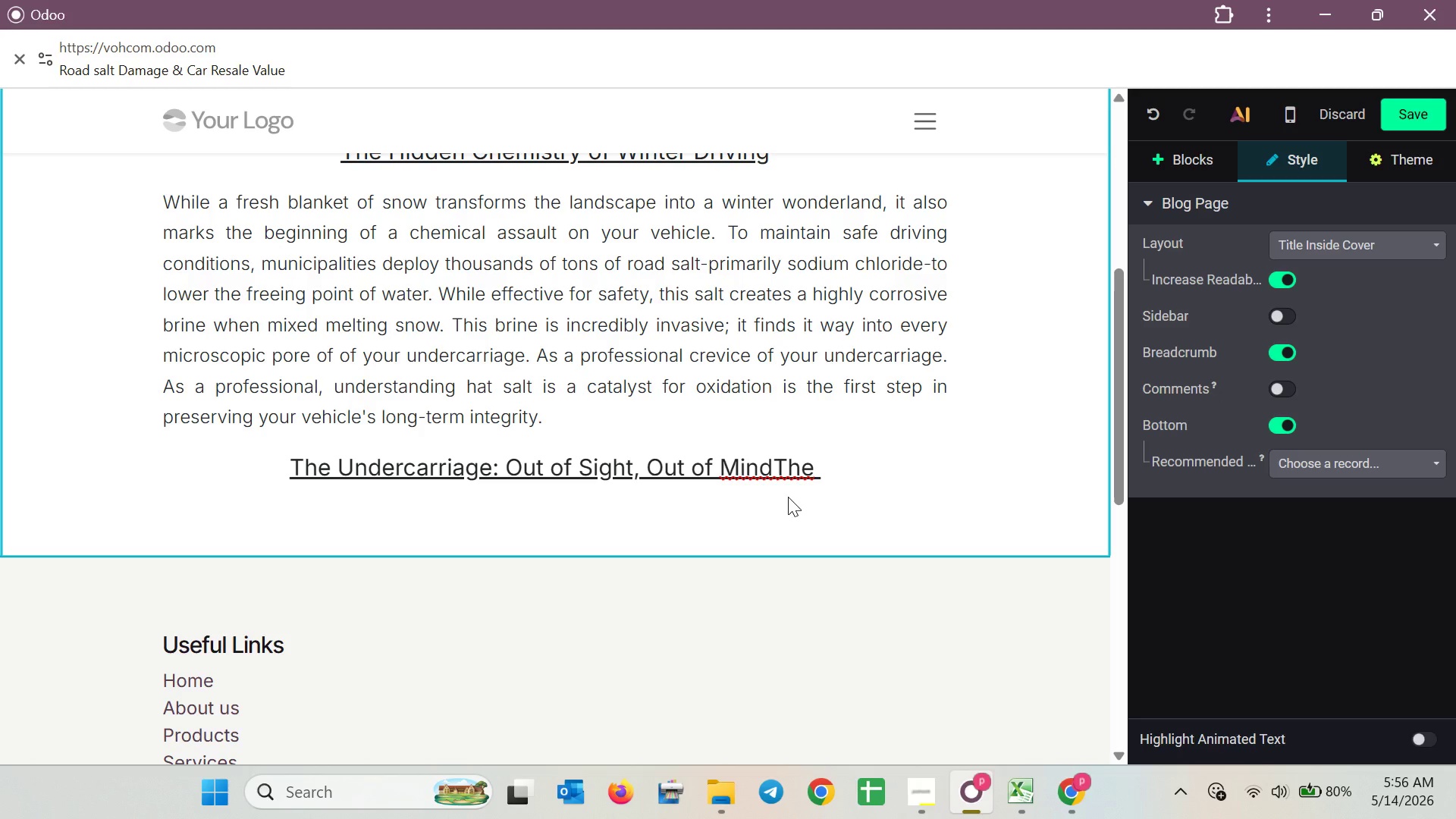 
key(Backspace)
 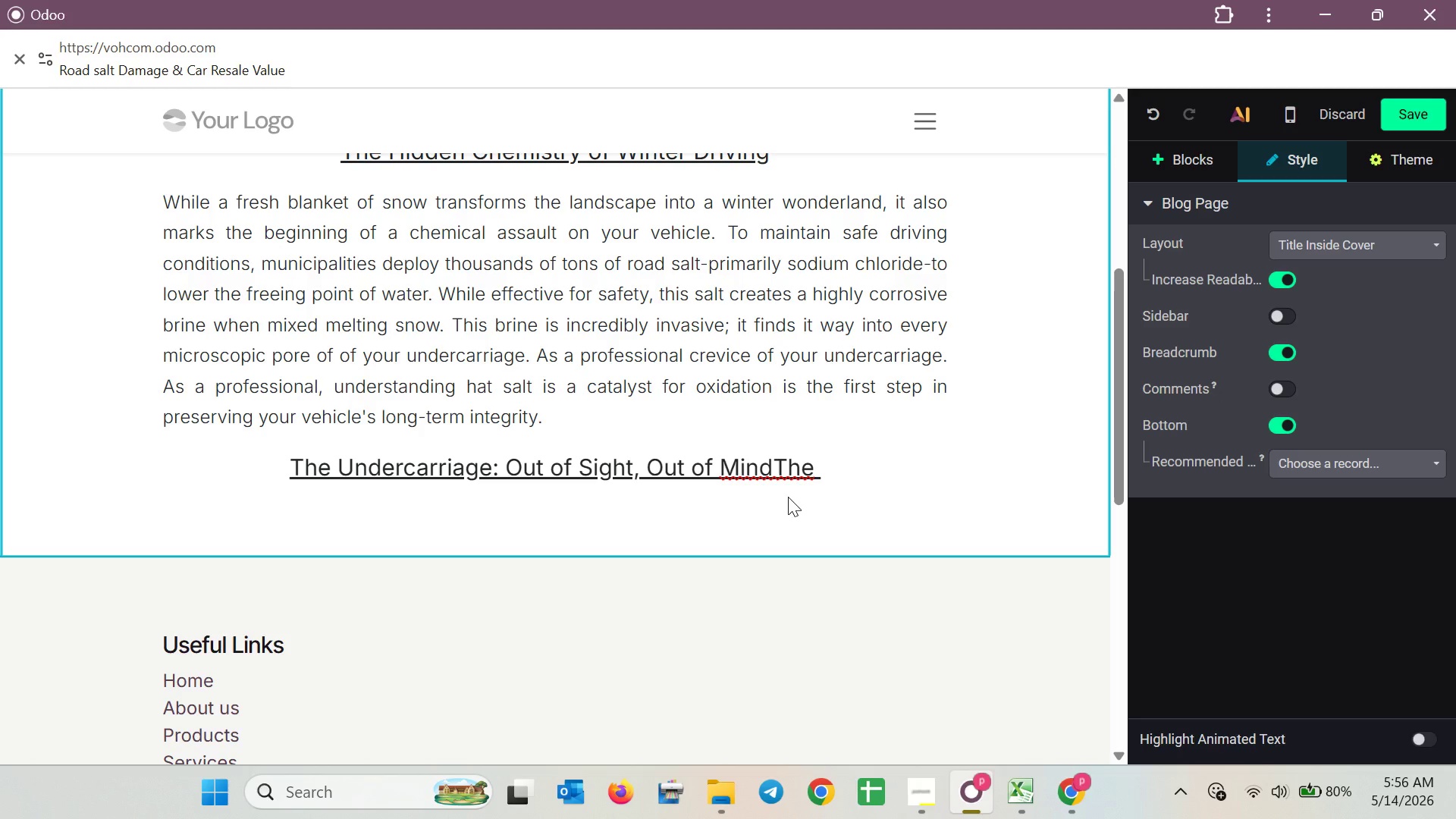 
key(Backspace)
 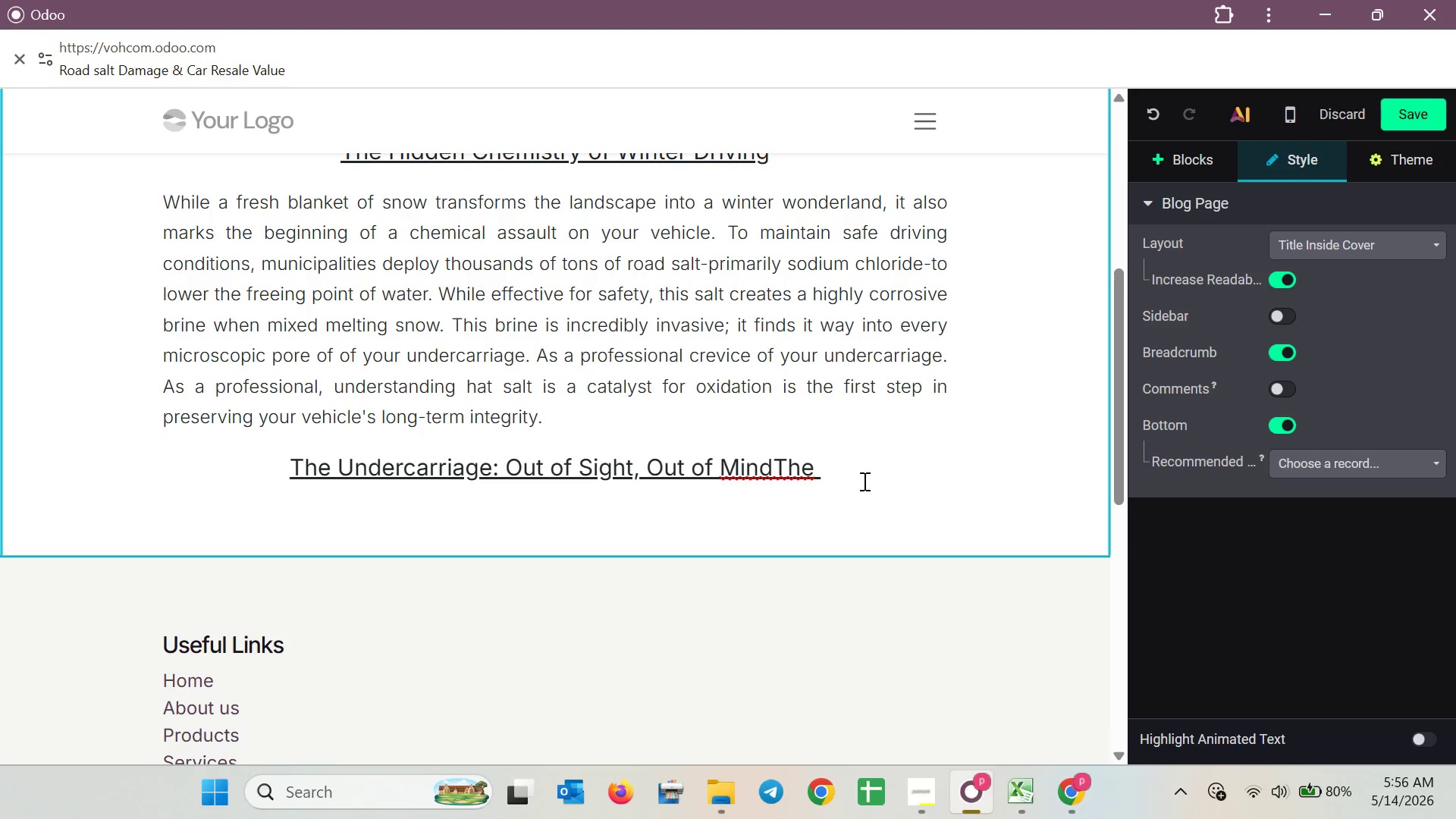 
left_click([876, 471])
 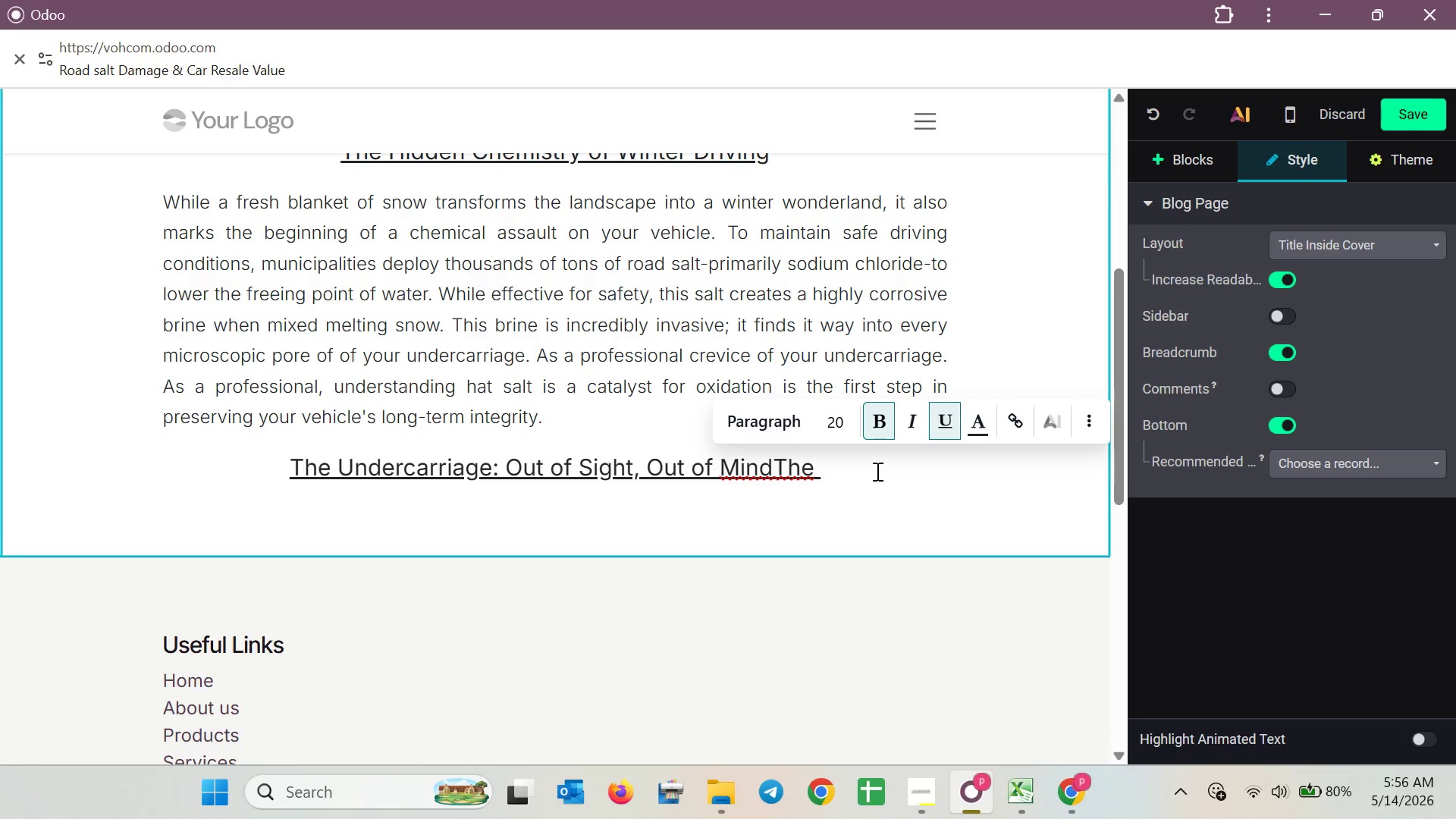 
key(Backspace)
 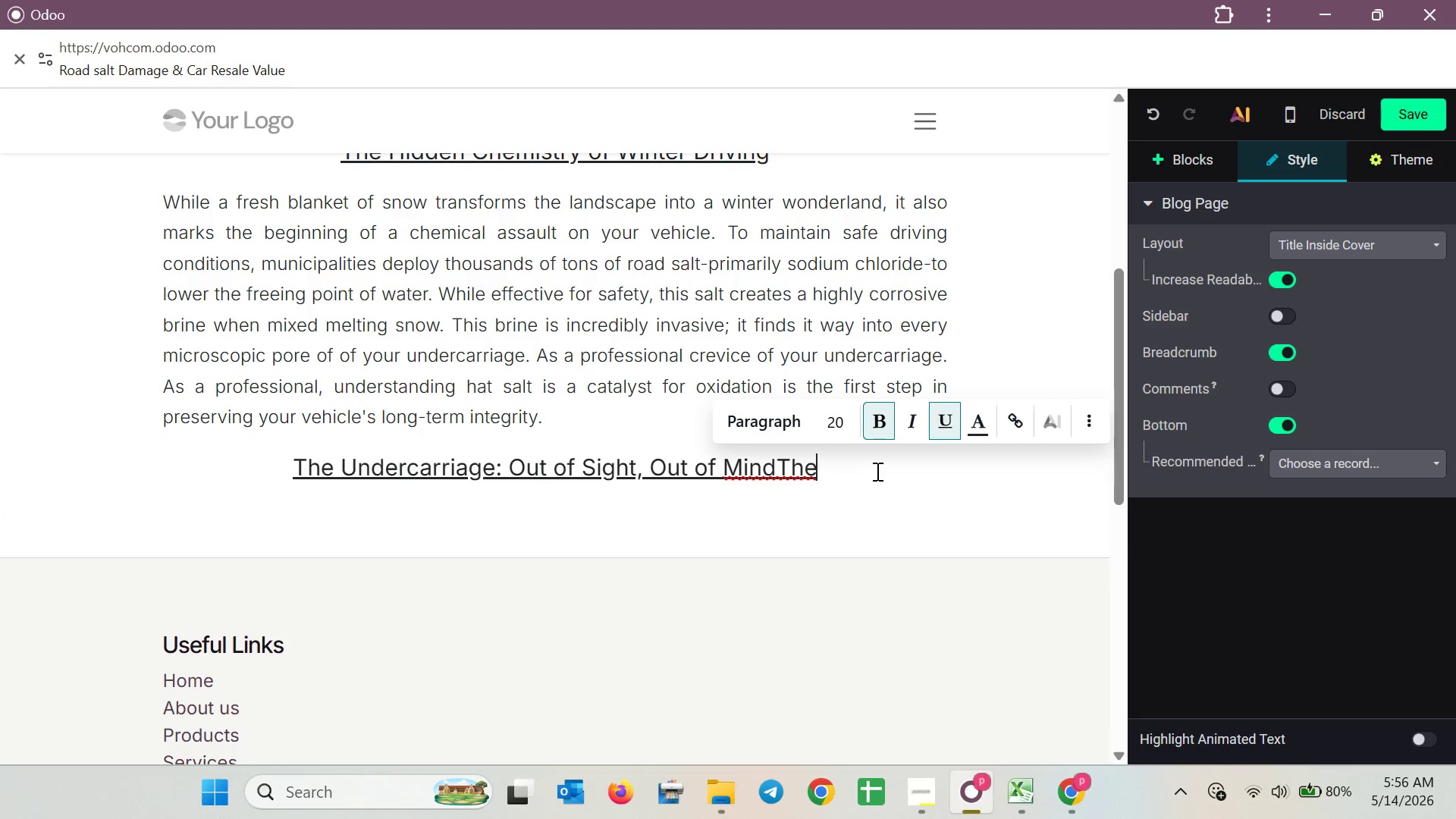 
key(Backspace)
 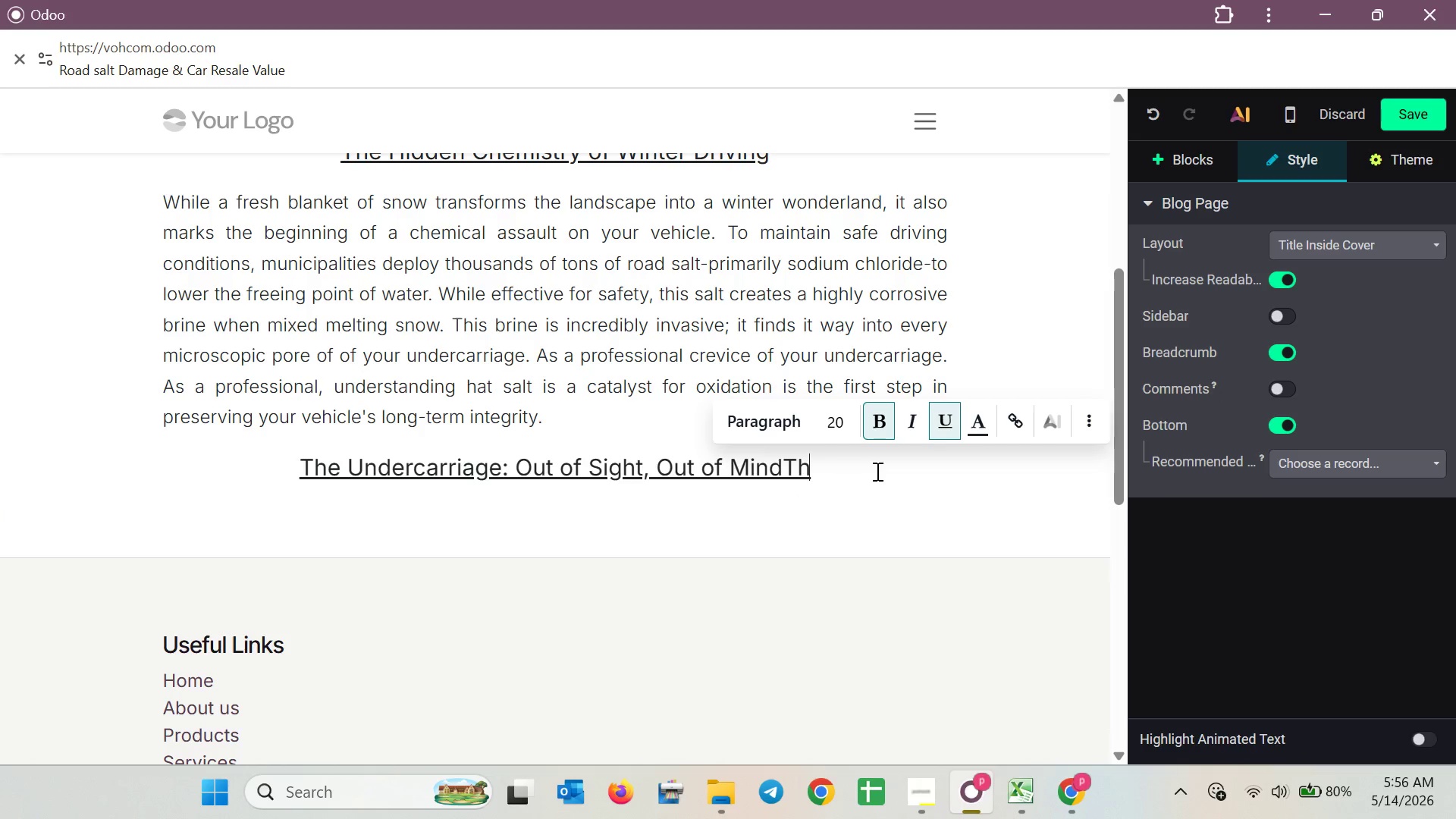 
key(Backspace)
 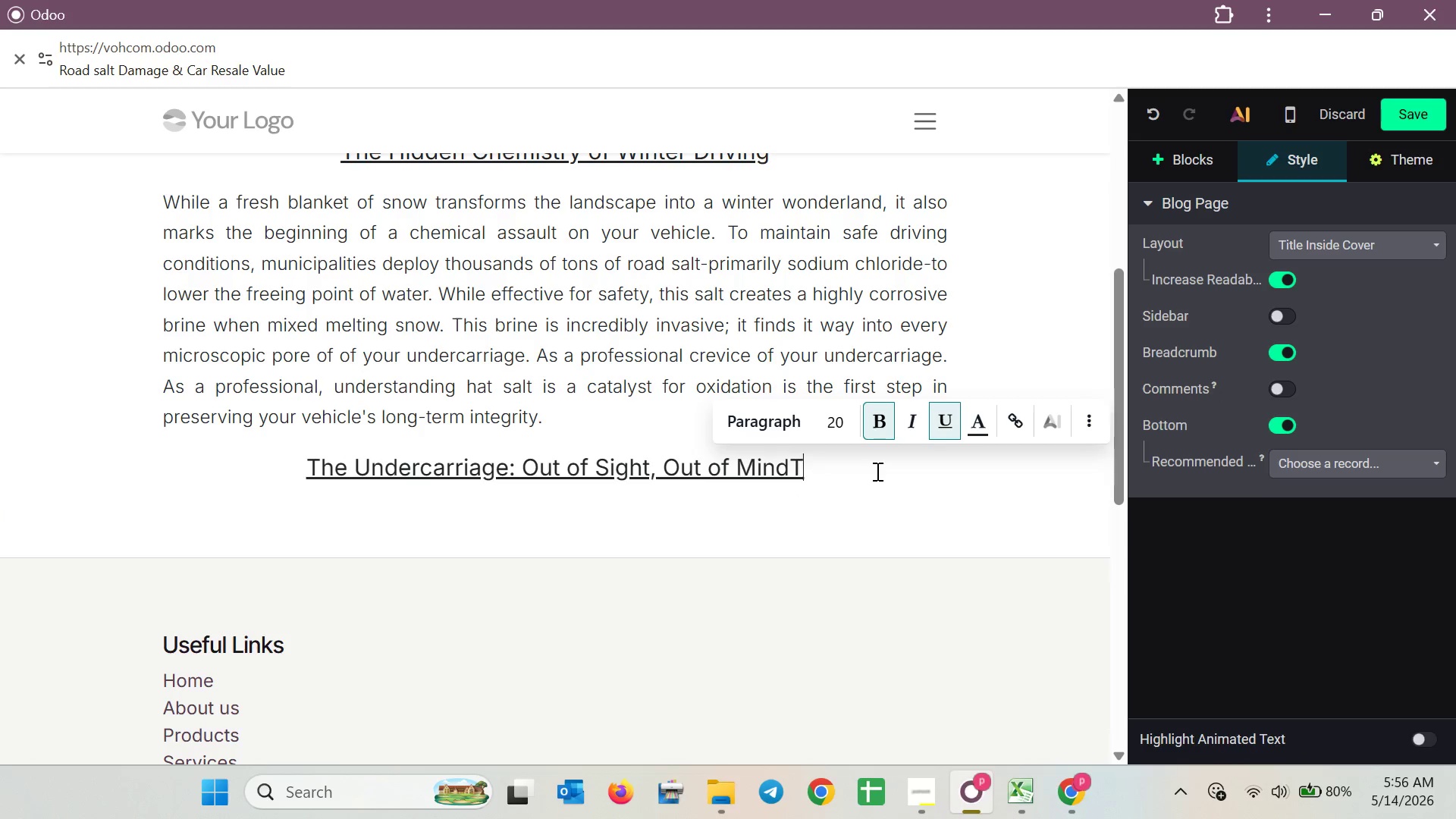 
key(Backspace)
 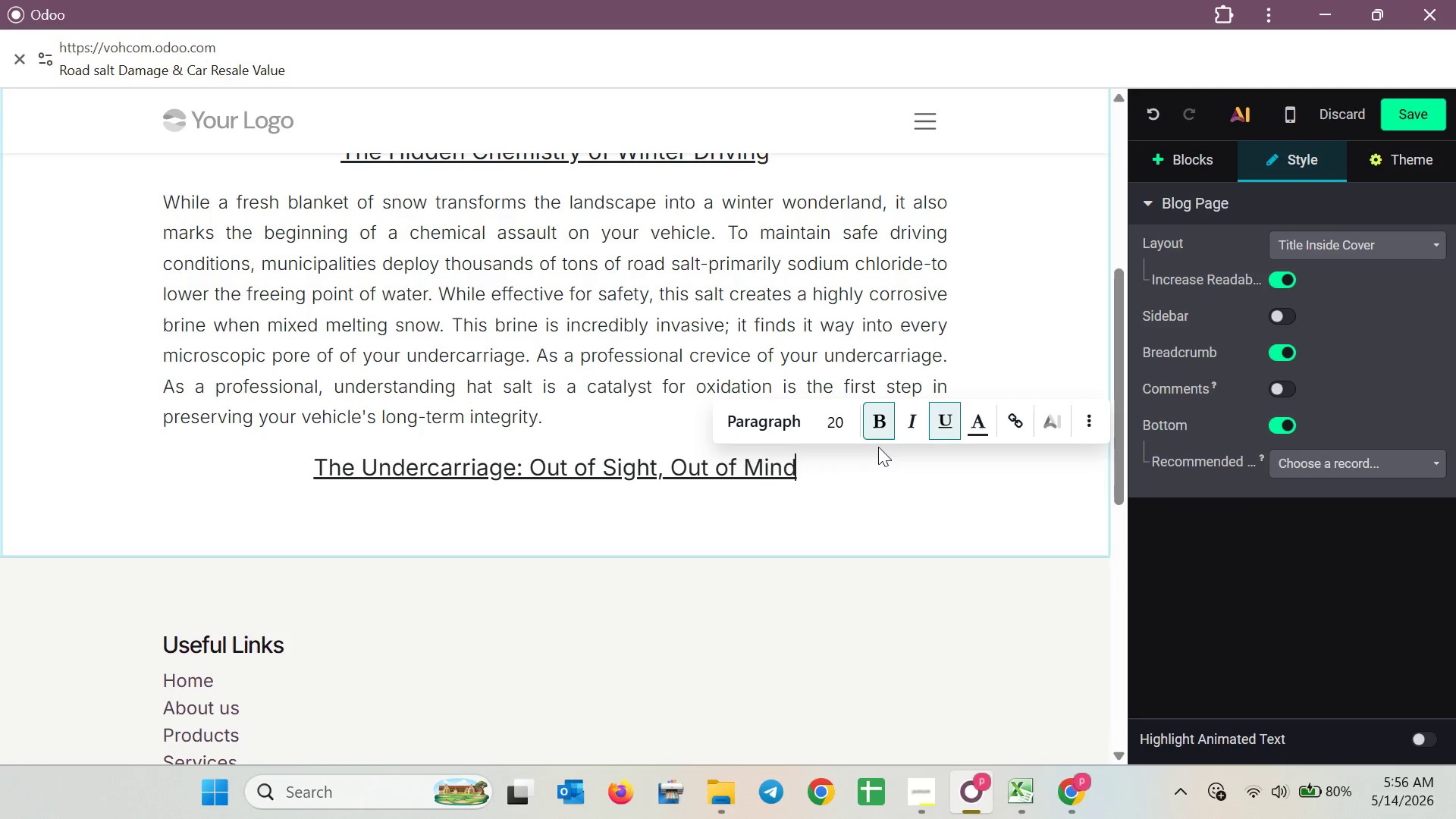 
left_click([877, 425])
 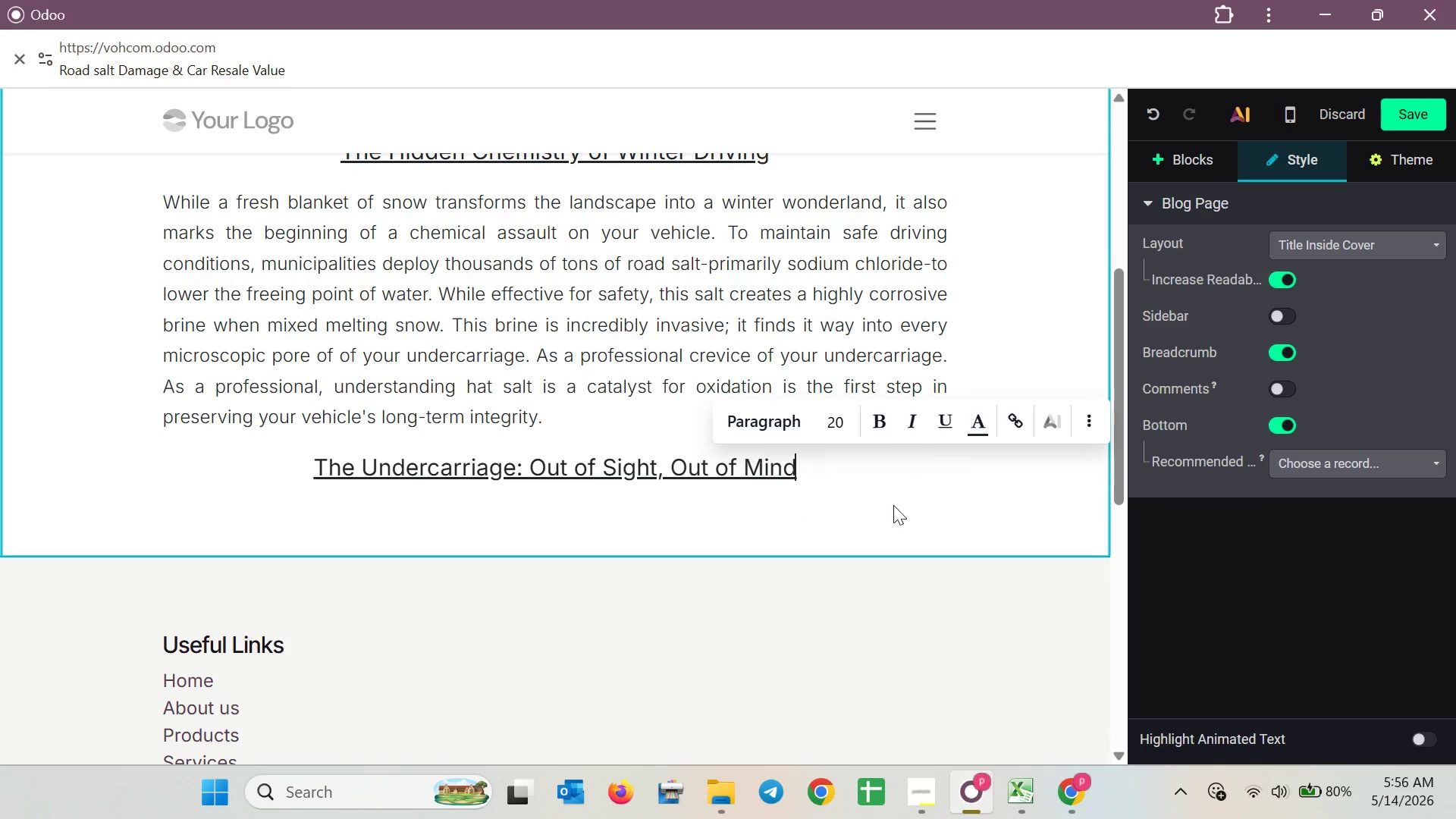 
key(R)
 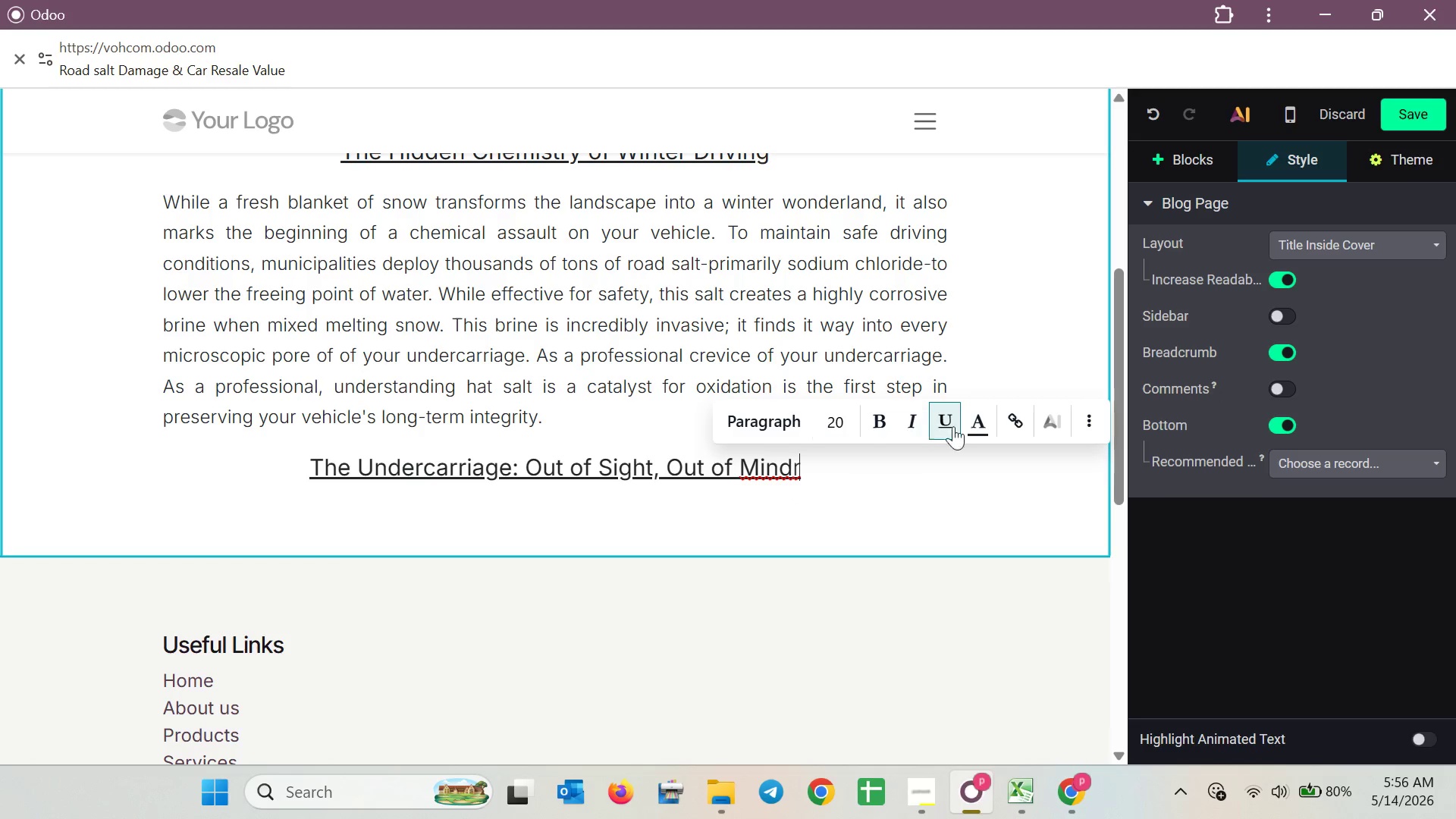 
left_click([945, 422])
 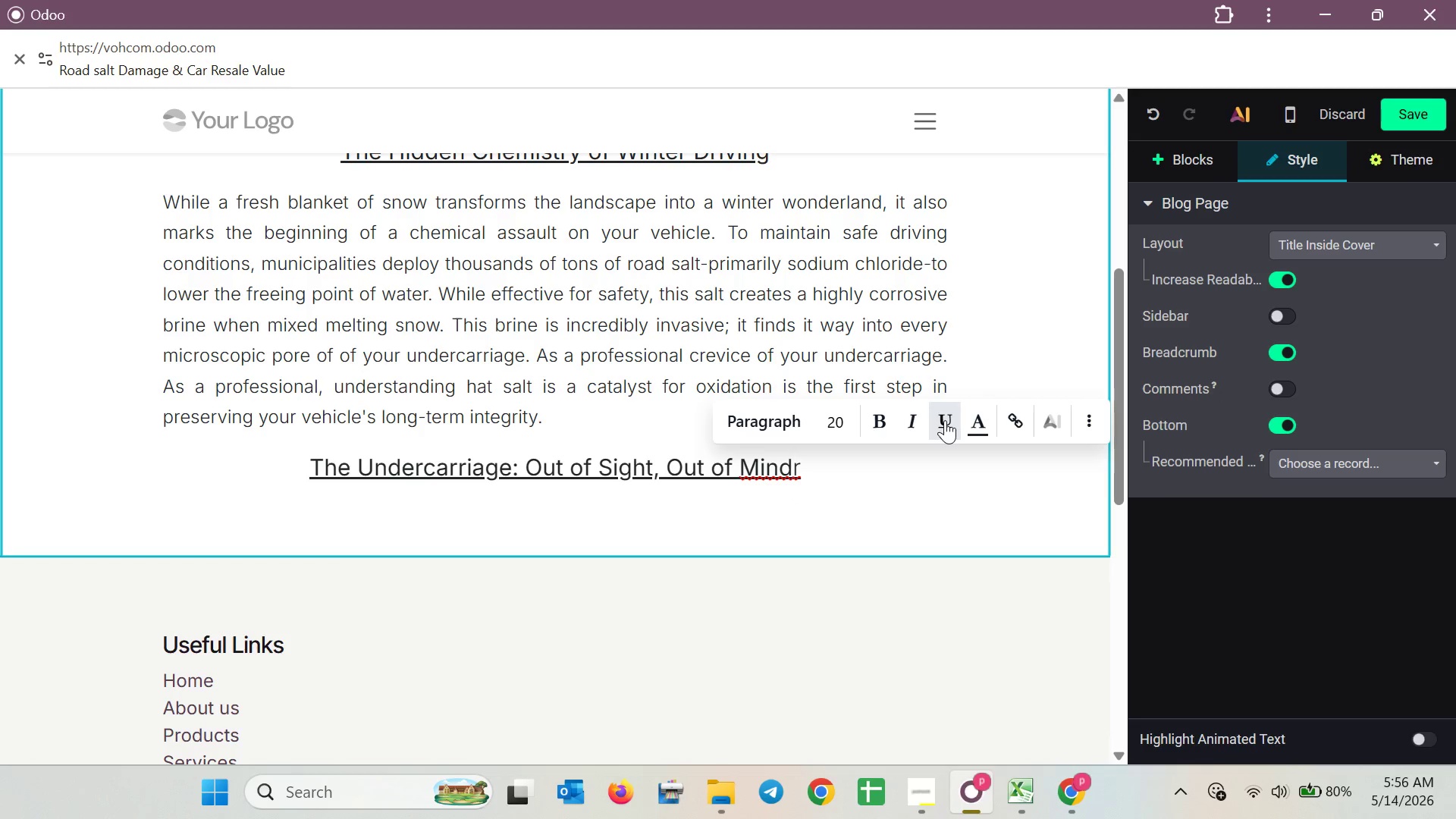 
left_click([945, 420])
 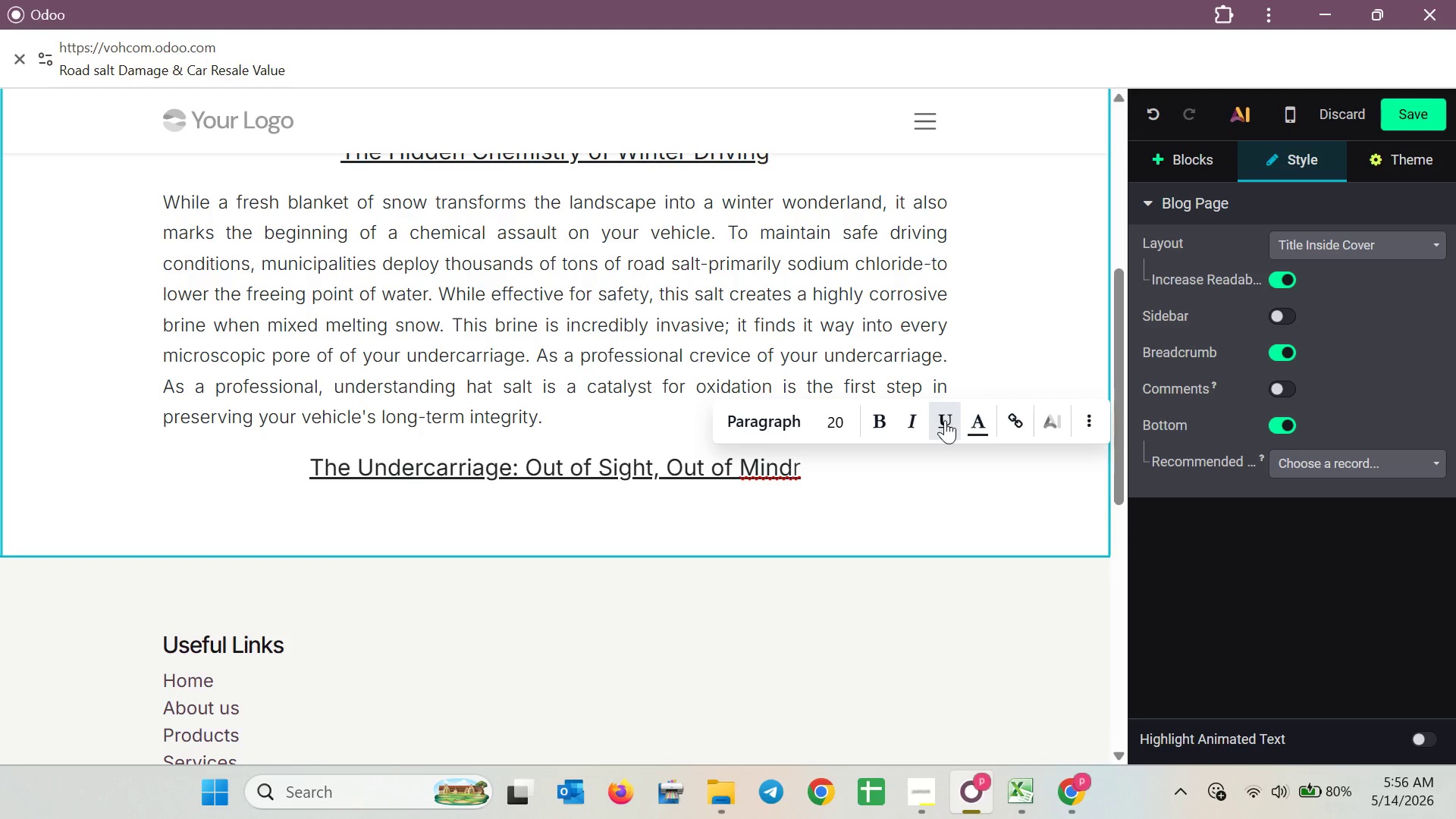 
key(Backspace)
 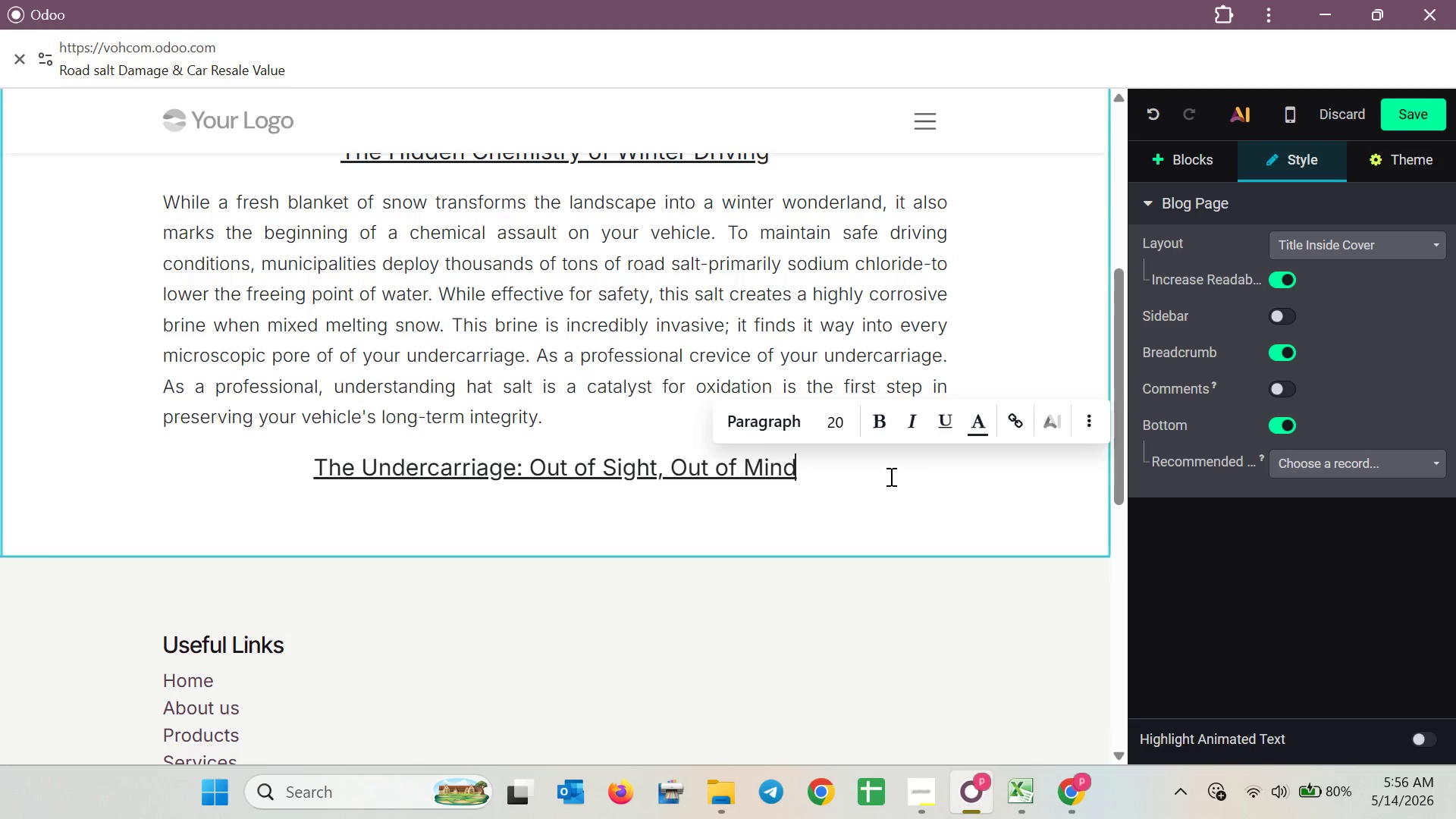 
key(H)
 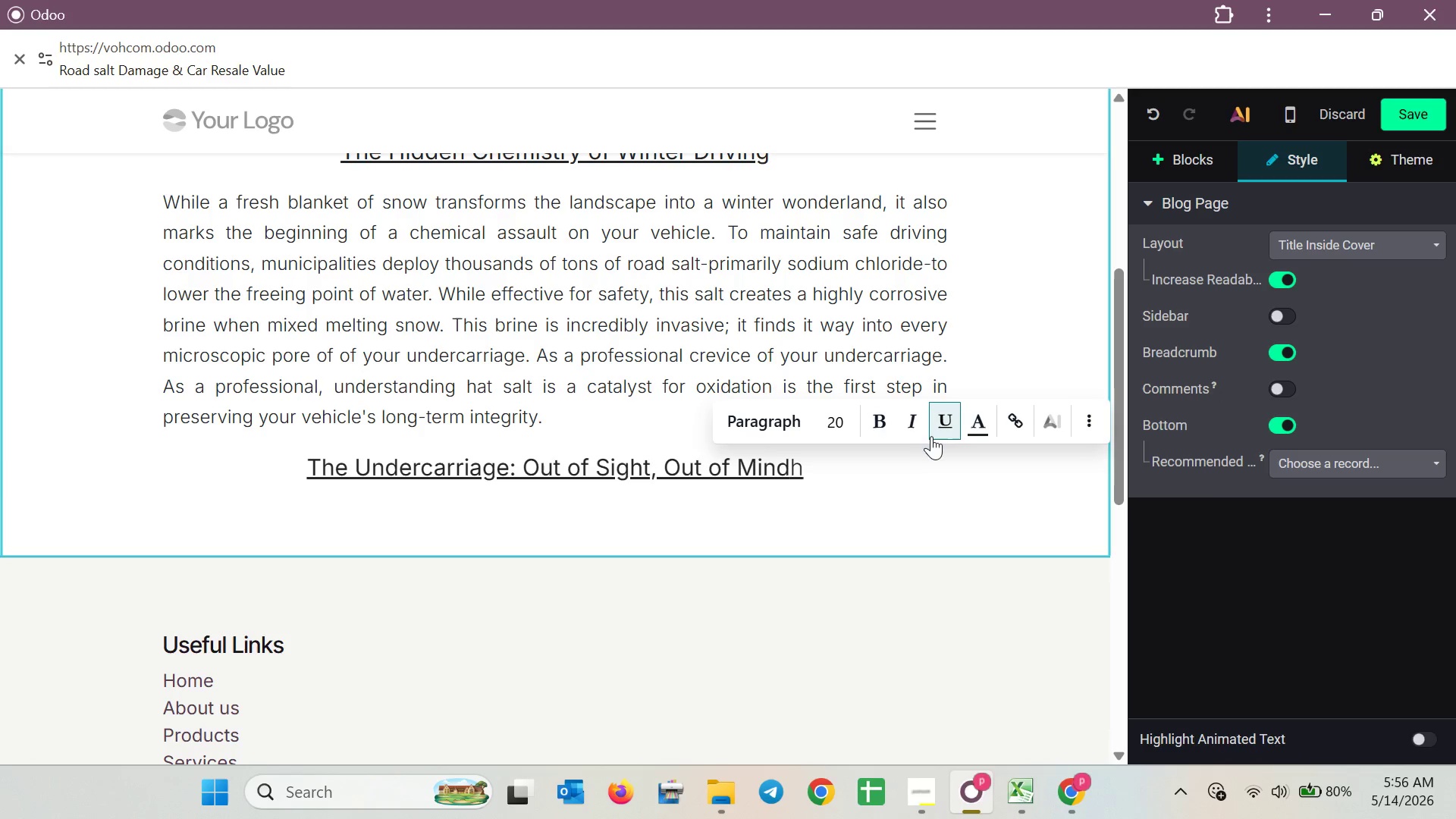 
left_click([937, 430])
 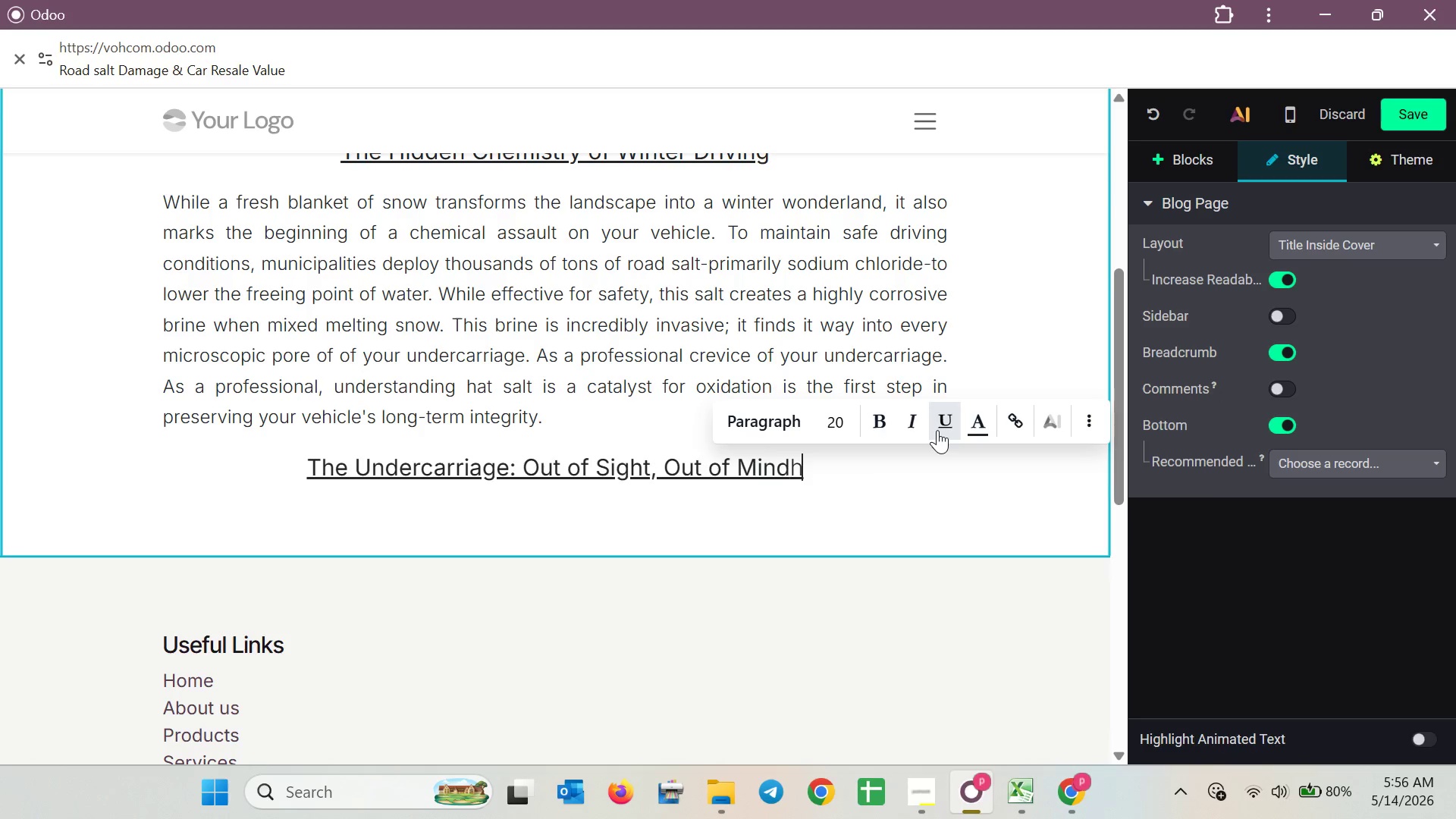 
key(H)
 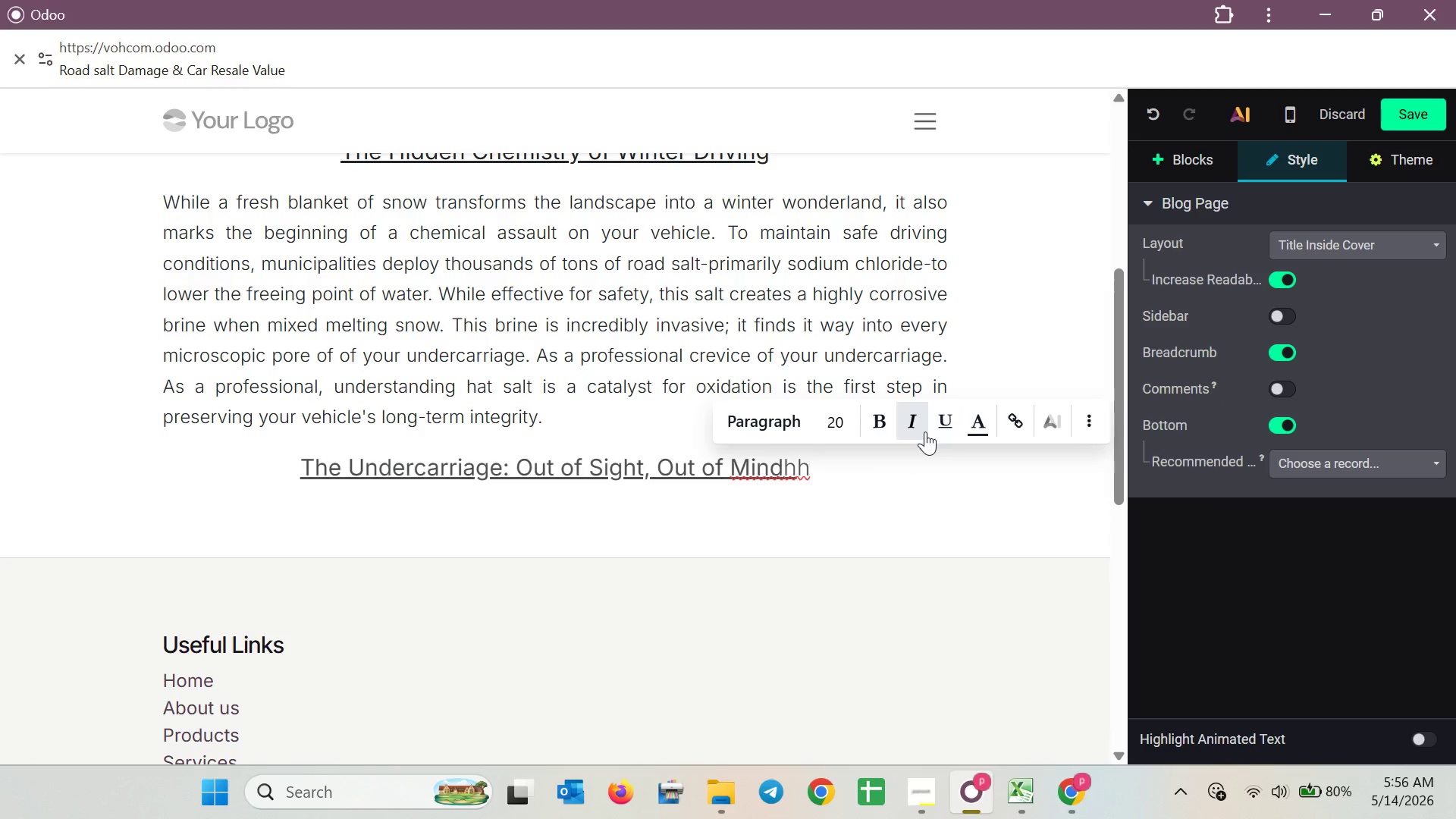 
key(Backspace)
 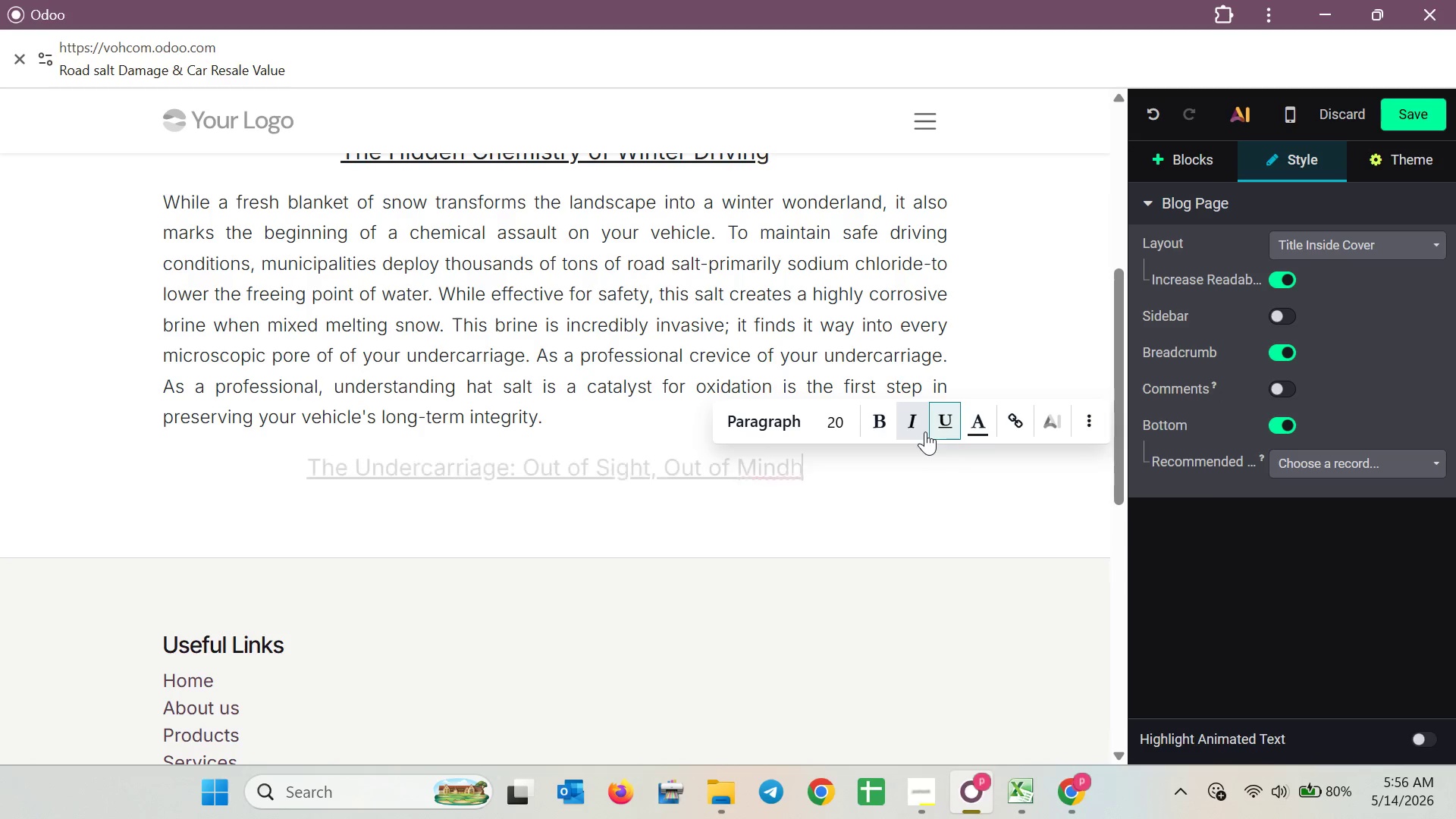 
key(Backspace)
 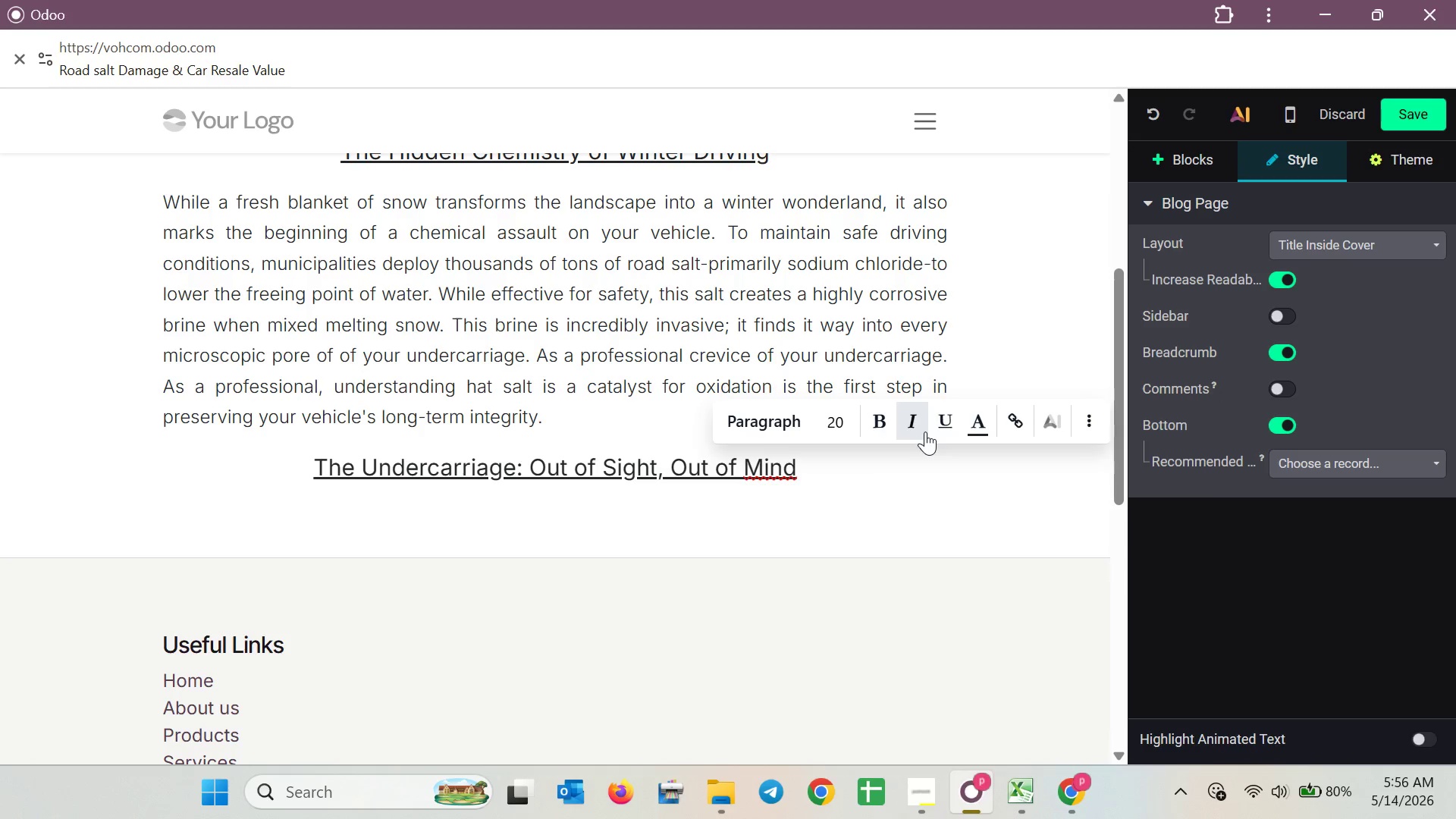 
key(Space)
 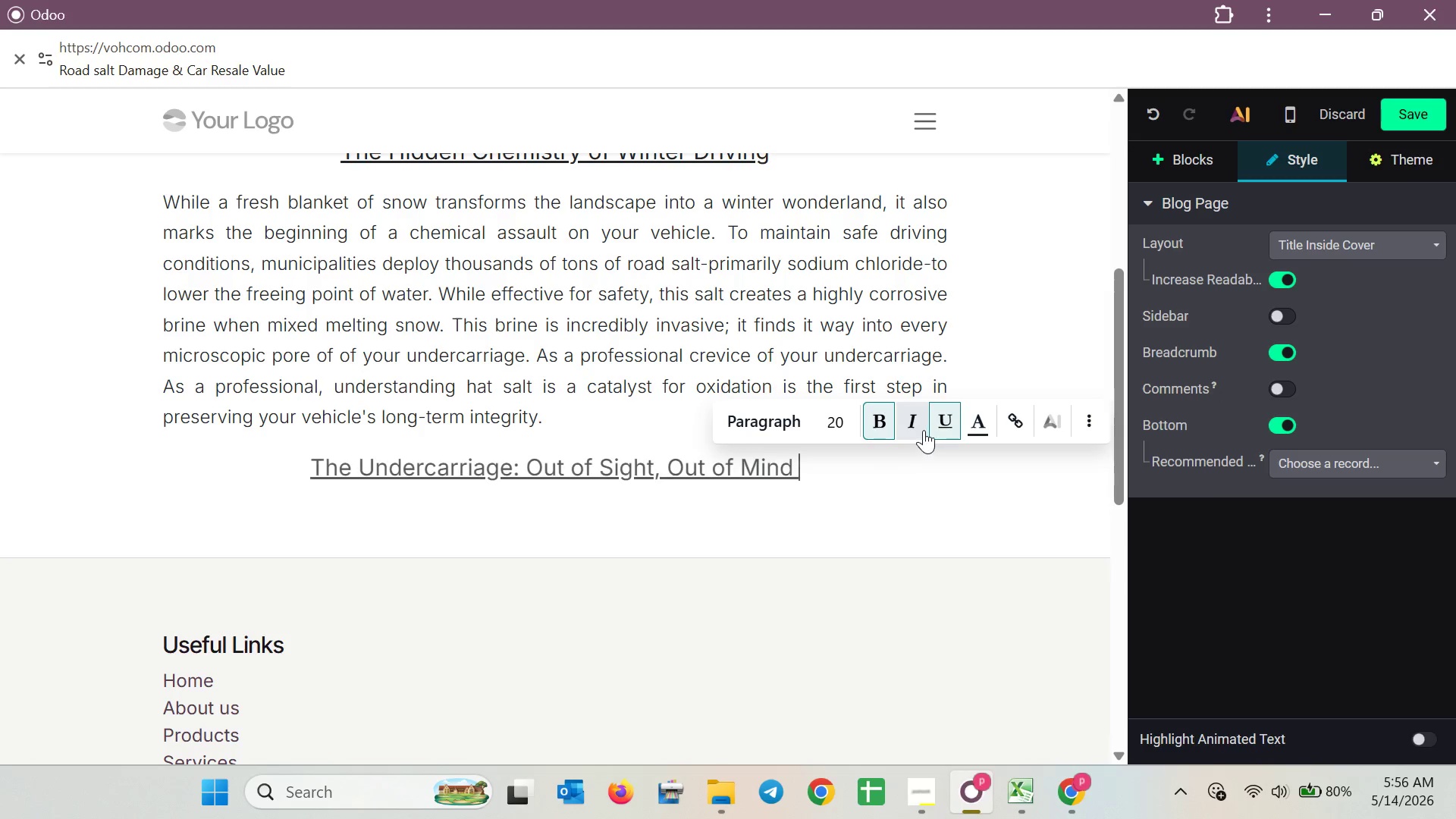 
left_click([940, 424])
 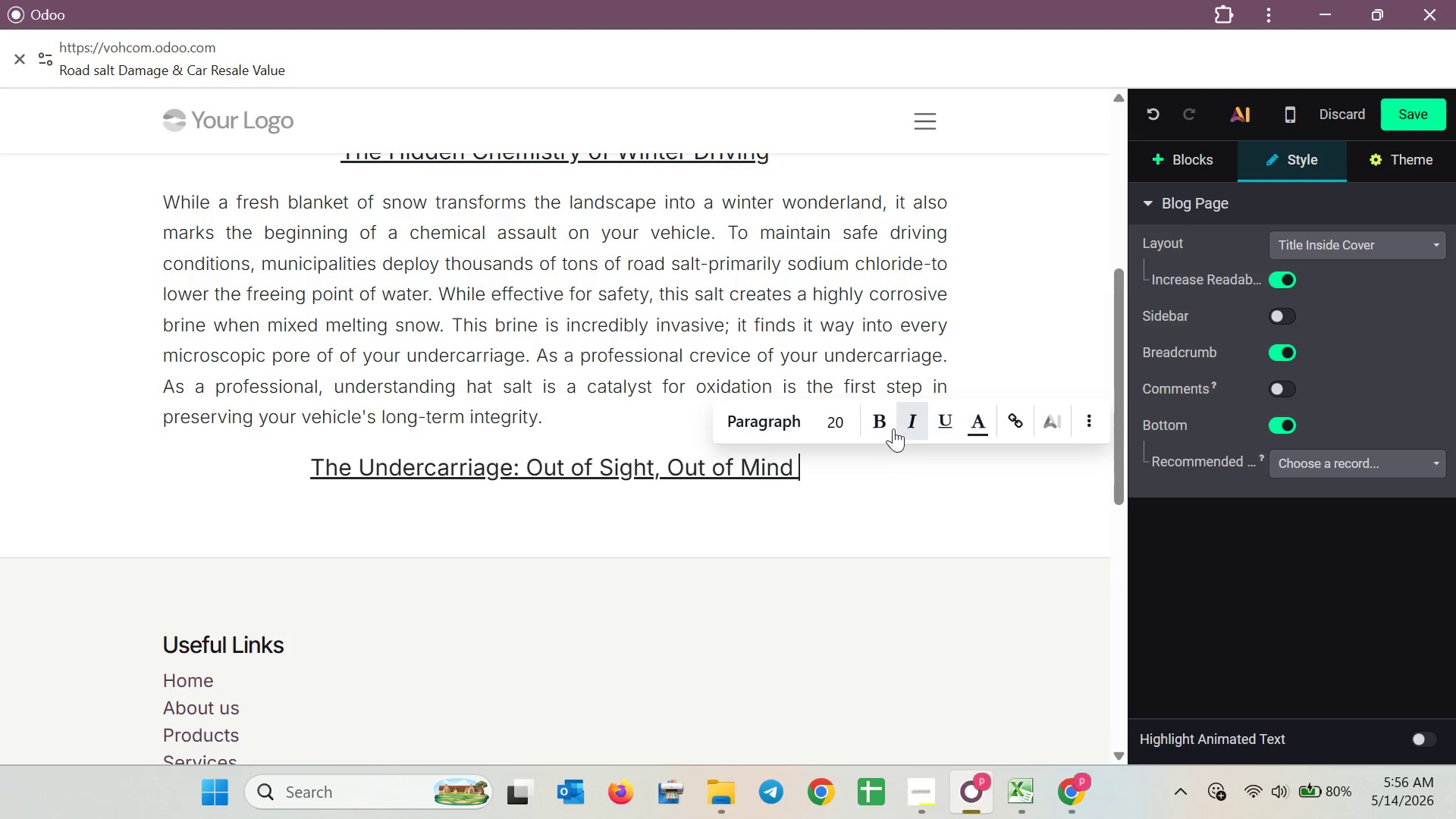 
left_click([888, 428])
 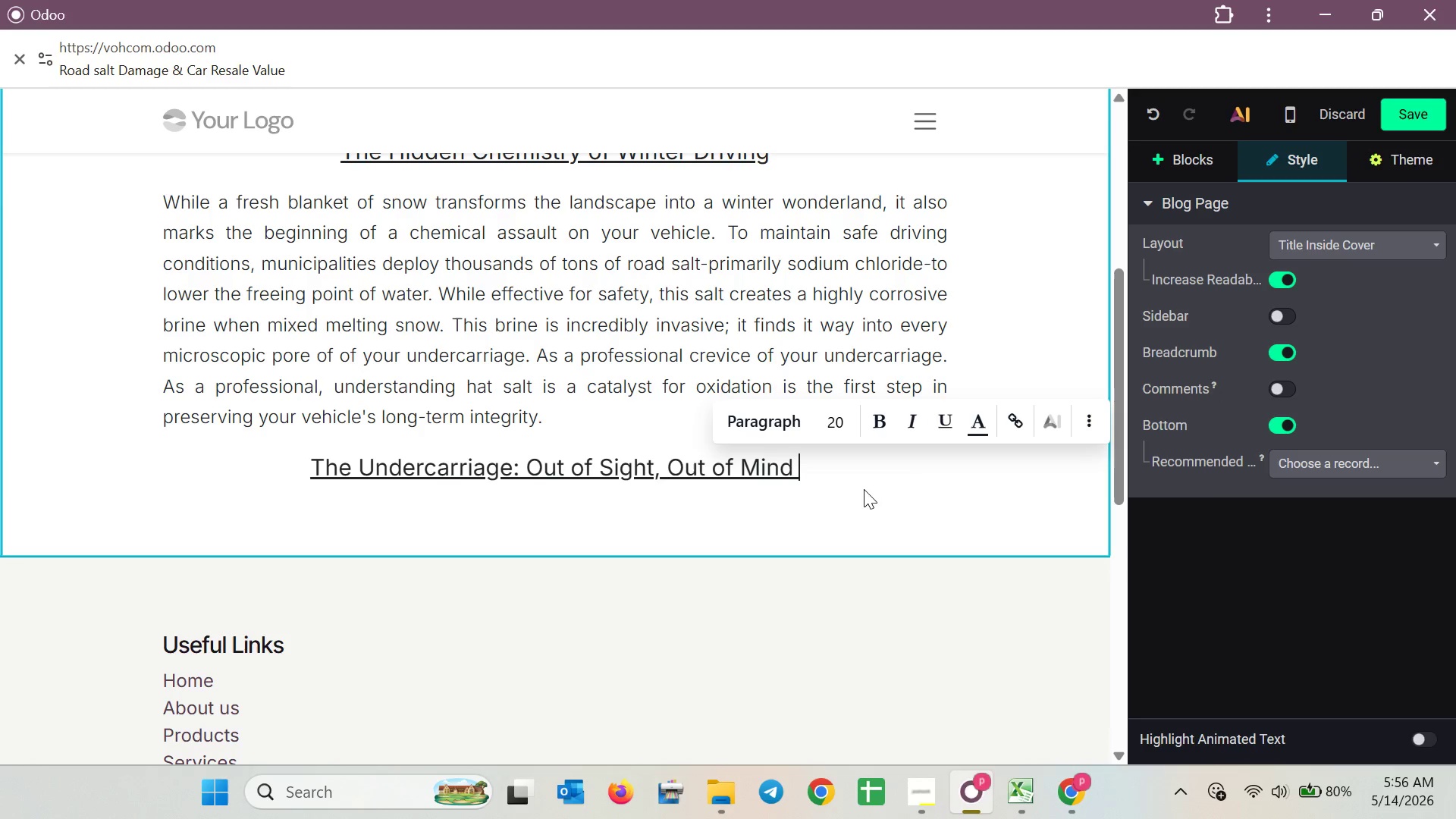 
key(Enter)
 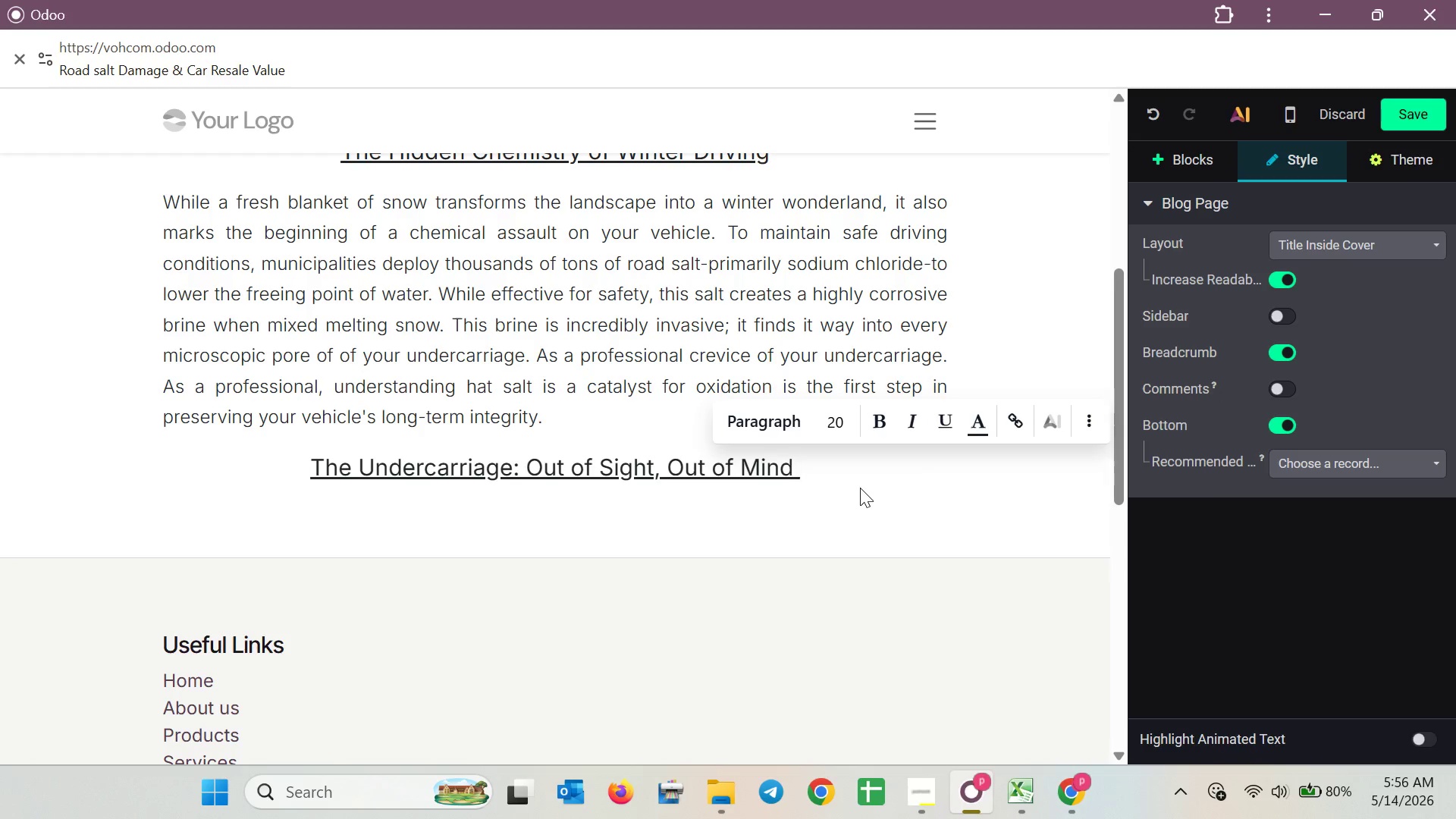 
key(Enter)
 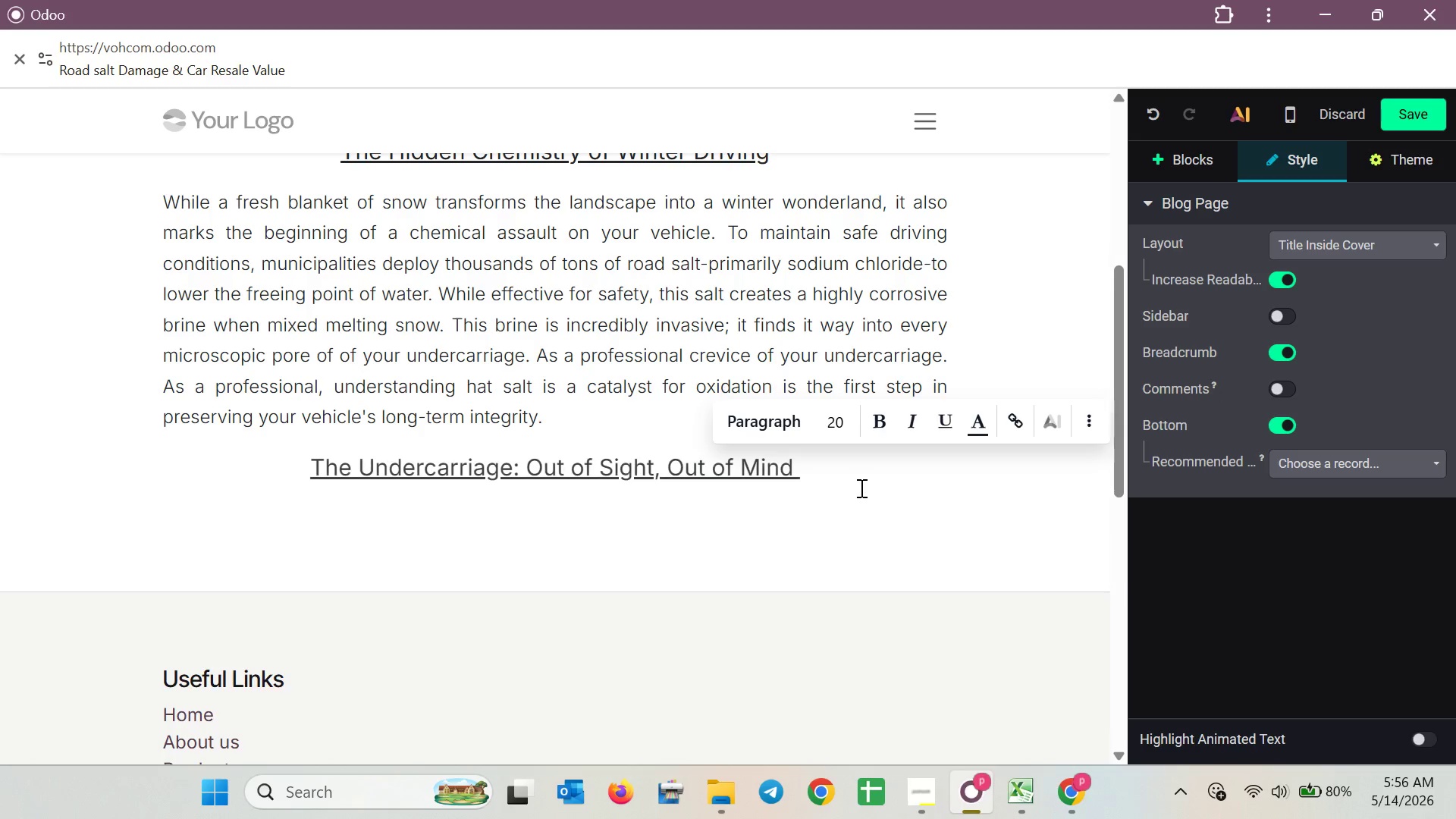 
key(Enter)
 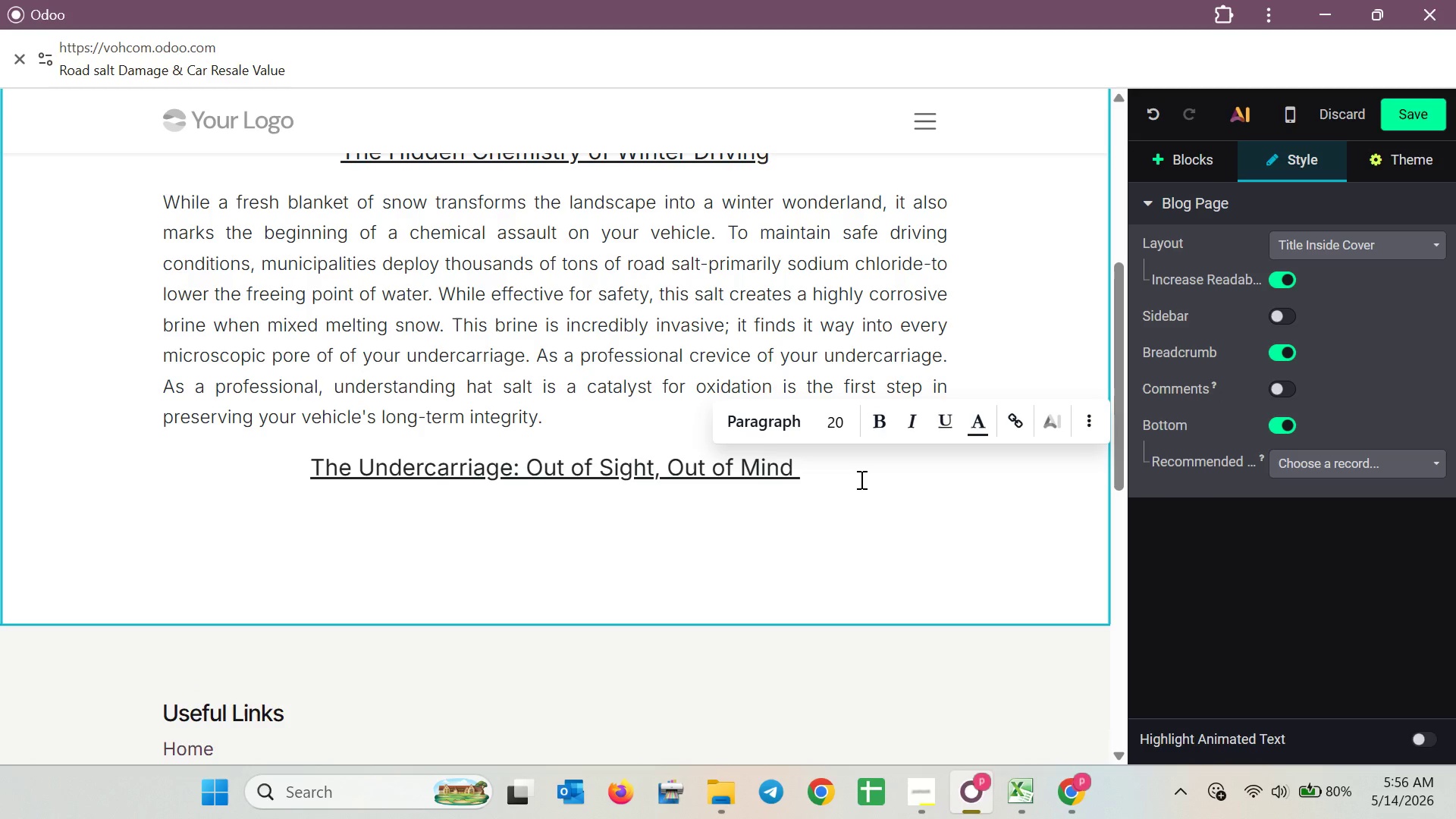 
type(The )
 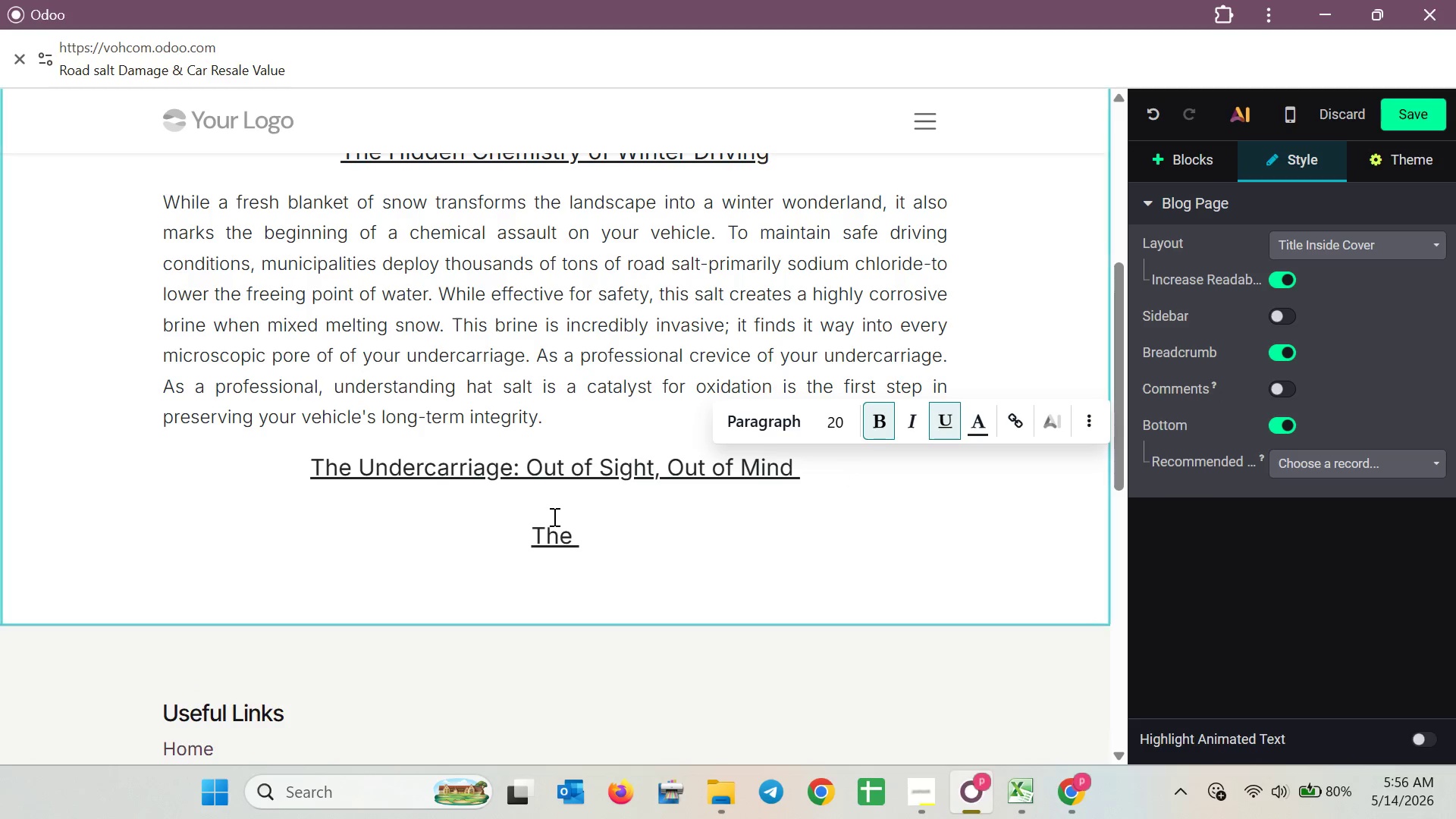 
left_click_drag(start_coordinate=[581, 543], to_coordinate=[532, 548])
 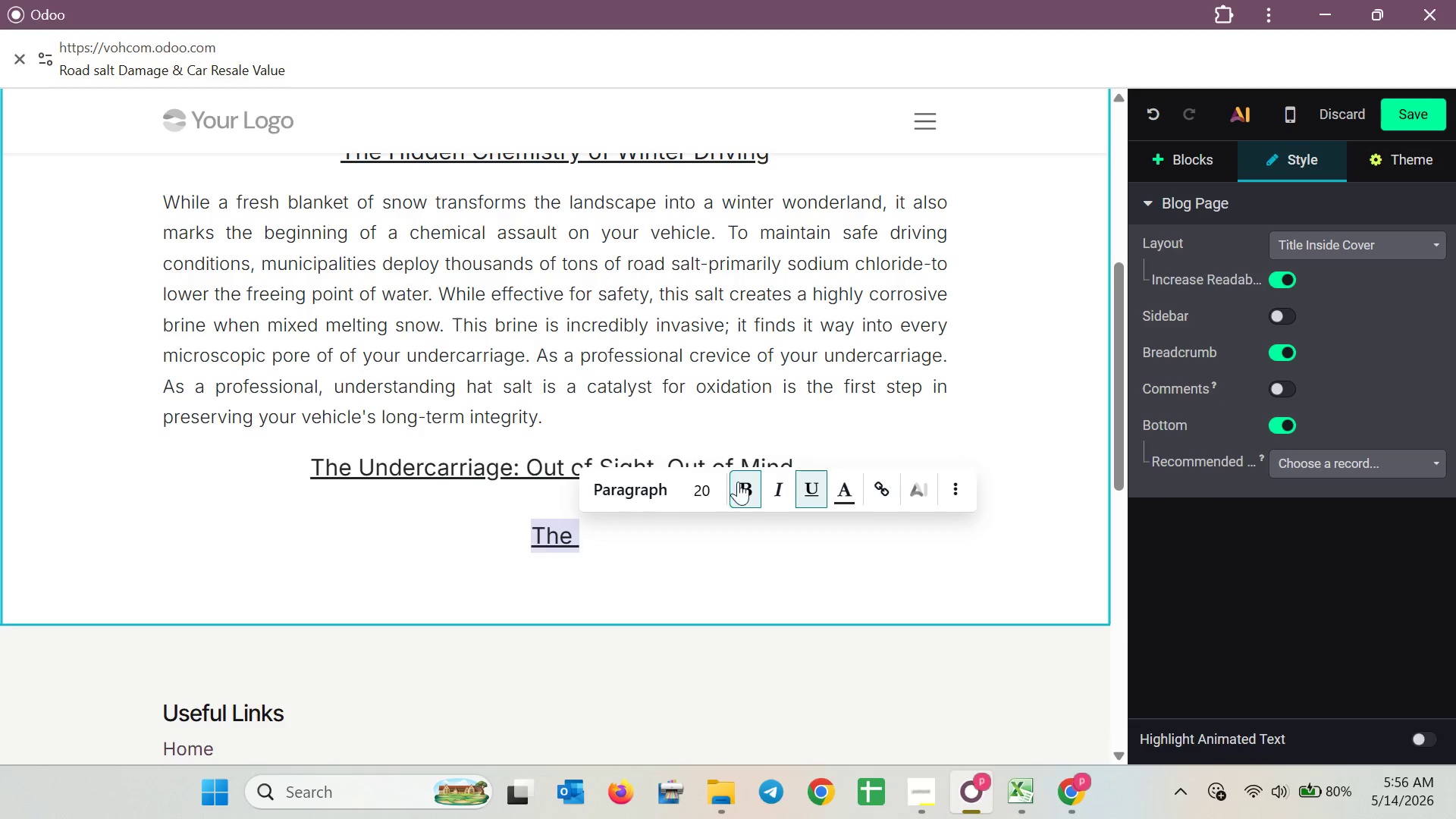 
left_click([739, 481])
 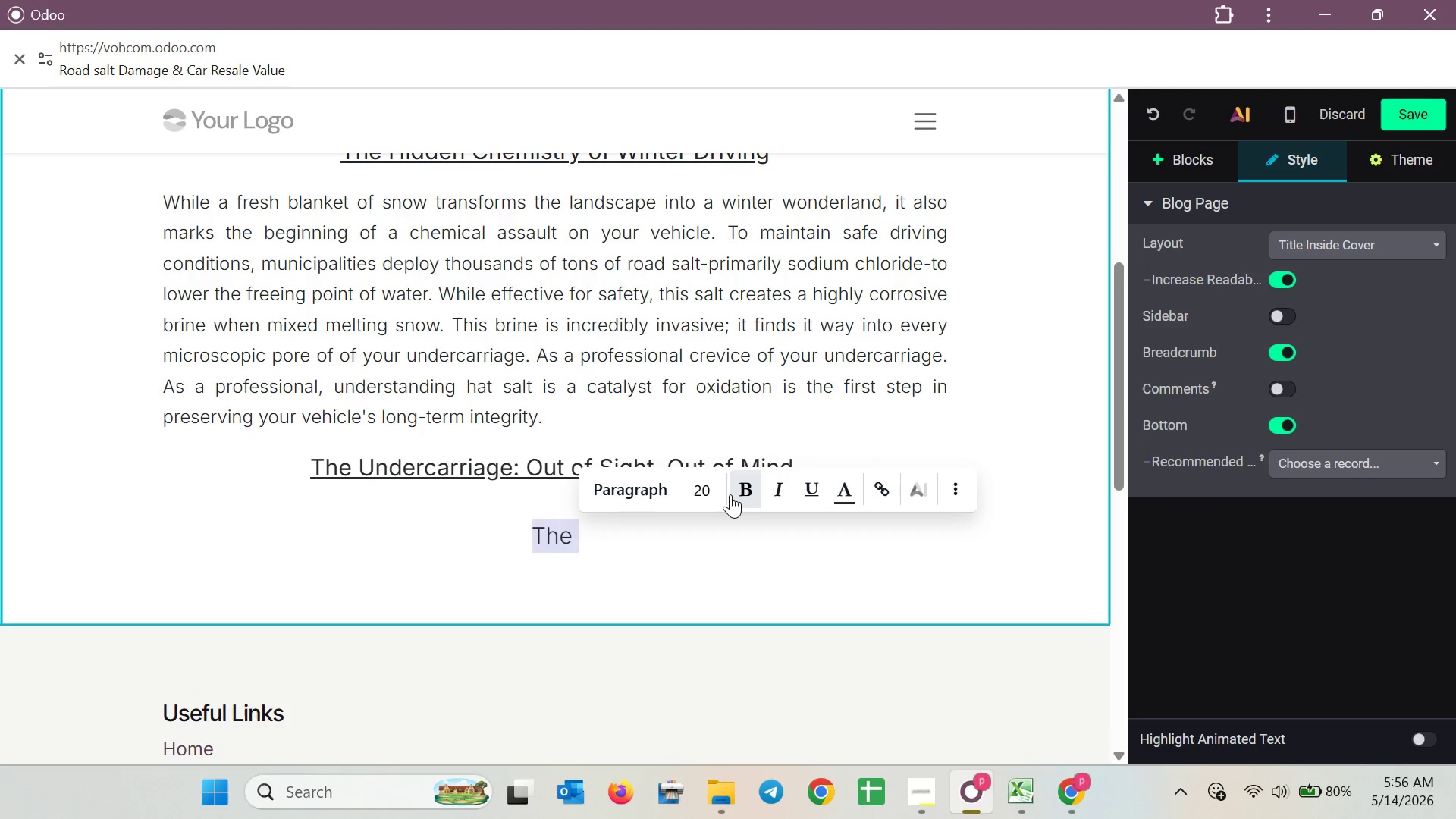 
left_click([707, 488])
 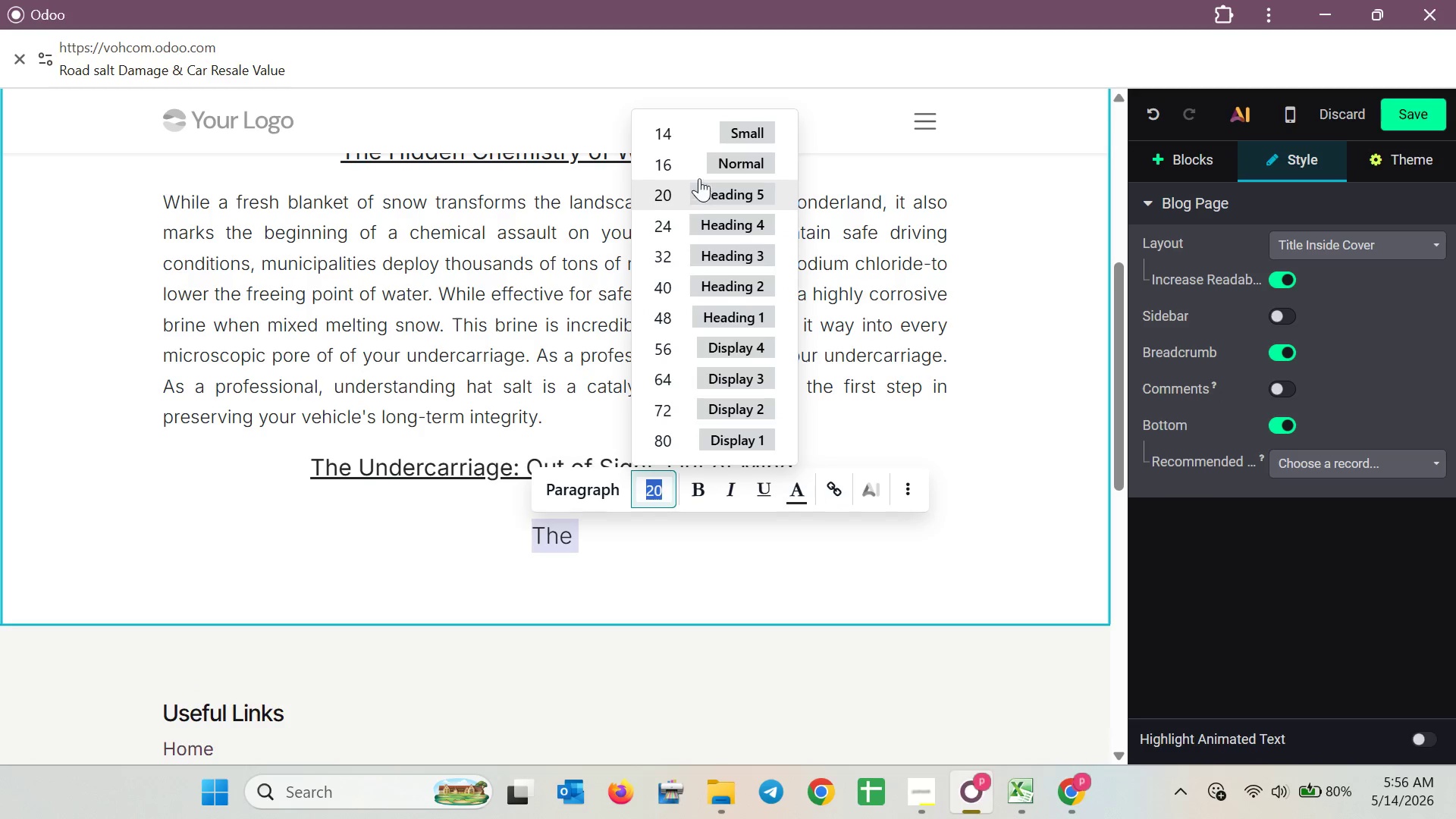 
left_click([693, 162])
 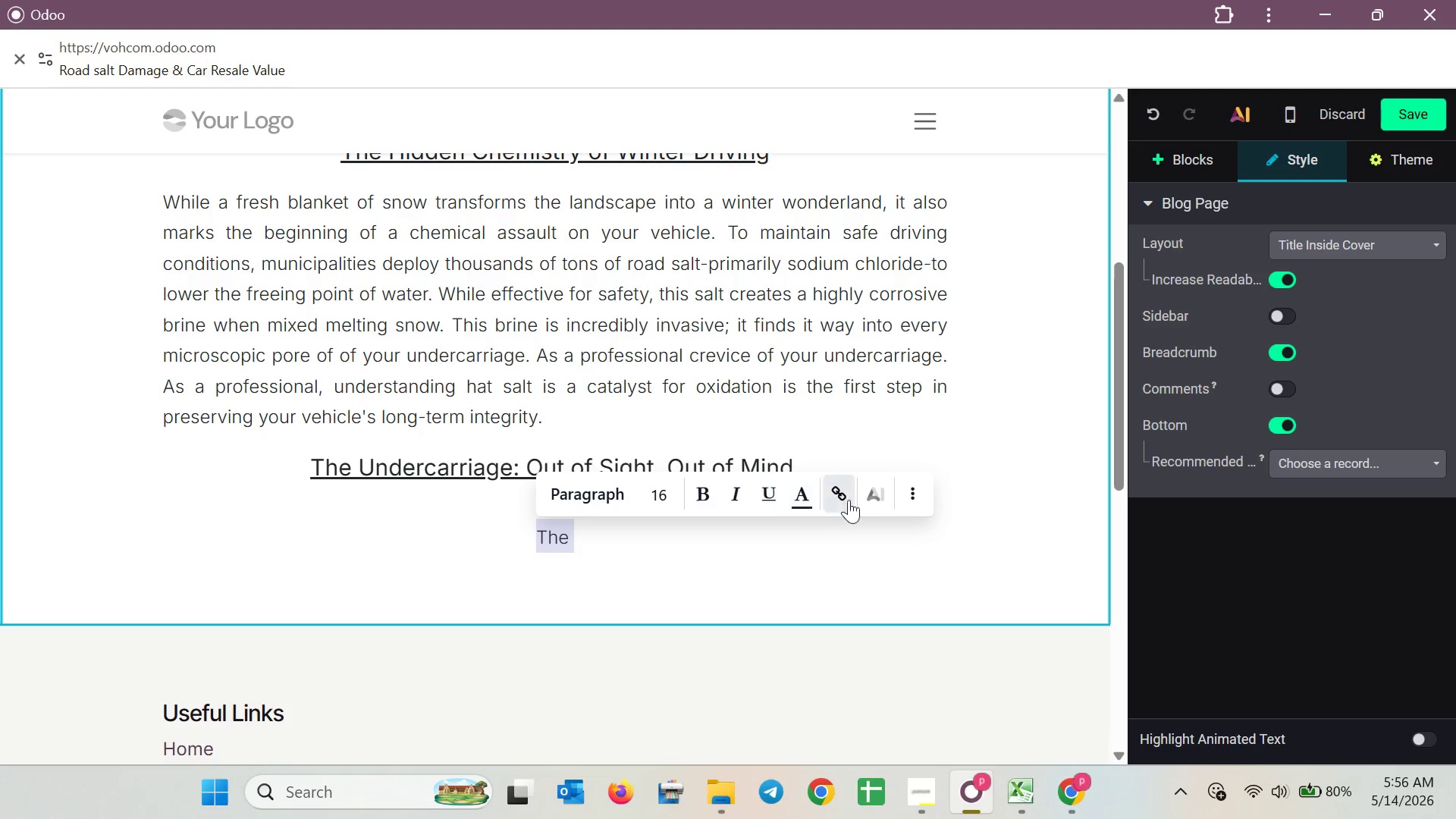 
left_click([905, 497])
 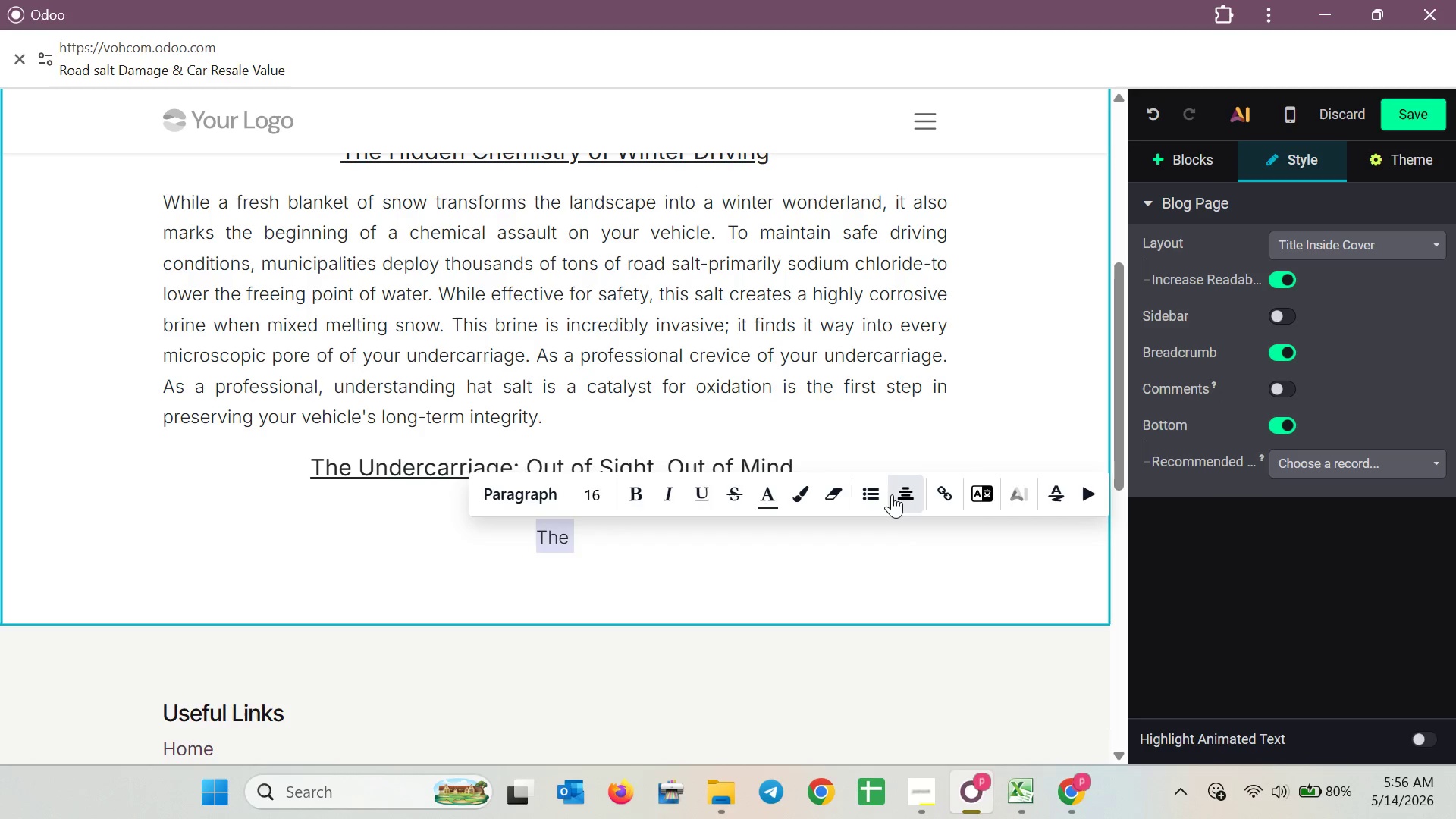 
left_click([896, 494])
 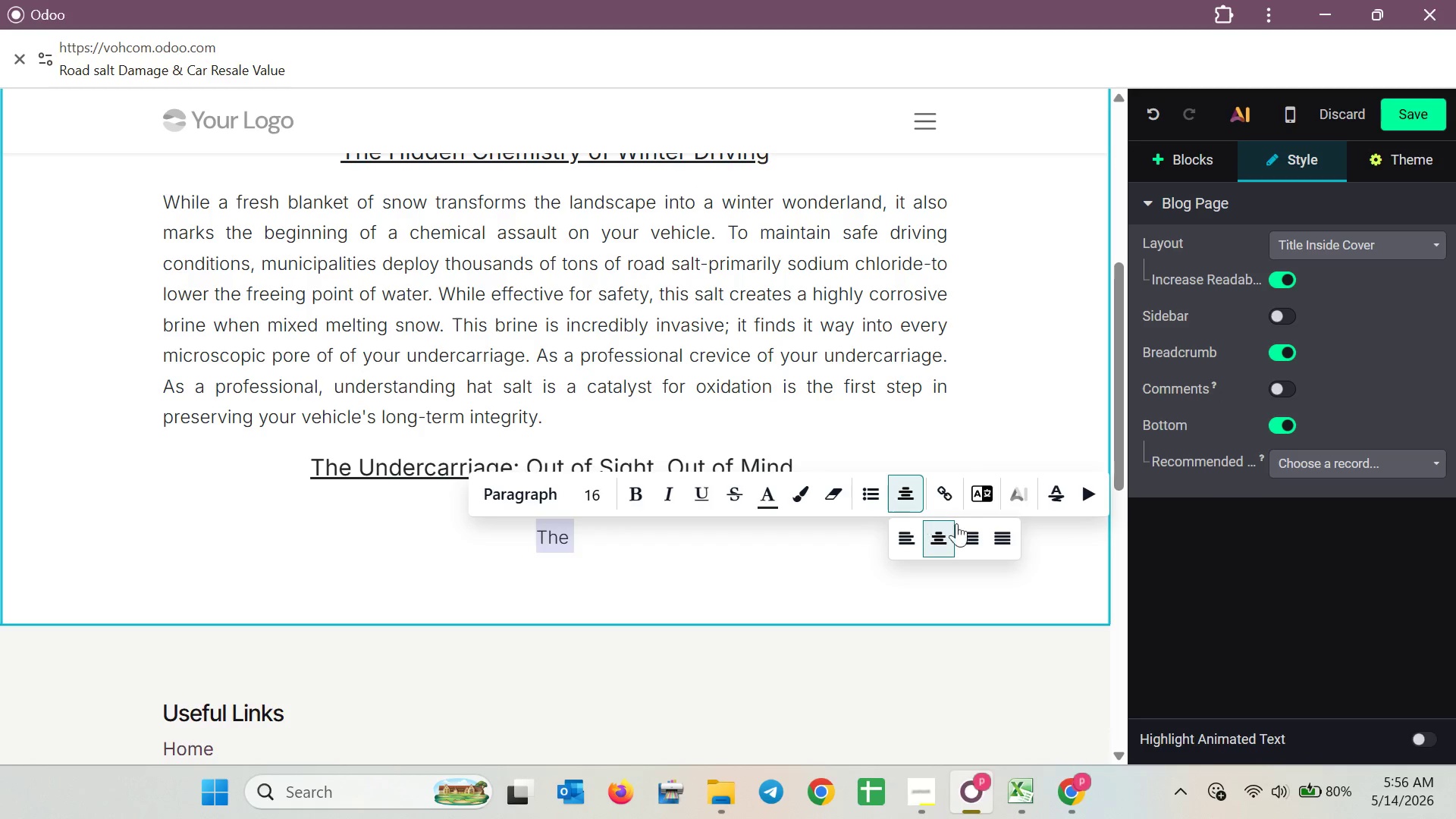 
left_click([992, 524])
 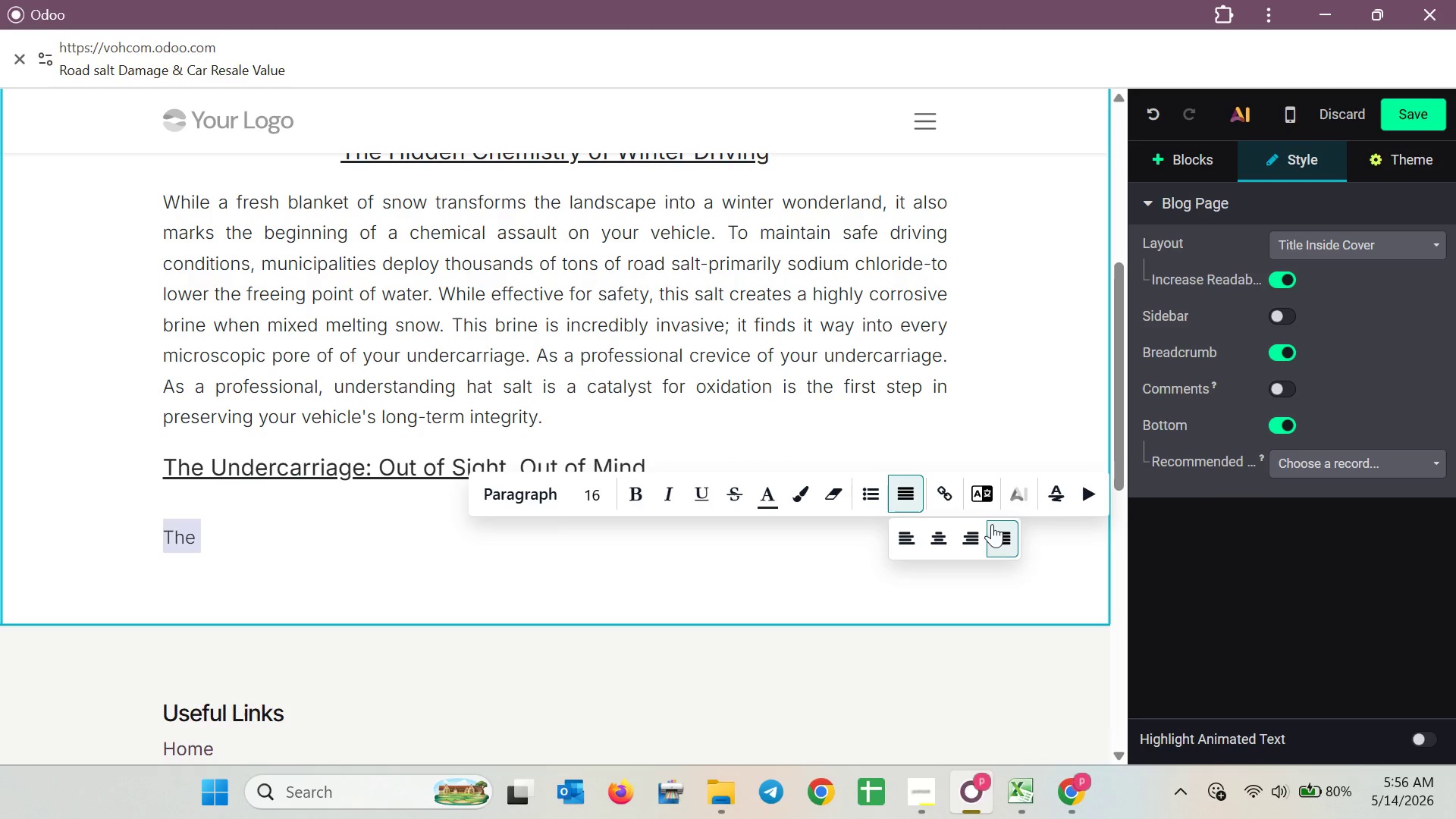 
left_click([861, 589])
 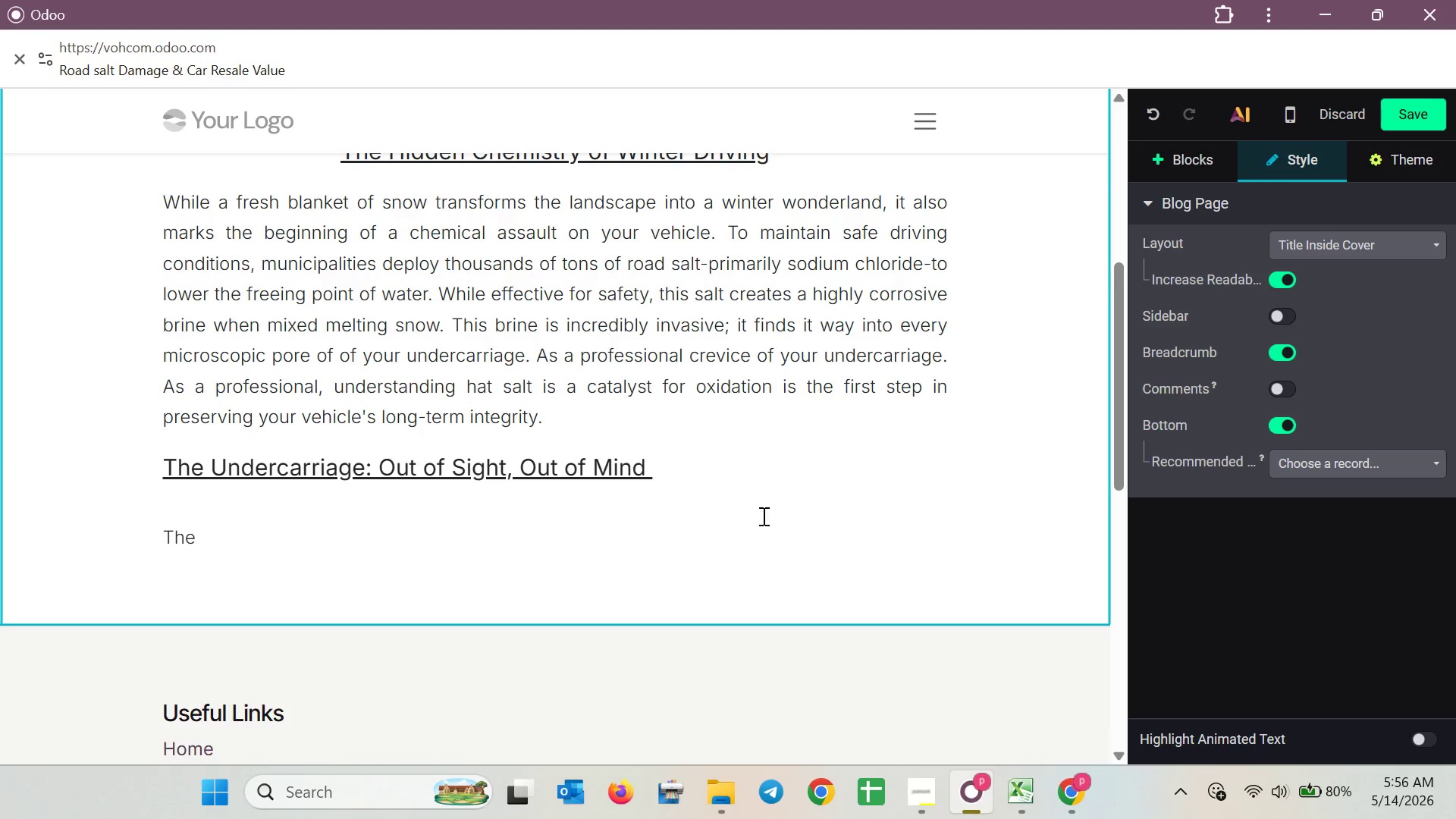 
scroll: coordinate [762, 500], scroll_direction: up, amount: 5.0
 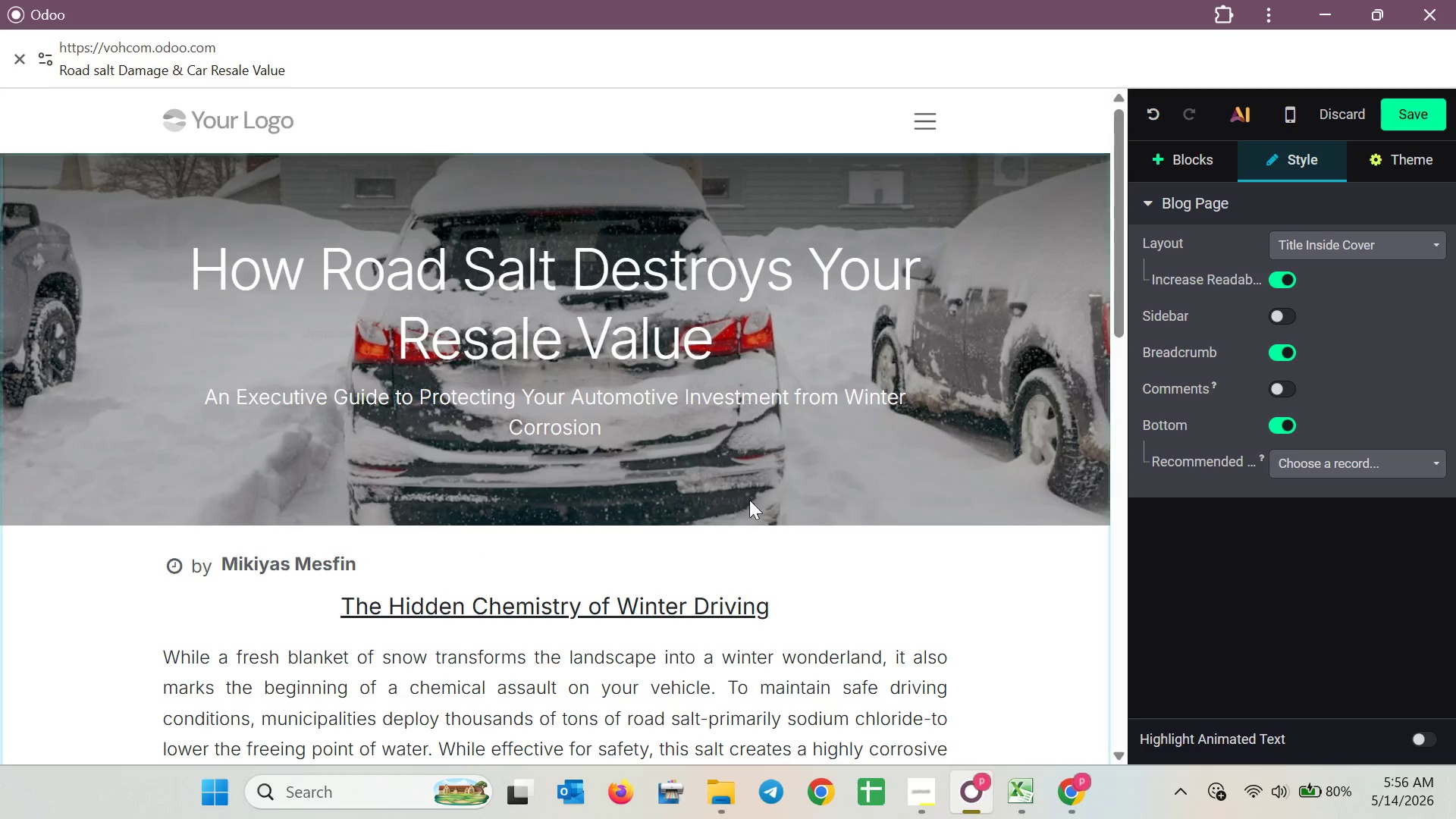 
scroll: coordinate [701, 503], scroll_direction: down, amount: 4.0
 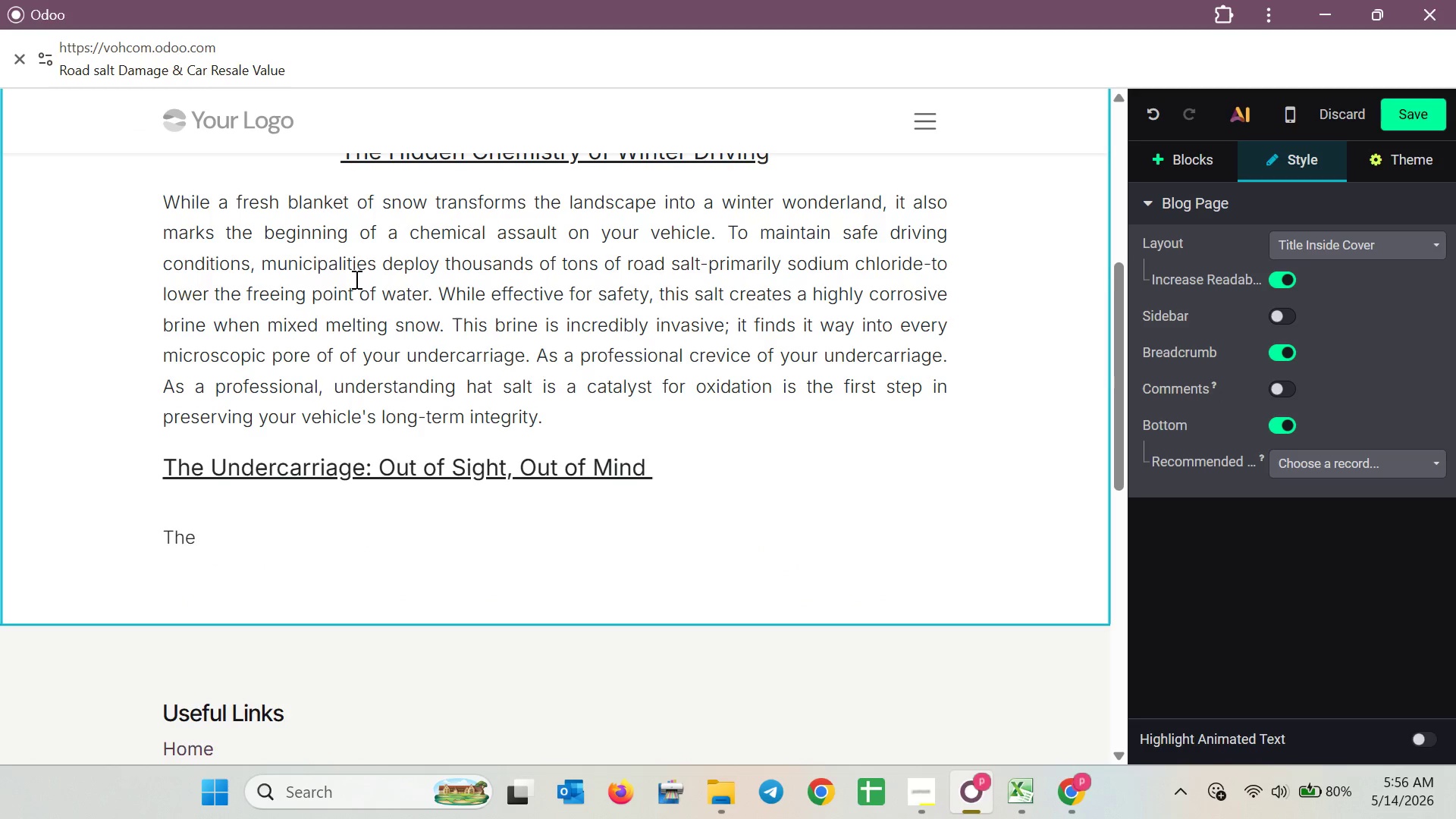 
scroll: coordinate [352, 231], scroll_direction: up, amount: 2.0
 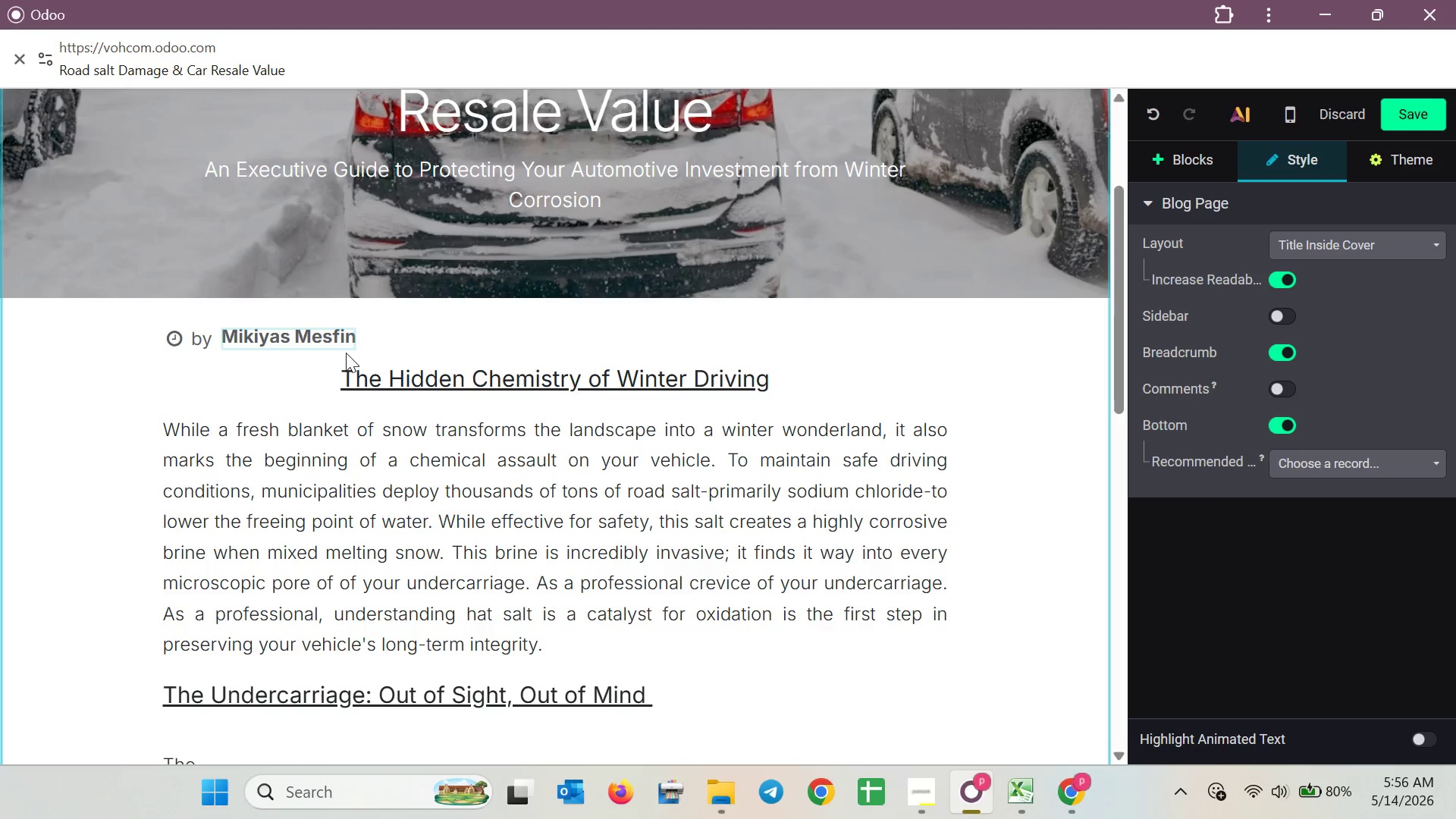 
left_click_drag(start_coordinate=[340, 378], to_coordinate=[850, 645])
 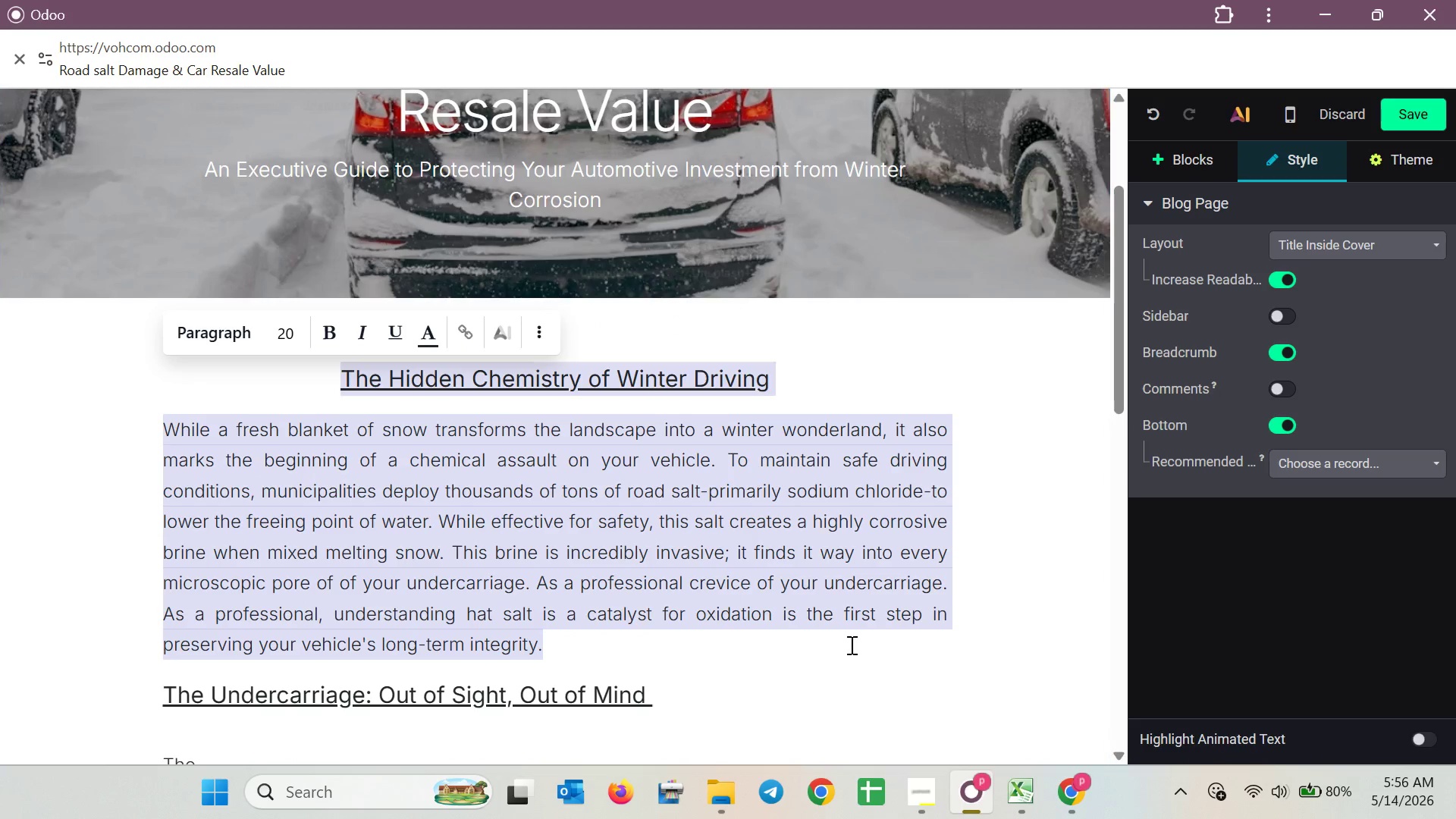 
key(Control+C)
 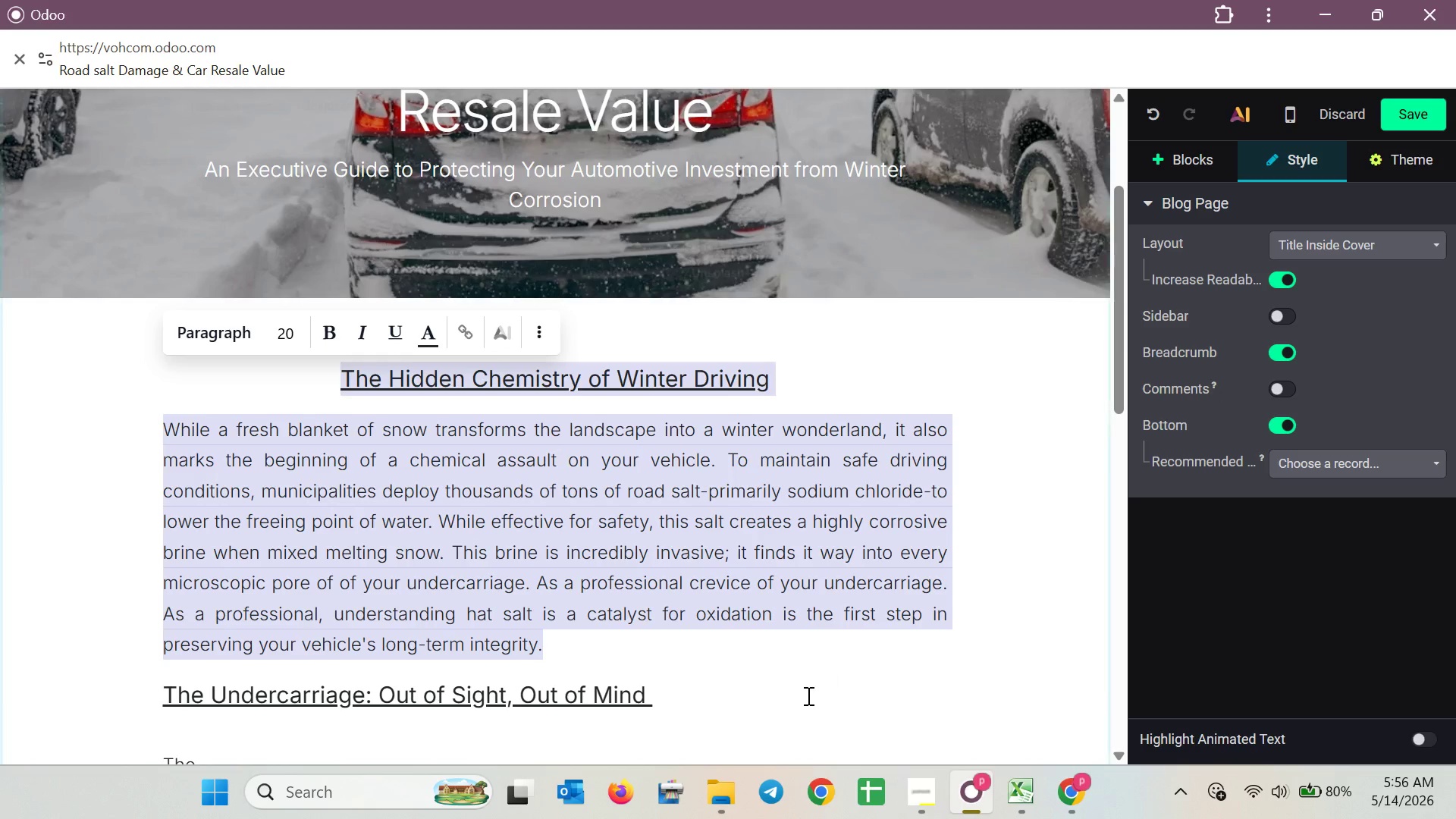 
scroll: coordinate [806, 696], scroll_direction: down, amount: 2.0
 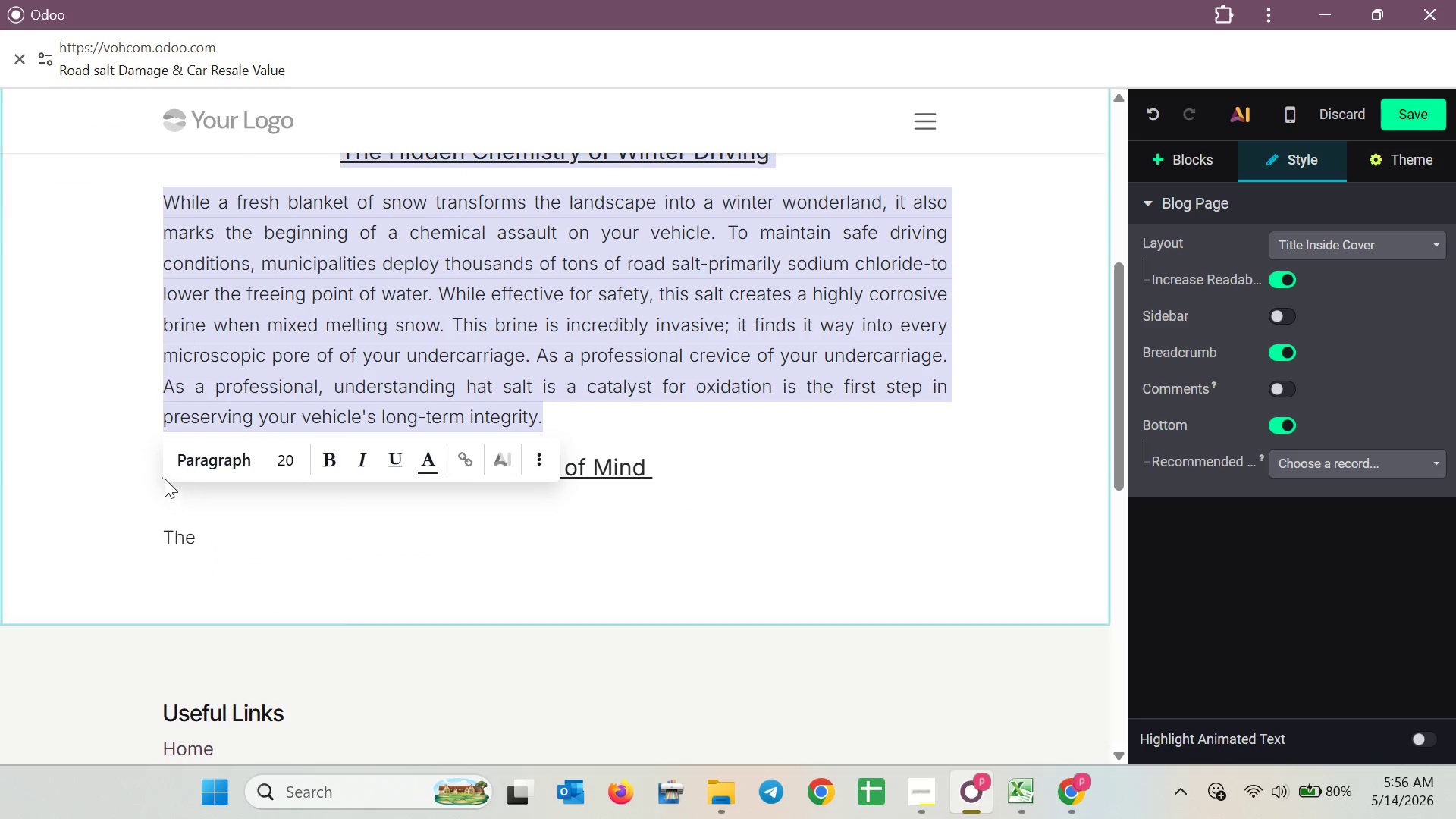 
left_click([322, 601])
 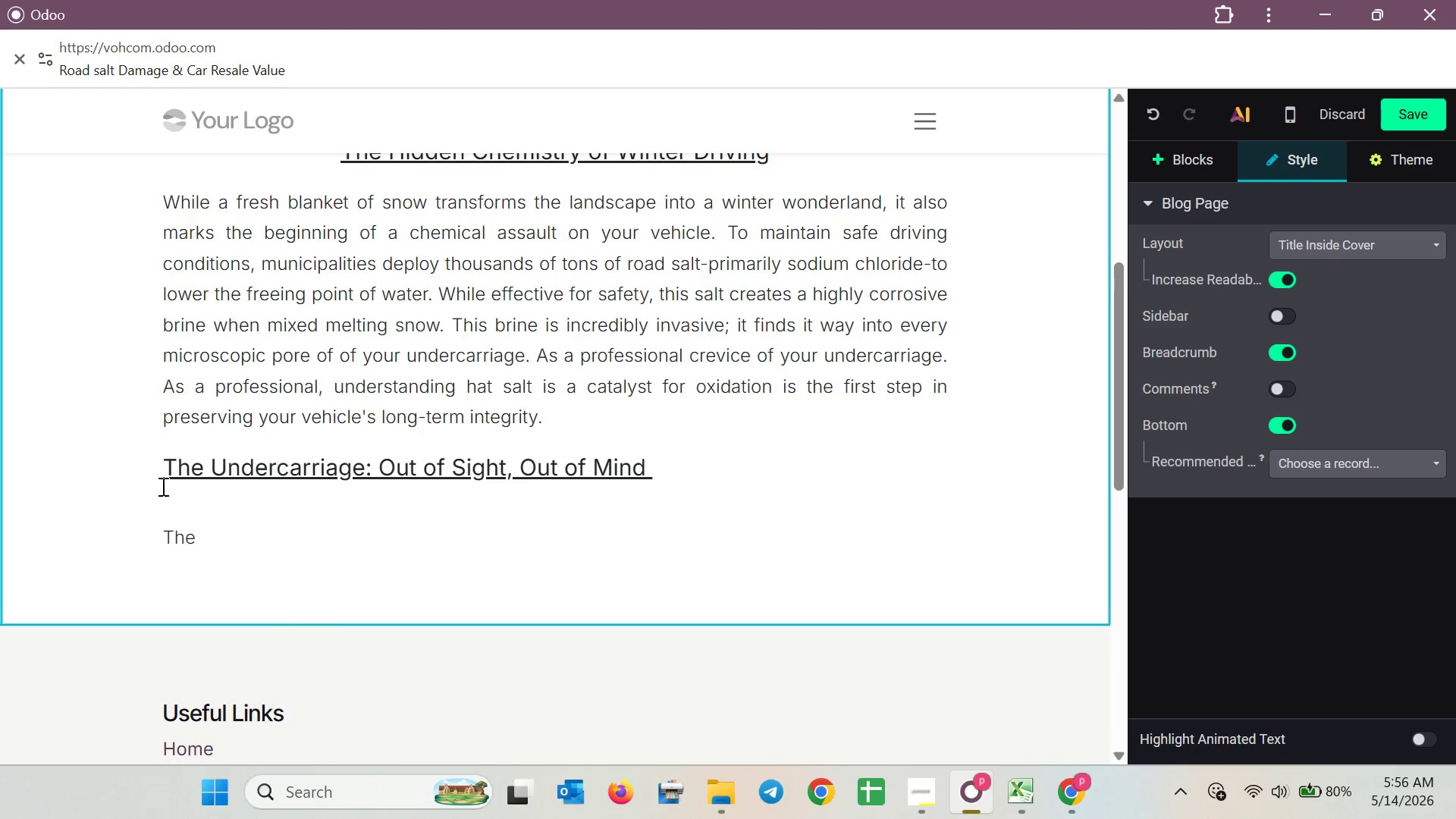 
left_click_drag(start_coordinate=[158, 475], to_coordinate=[190, 498])
 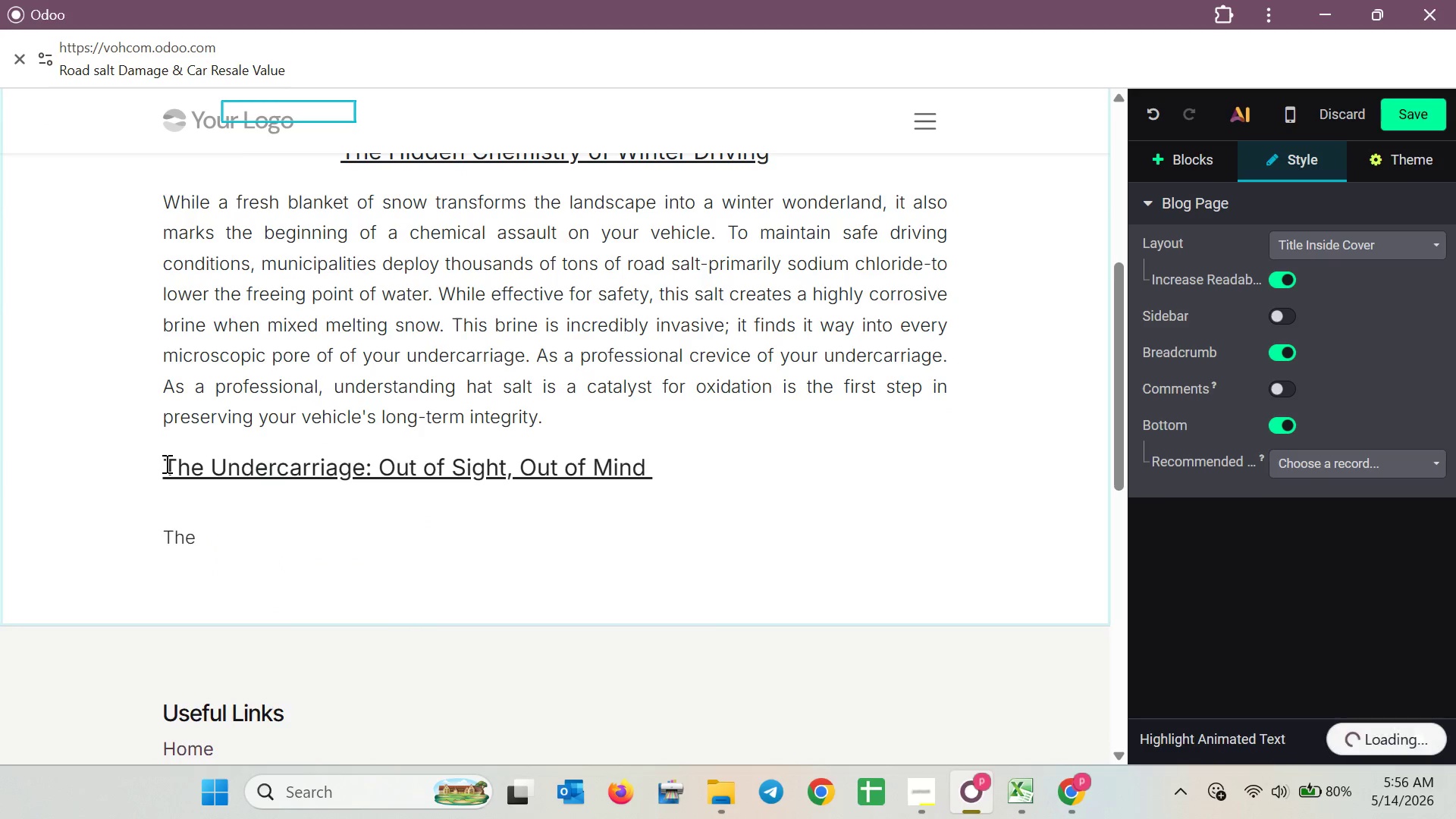 
left_click_drag(start_coordinate=[164, 463], to_coordinate=[253, 575])
 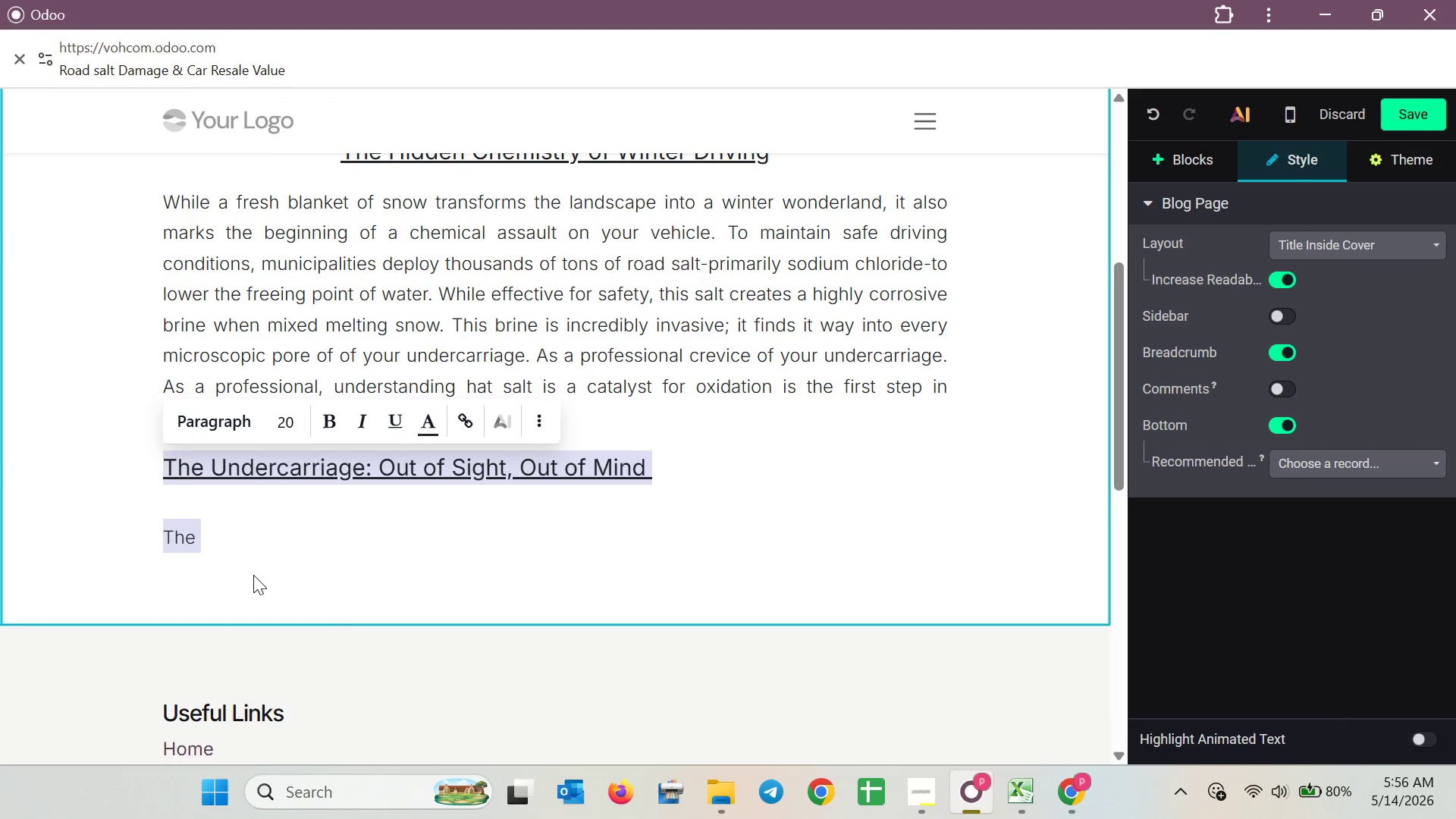 
key(Control+V)
 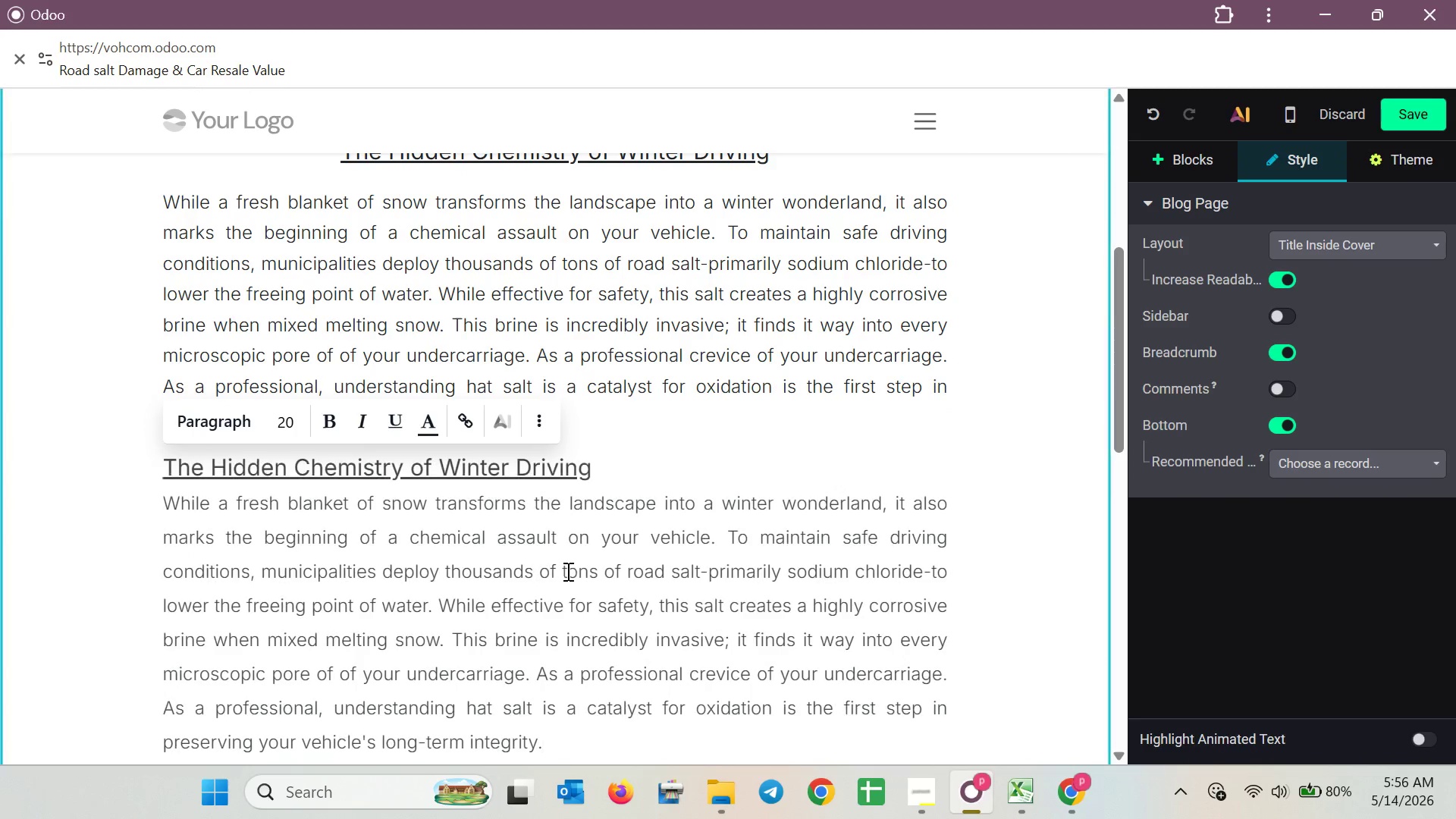 
scroll: coordinate [566, 571], scroll_direction: up, amount: 1.0
 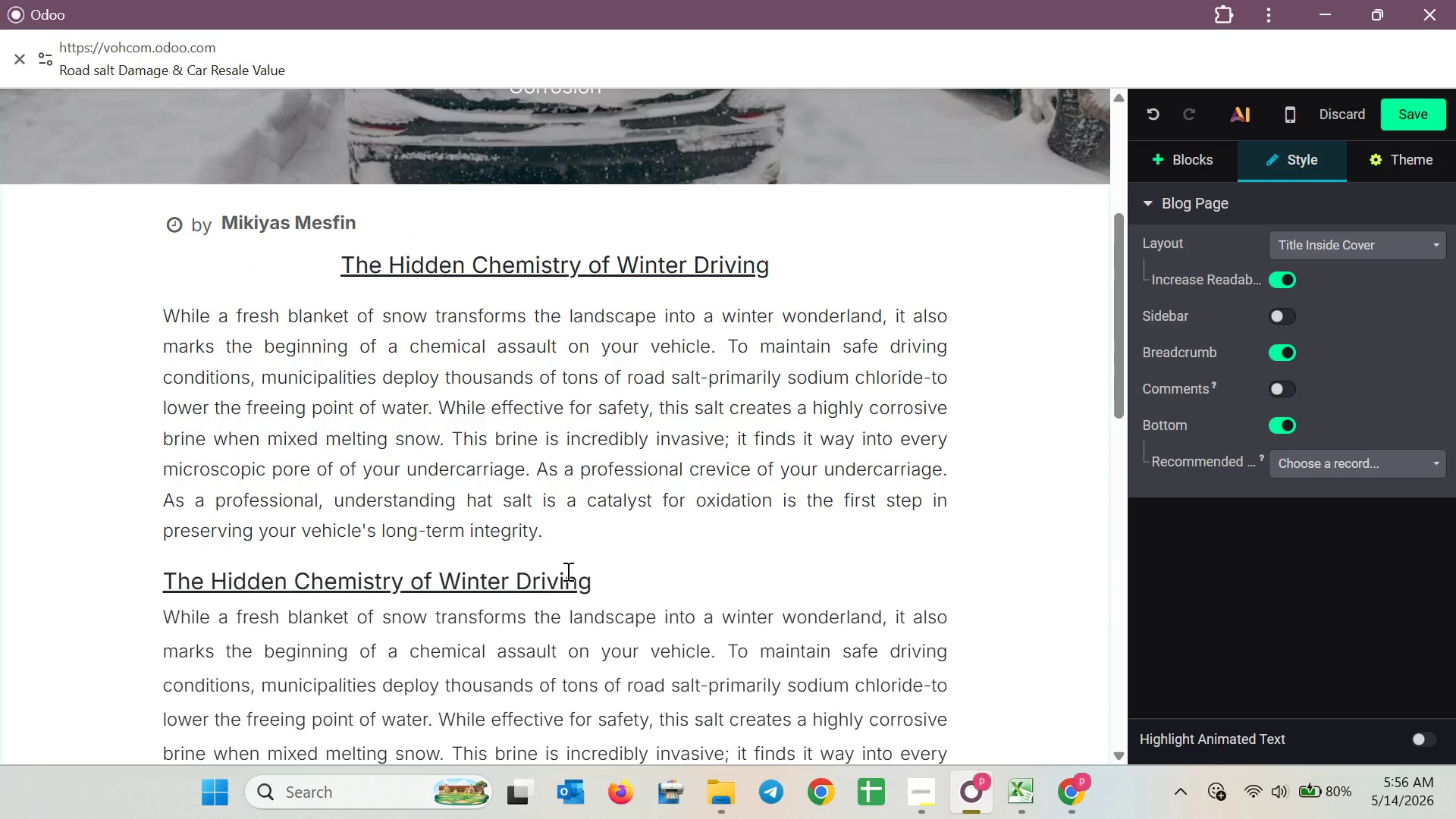 
scroll: coordinate [568, 570], scroll_direction: down, amount: 2.0
 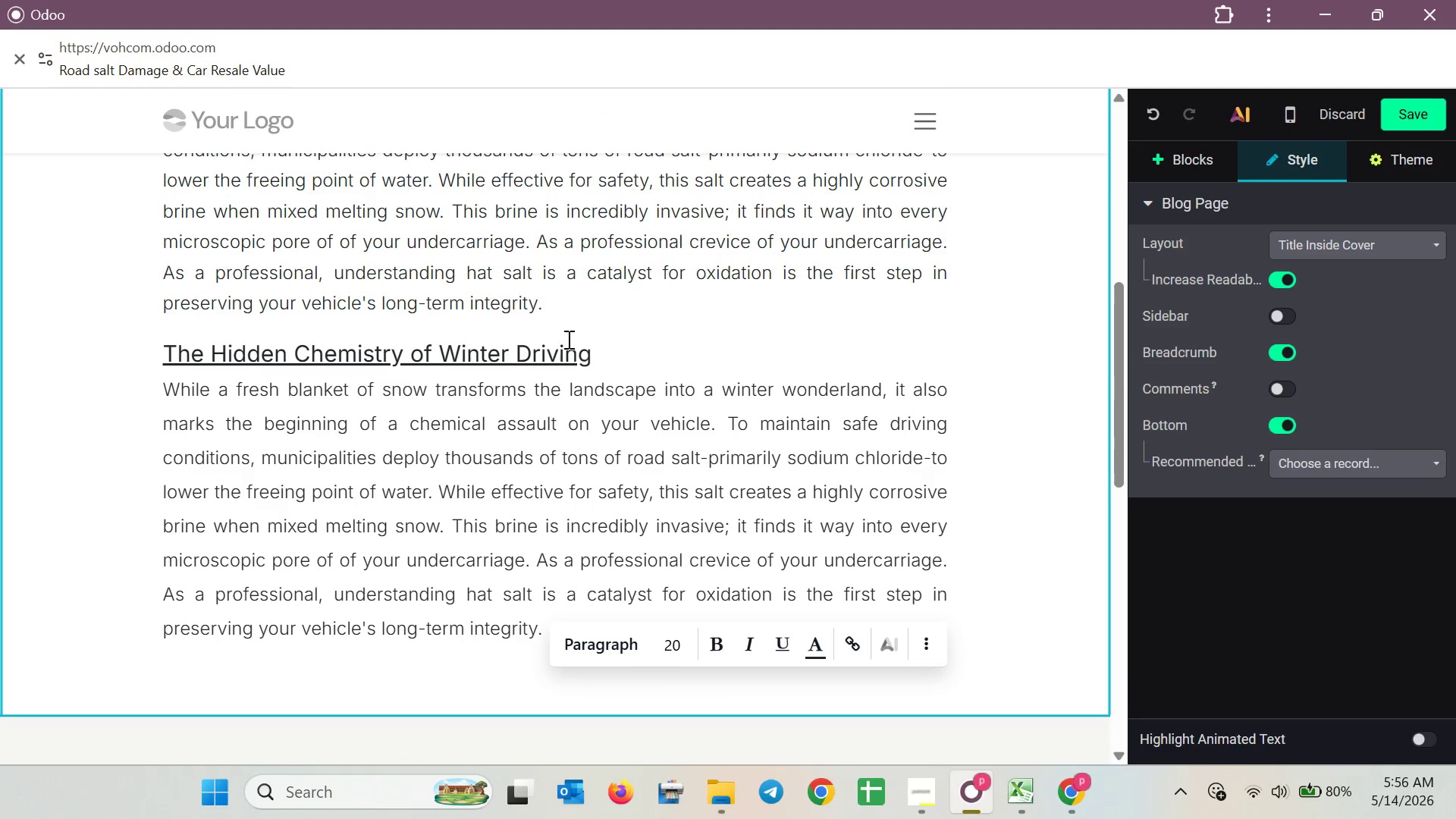 
left_click_drag(start_coordinate=[590, 353], to_coordinate=[155, 356])
 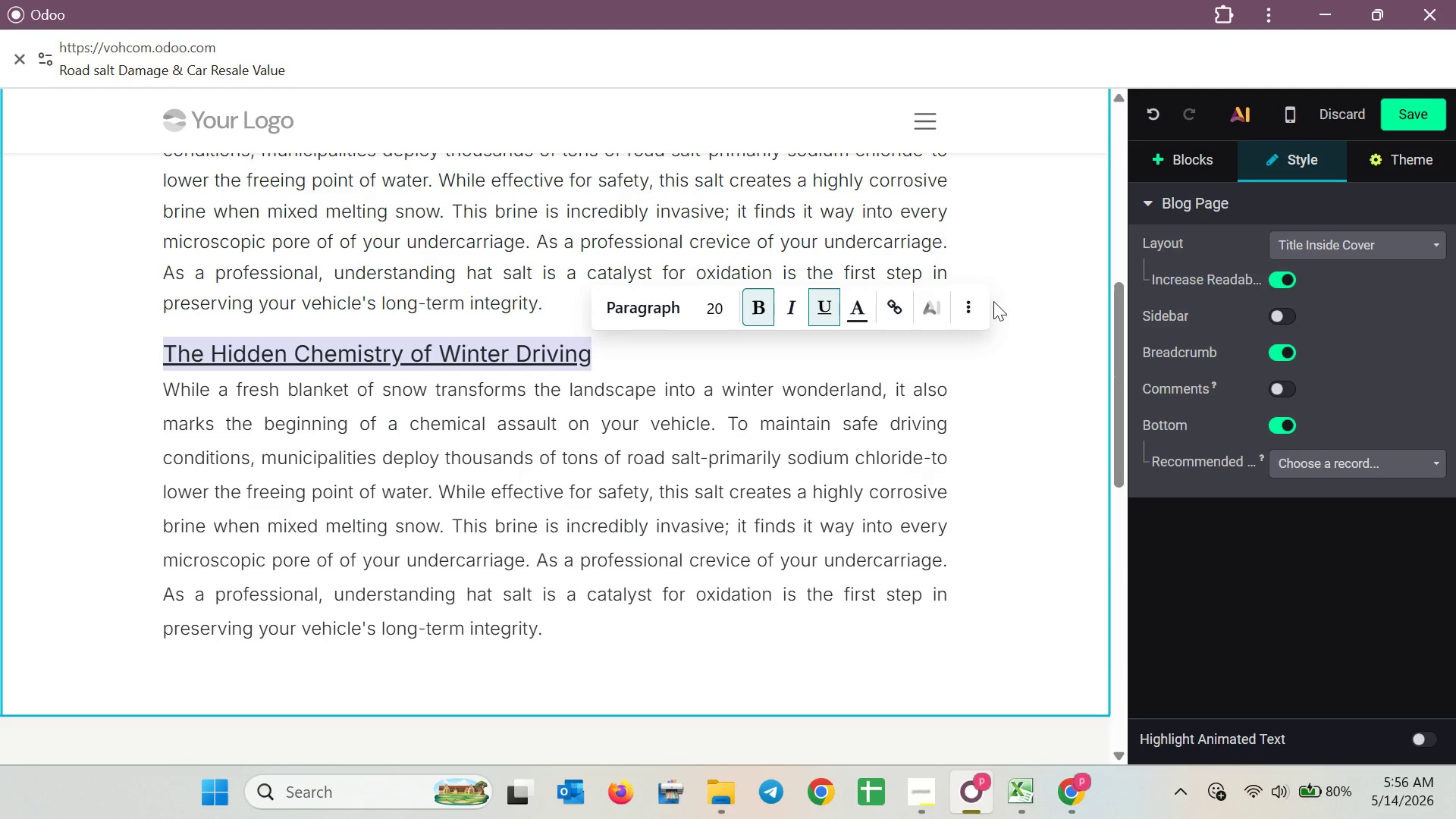 
left_click([963, 298])
 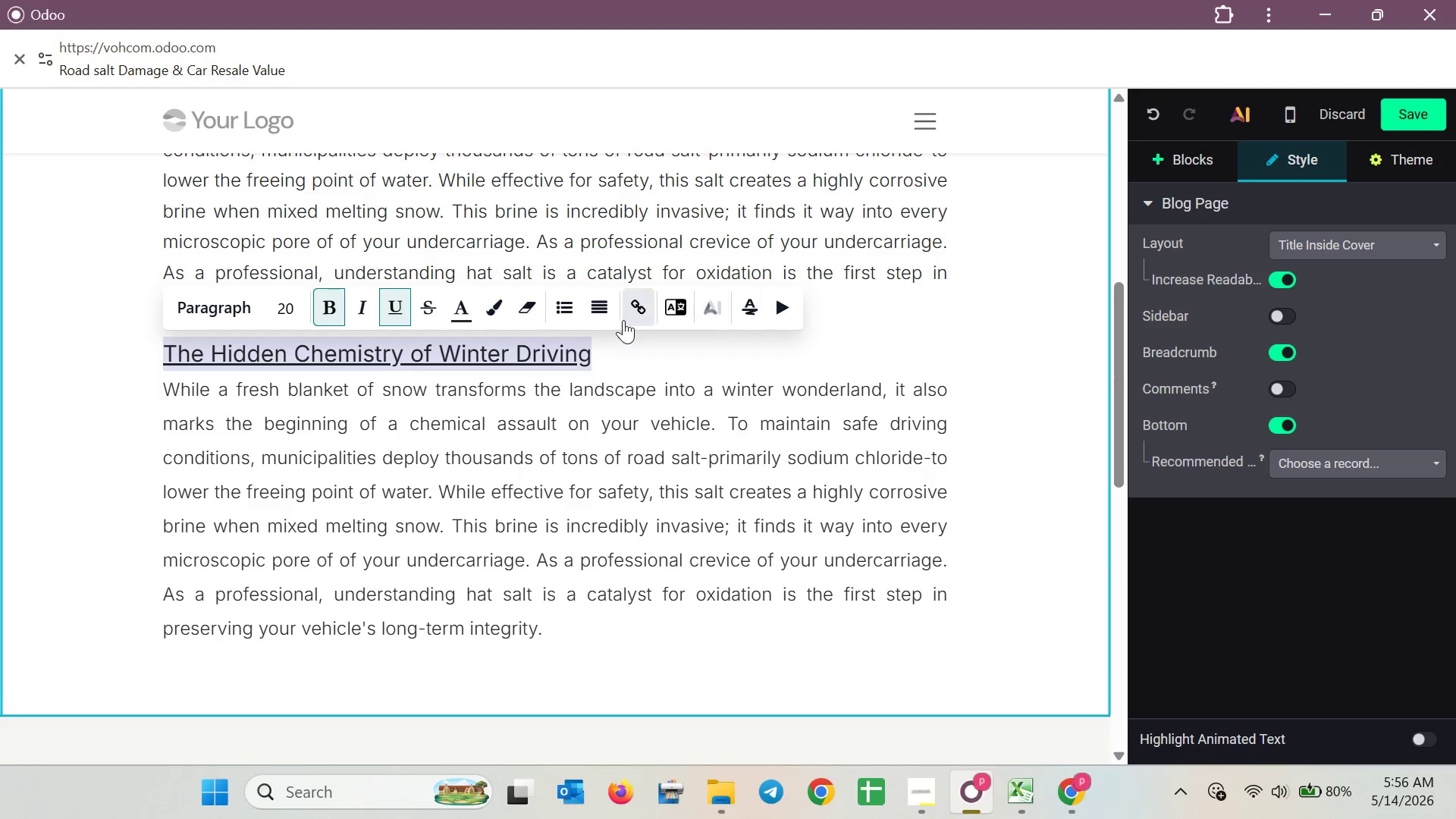 
left_click([592, 318])
 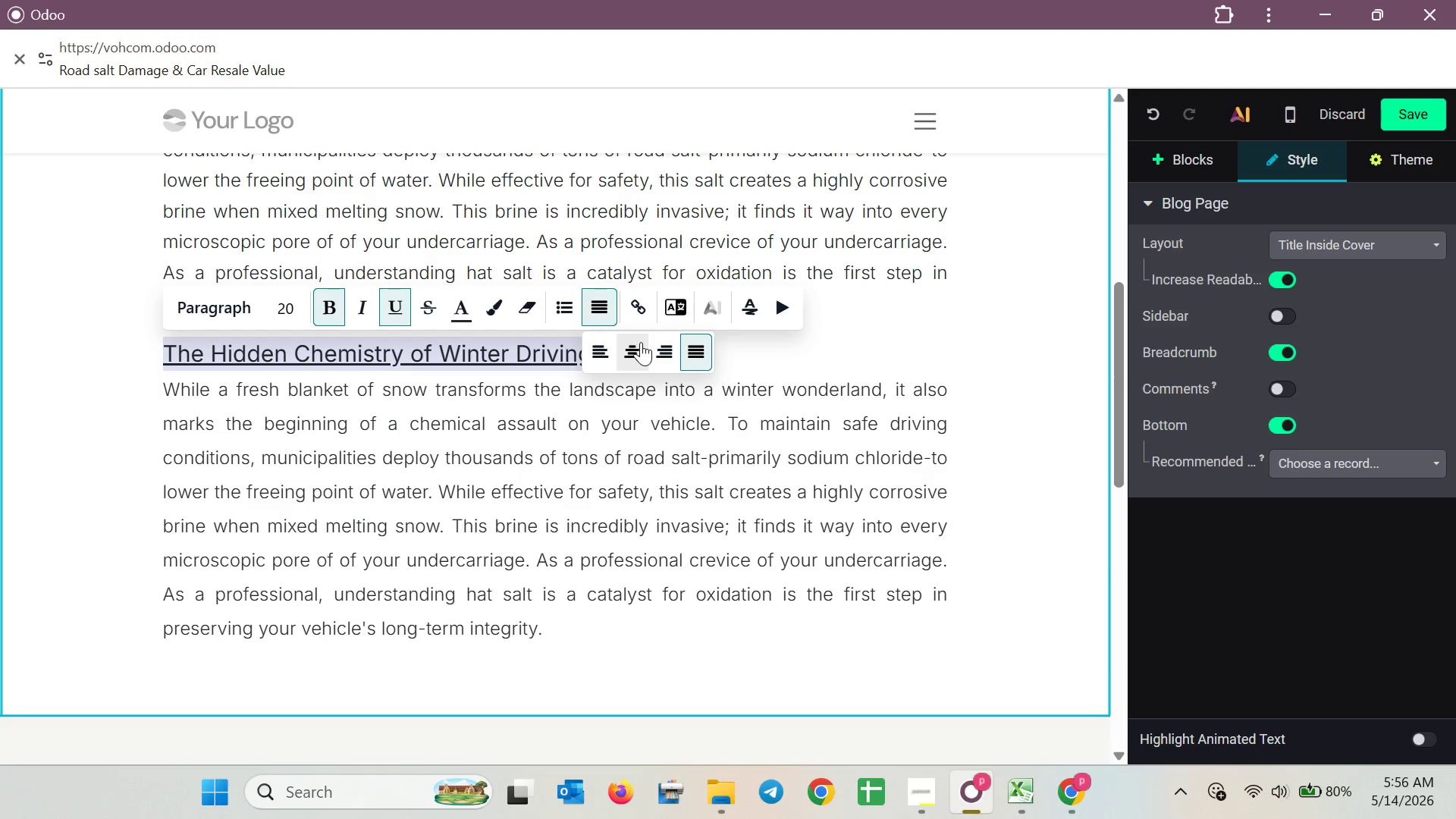 
mouse_move([646, 350])
 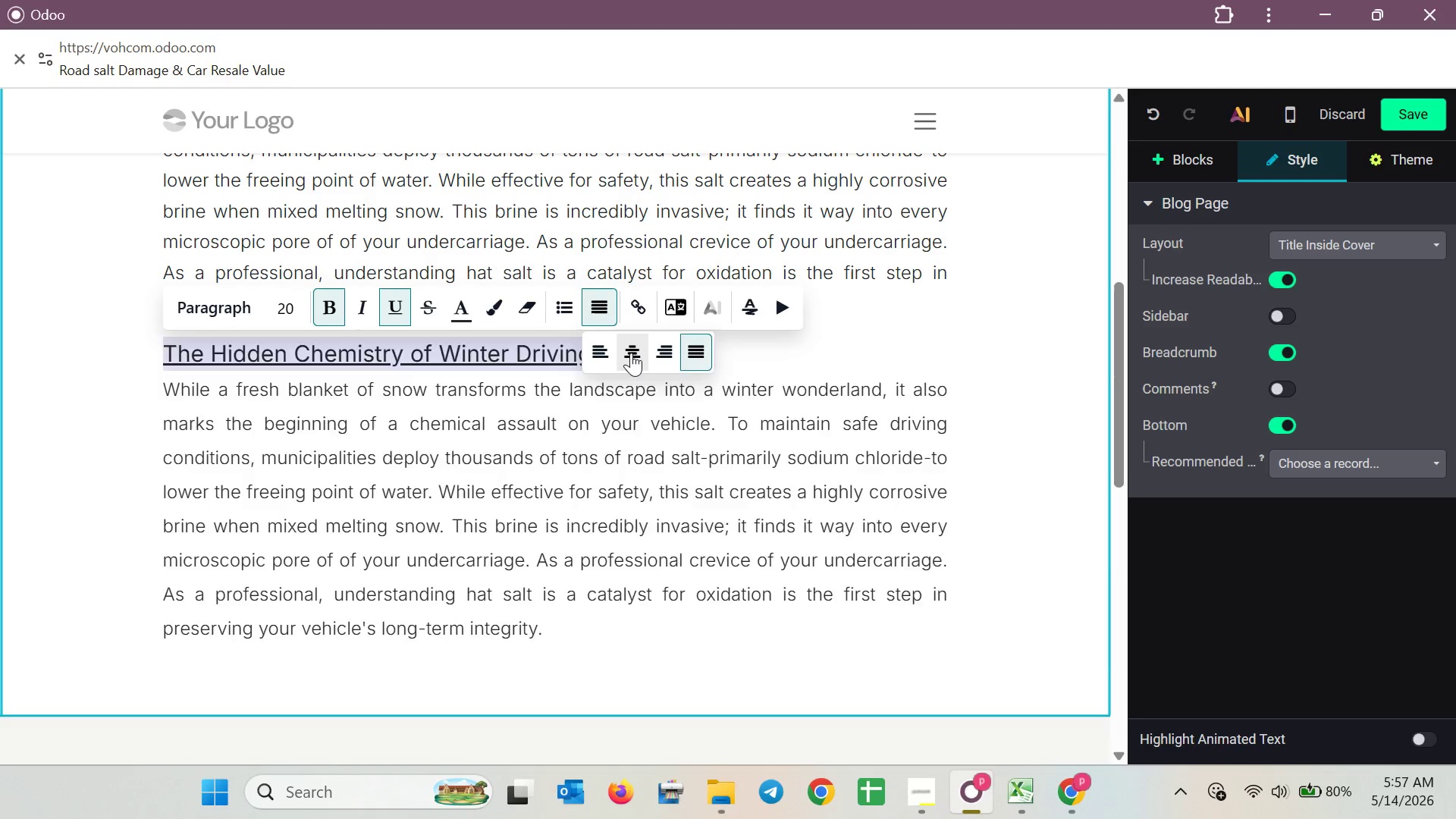 
left_click([631, 353])
 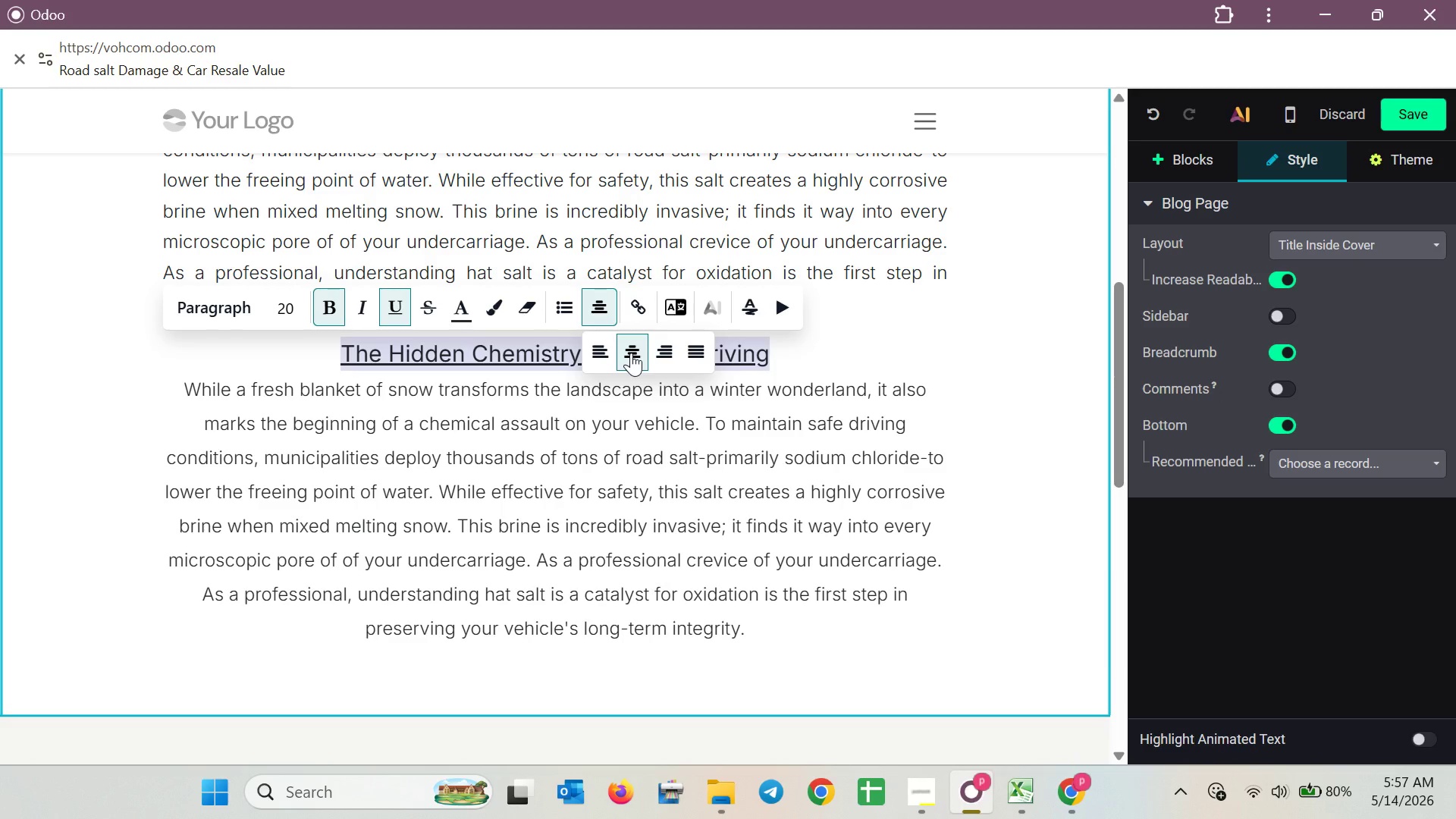 
left_click([820, 504])
 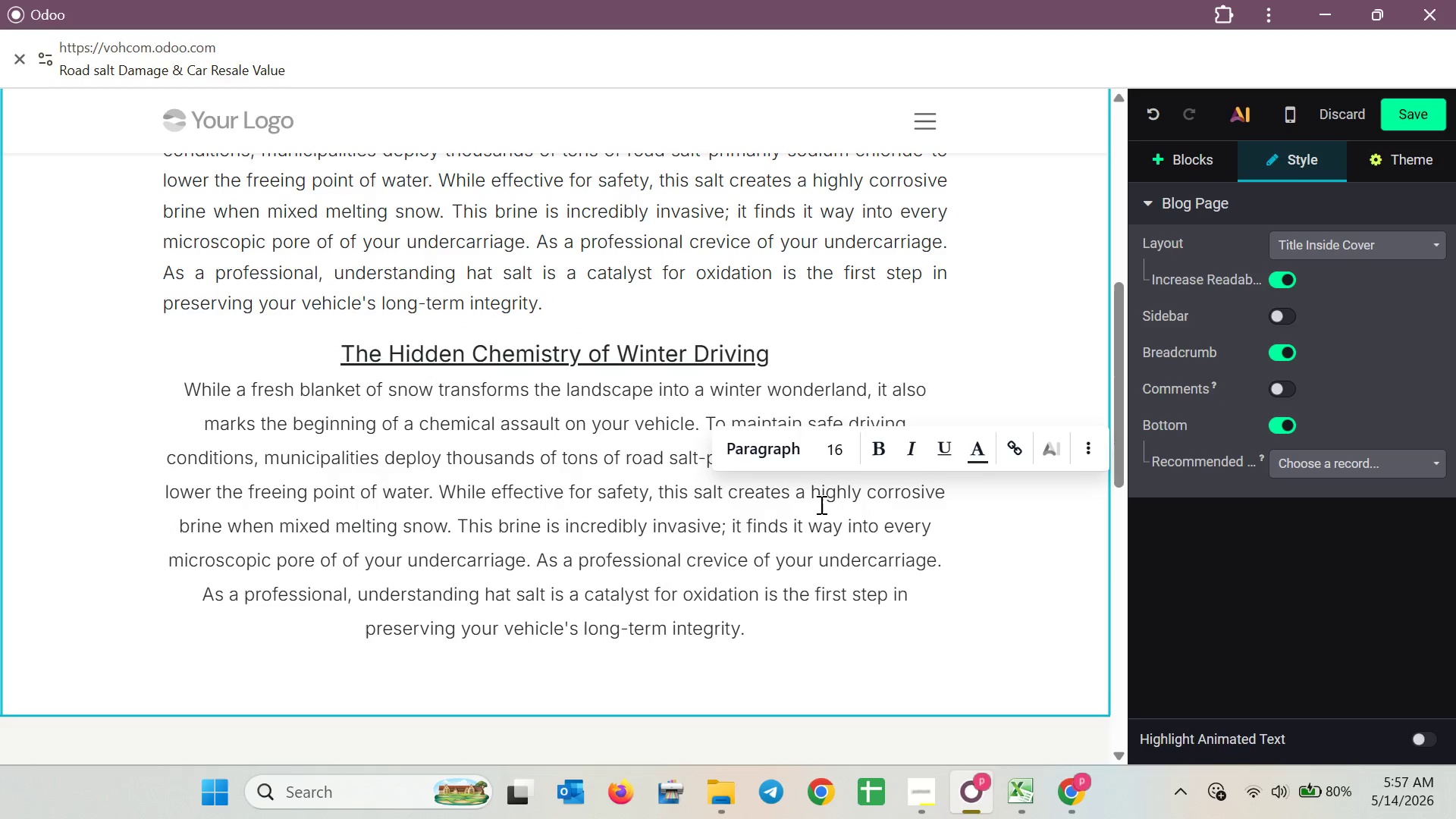 
key(Control+Z)
 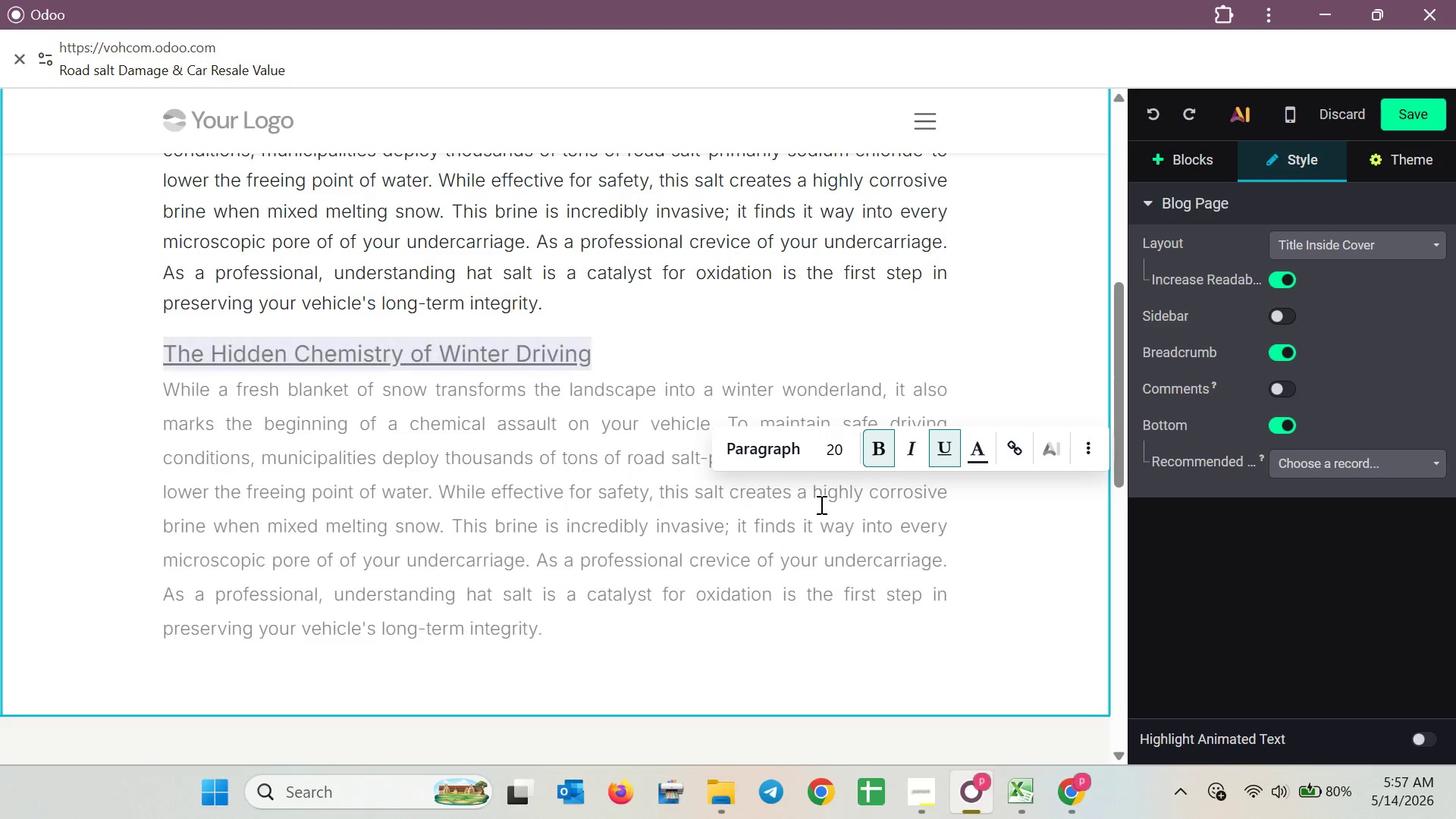 
key(Control+Z)
 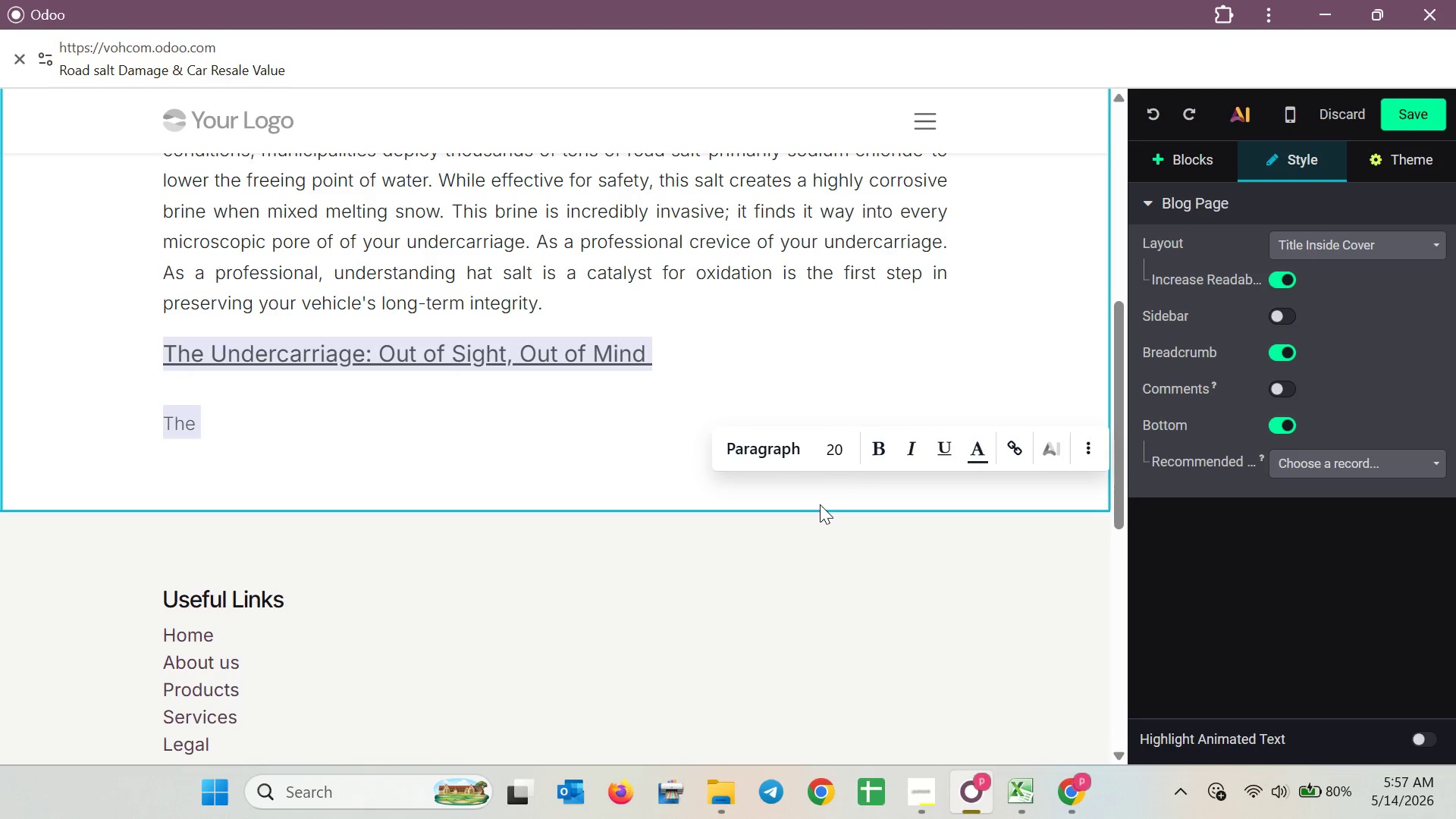 
key(Control+Z)
 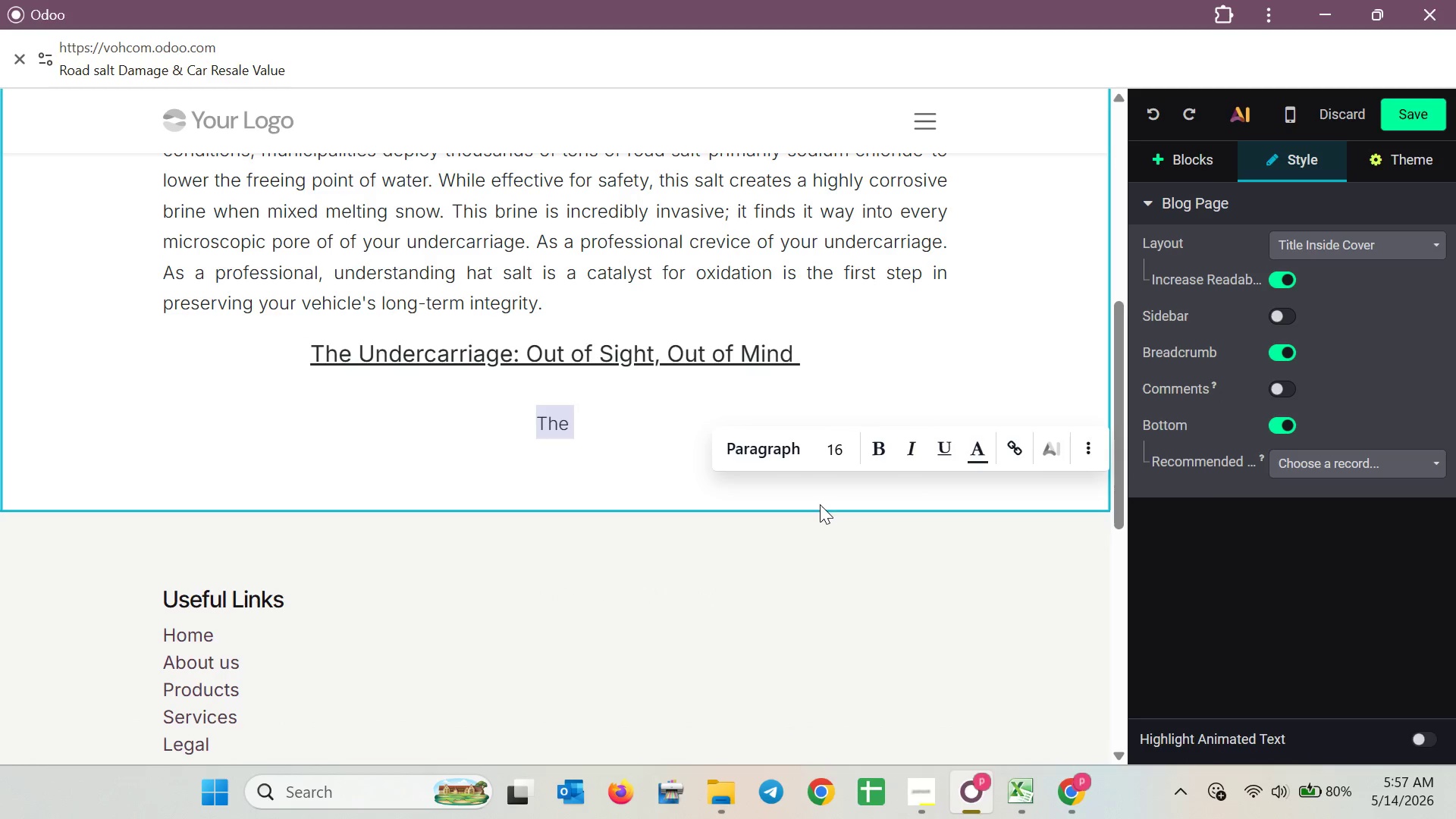 
key(Control+Z)
 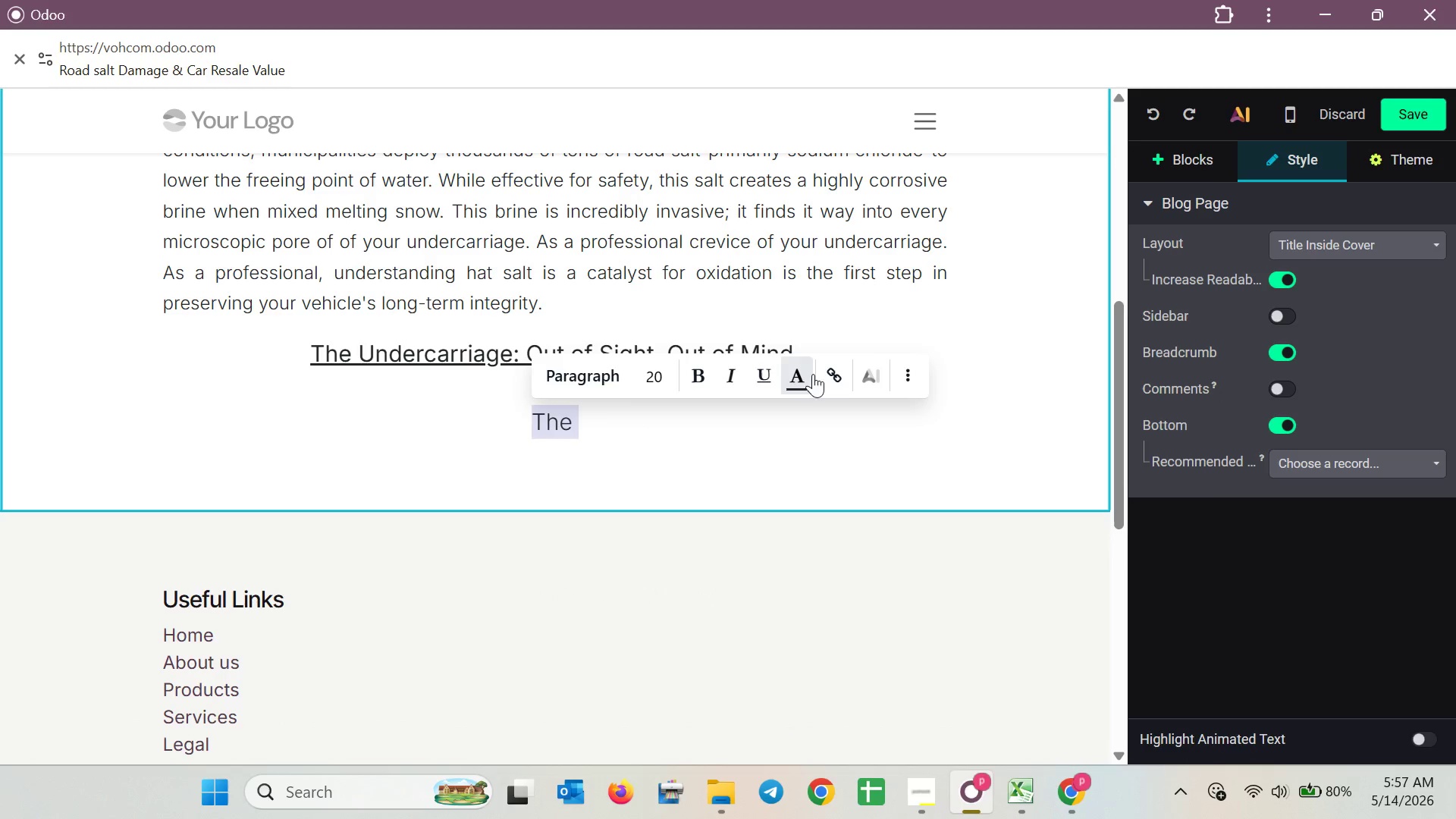 
left_click([918, 374])
 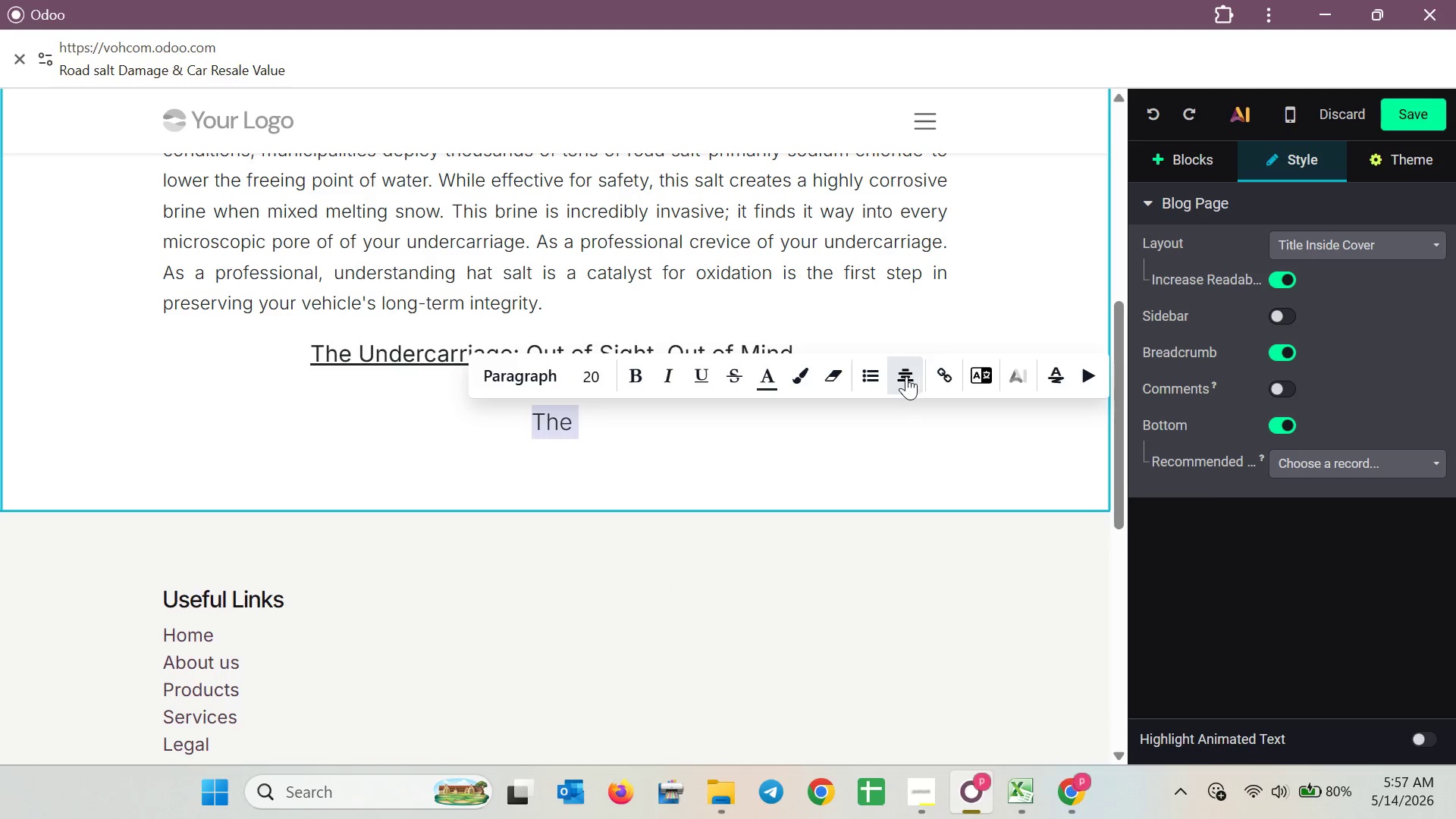 
left_click([905, 377])
 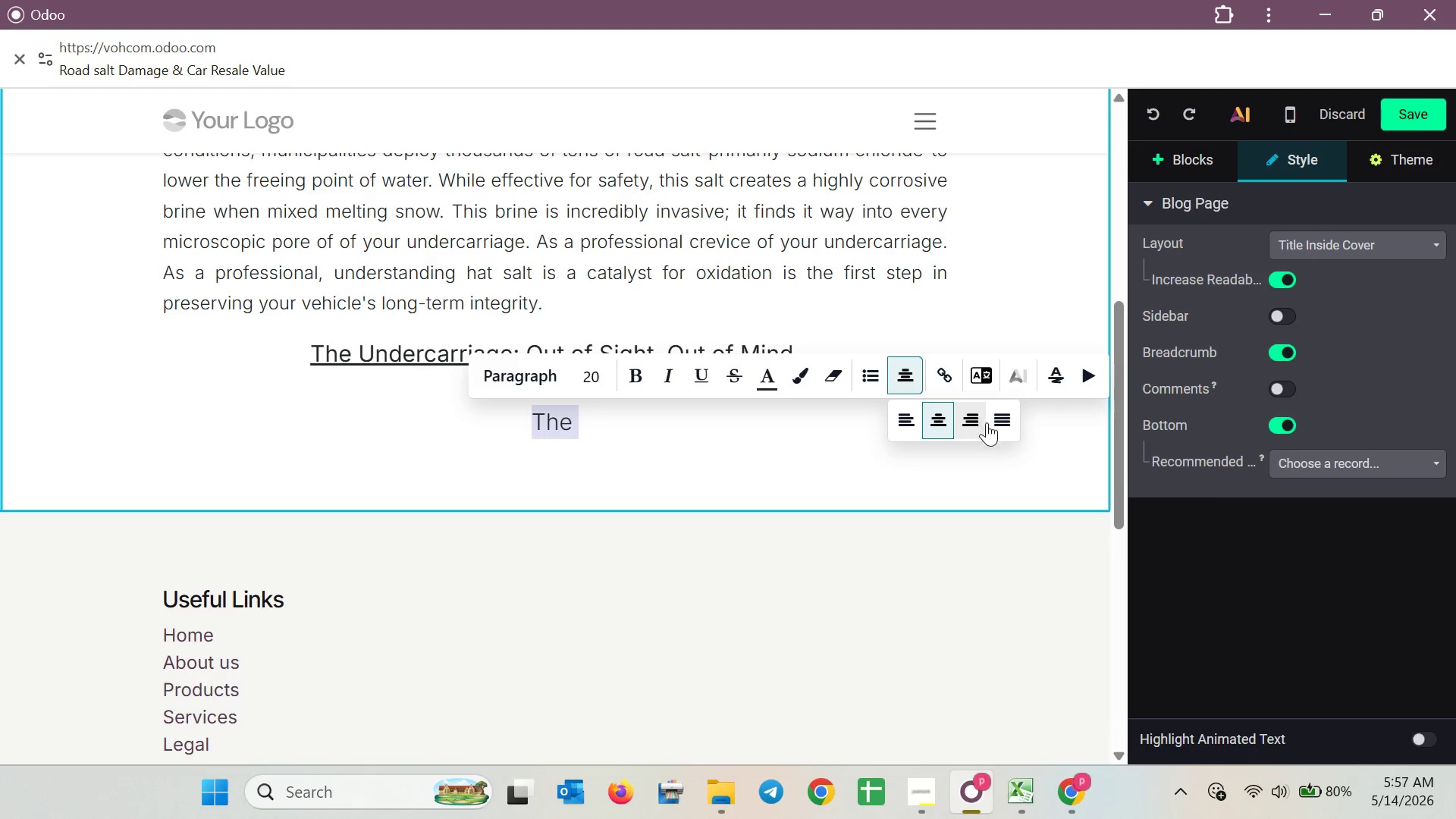 
left_click([993, 424])
 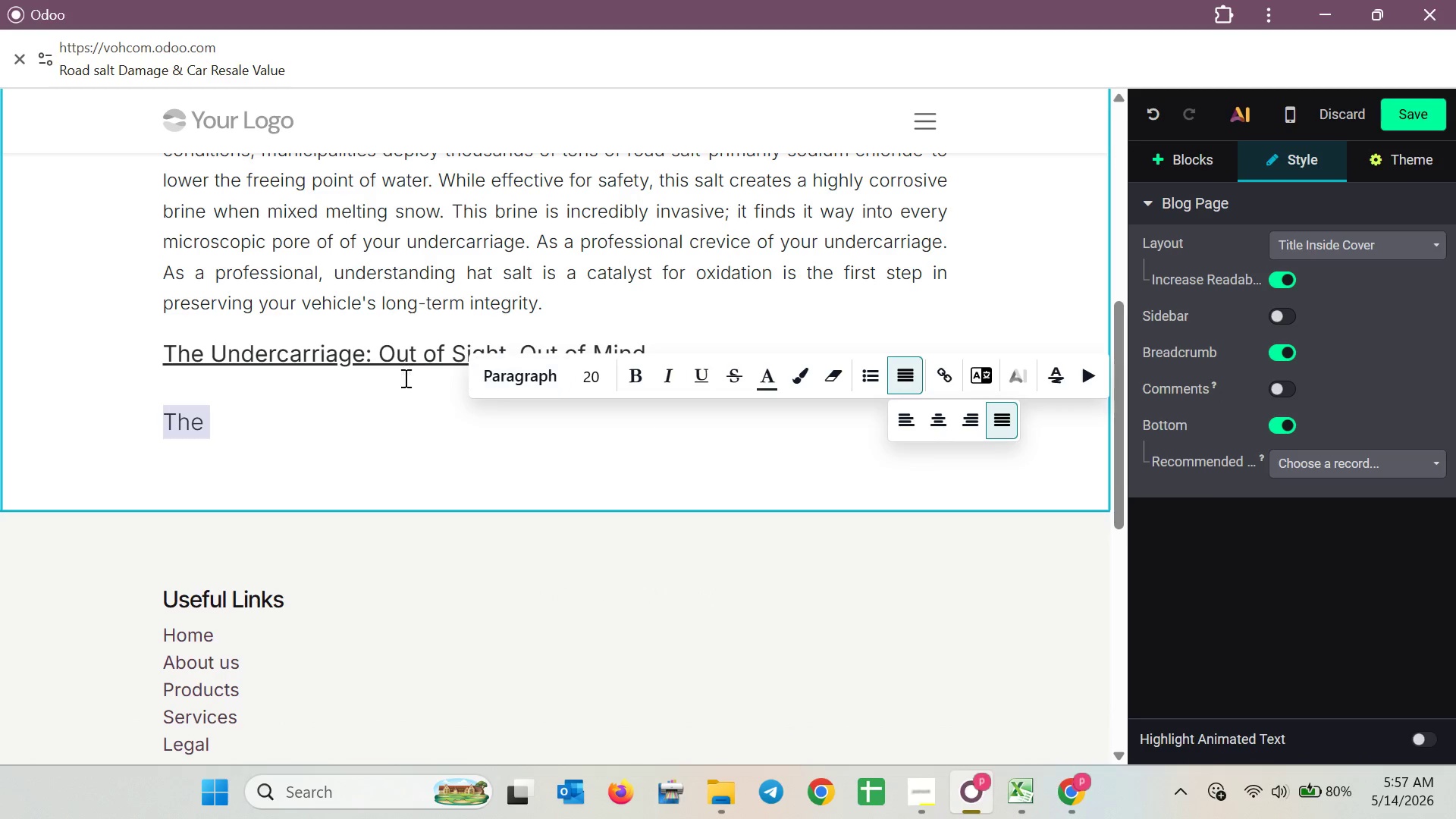 
left_click([218, 373])
 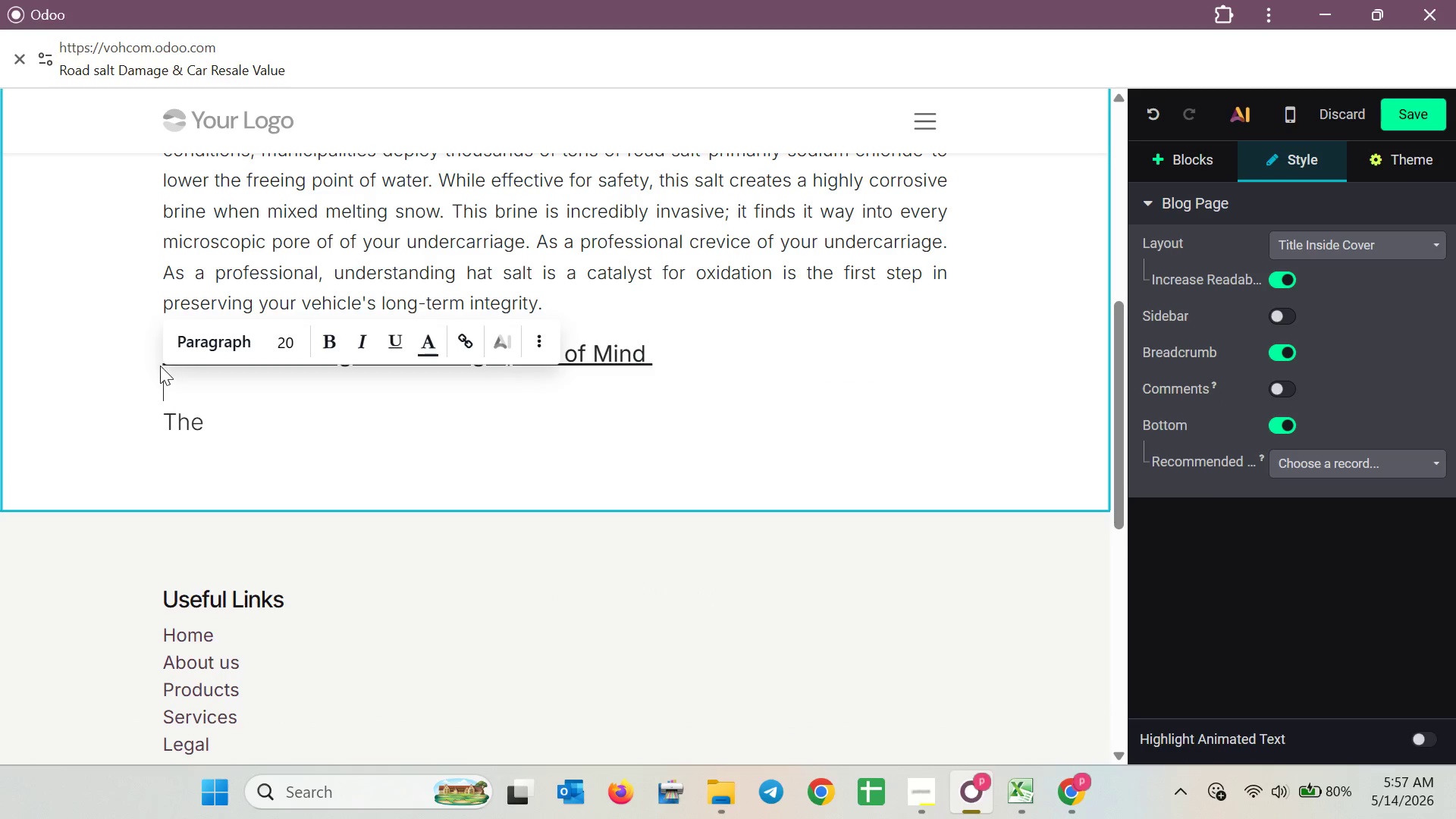 
left_click([156, 344])
 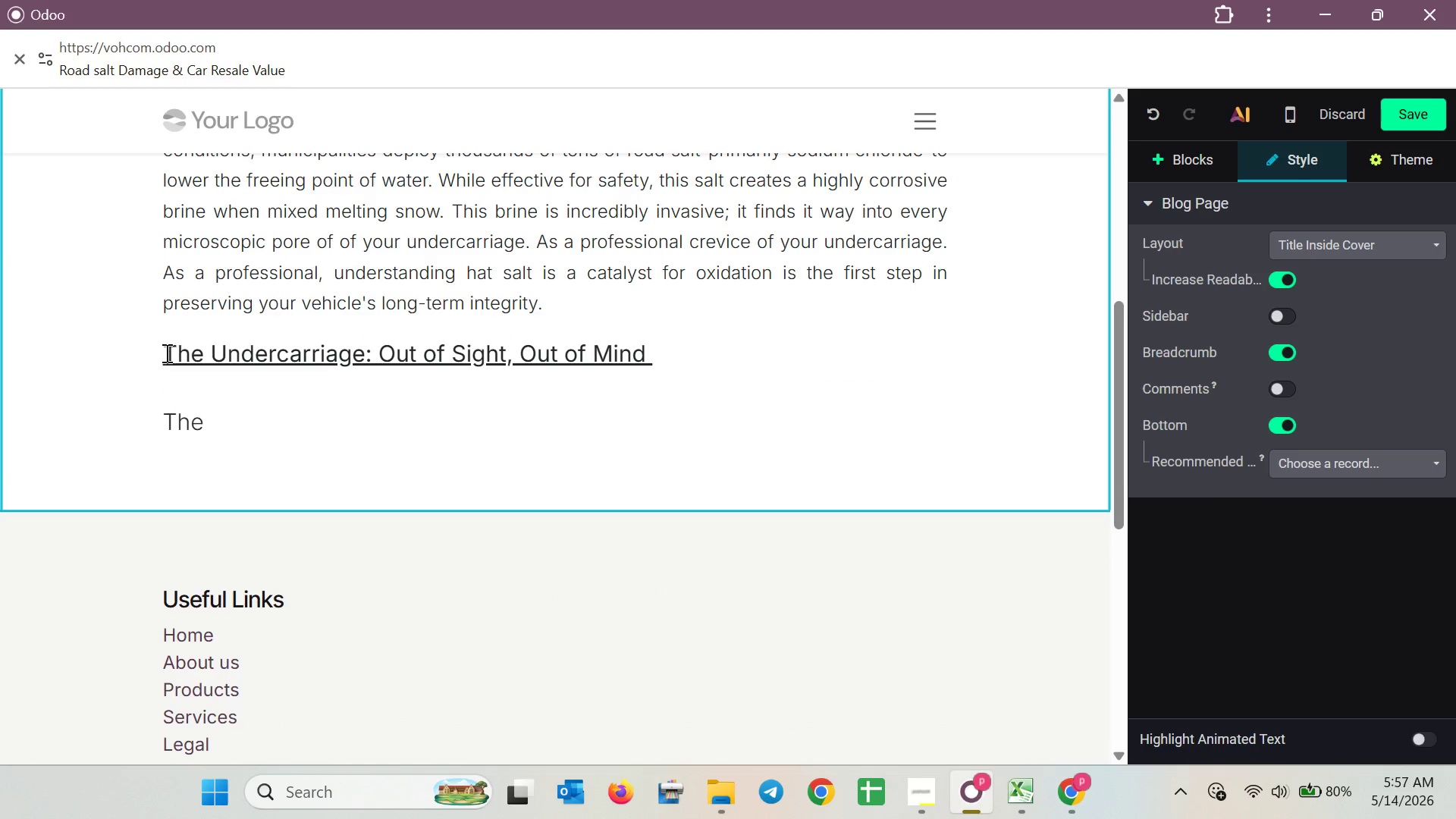 
left_click([168, 354])
 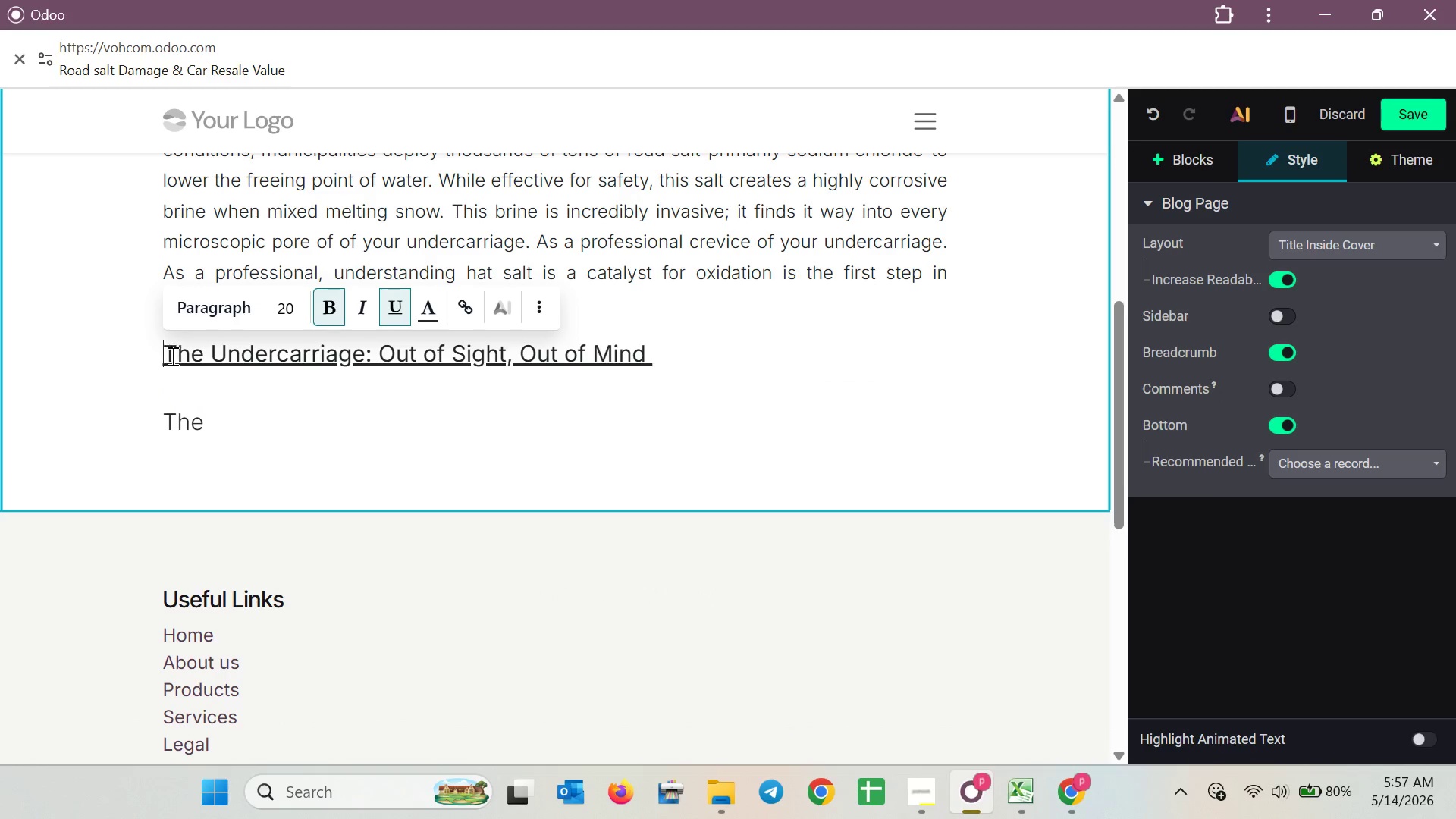 
hold_key(key=Space, duration=0.44)
 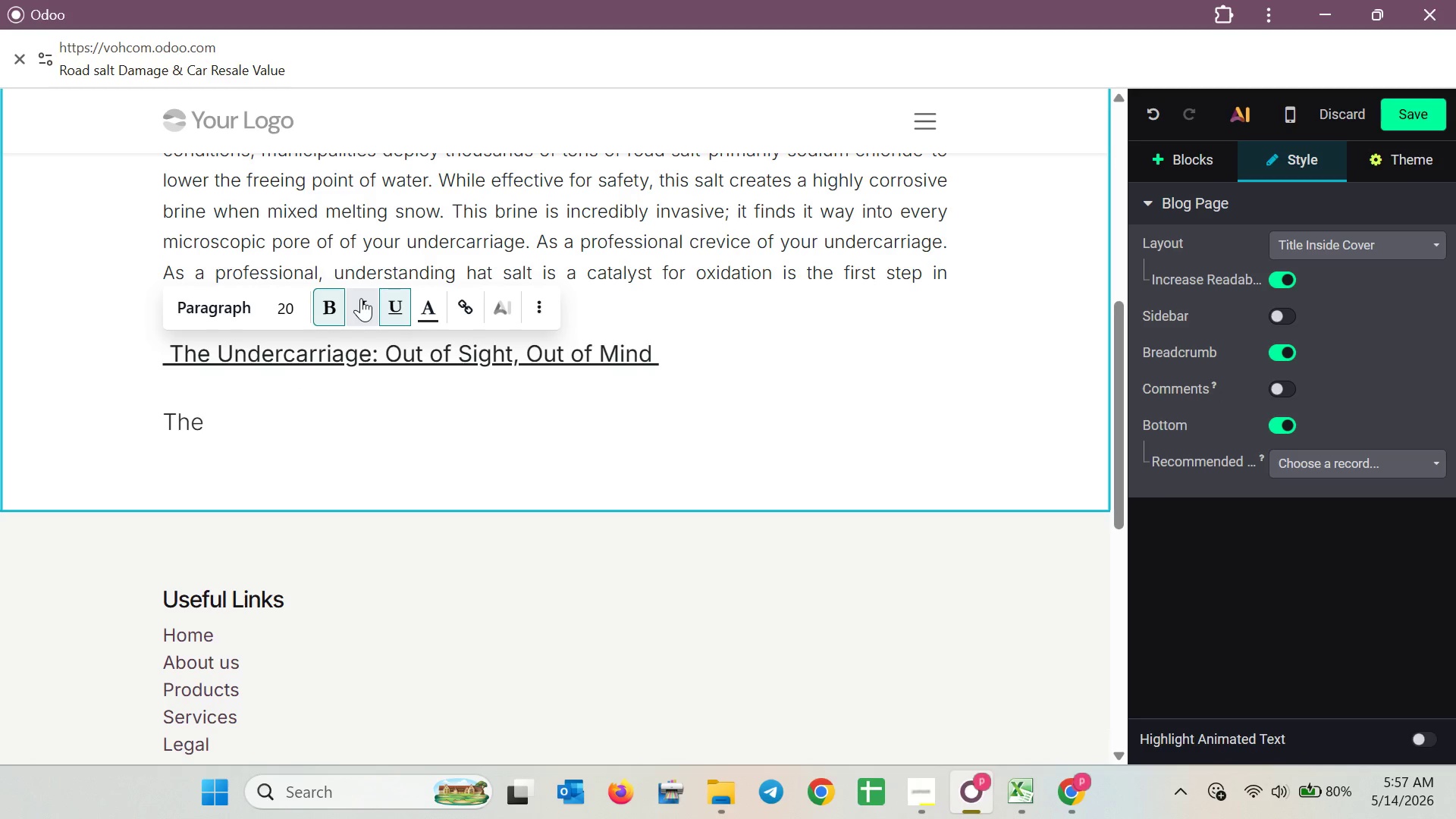 
key(Backspace)
 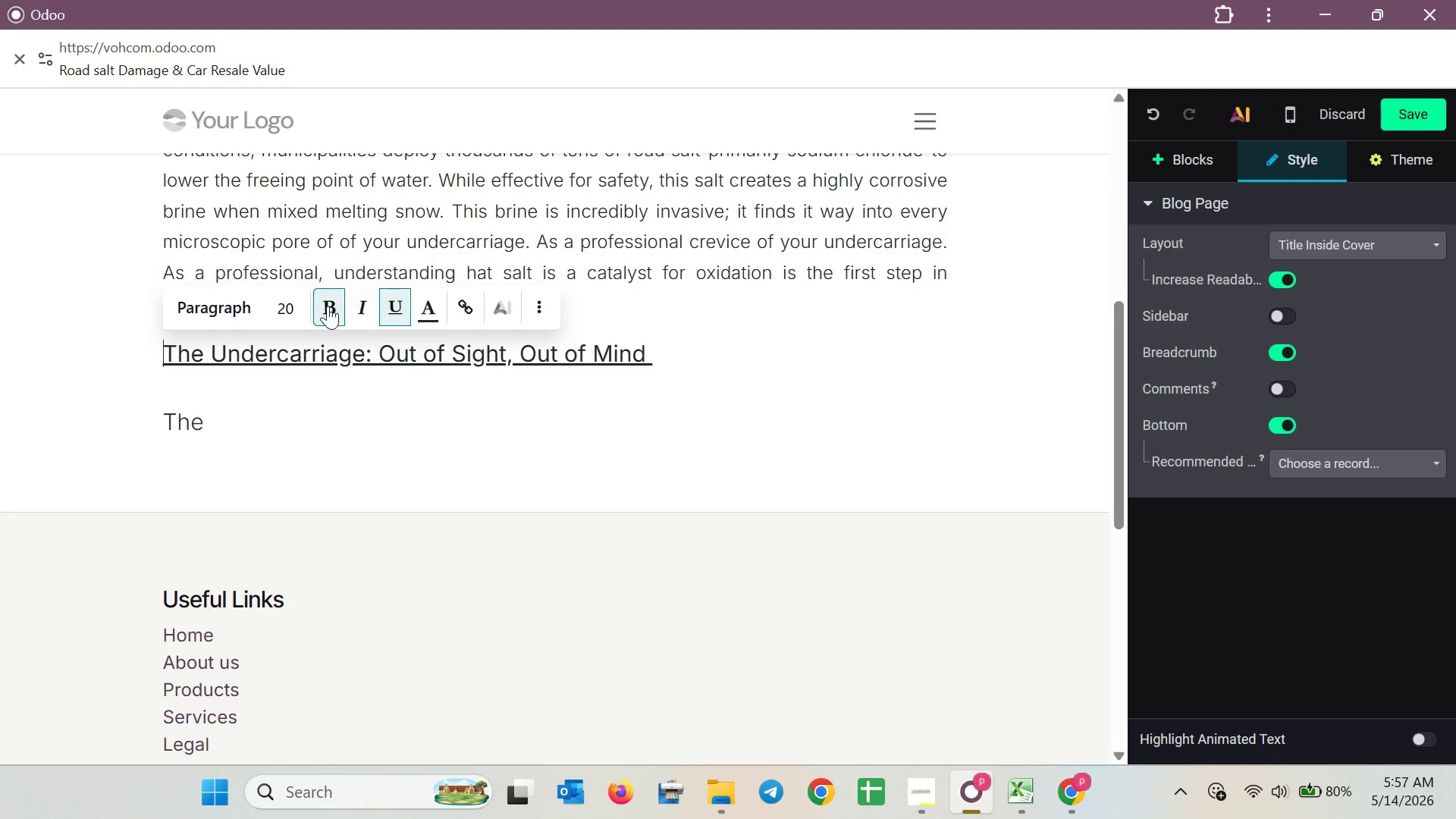 
left_click([327, 306])
 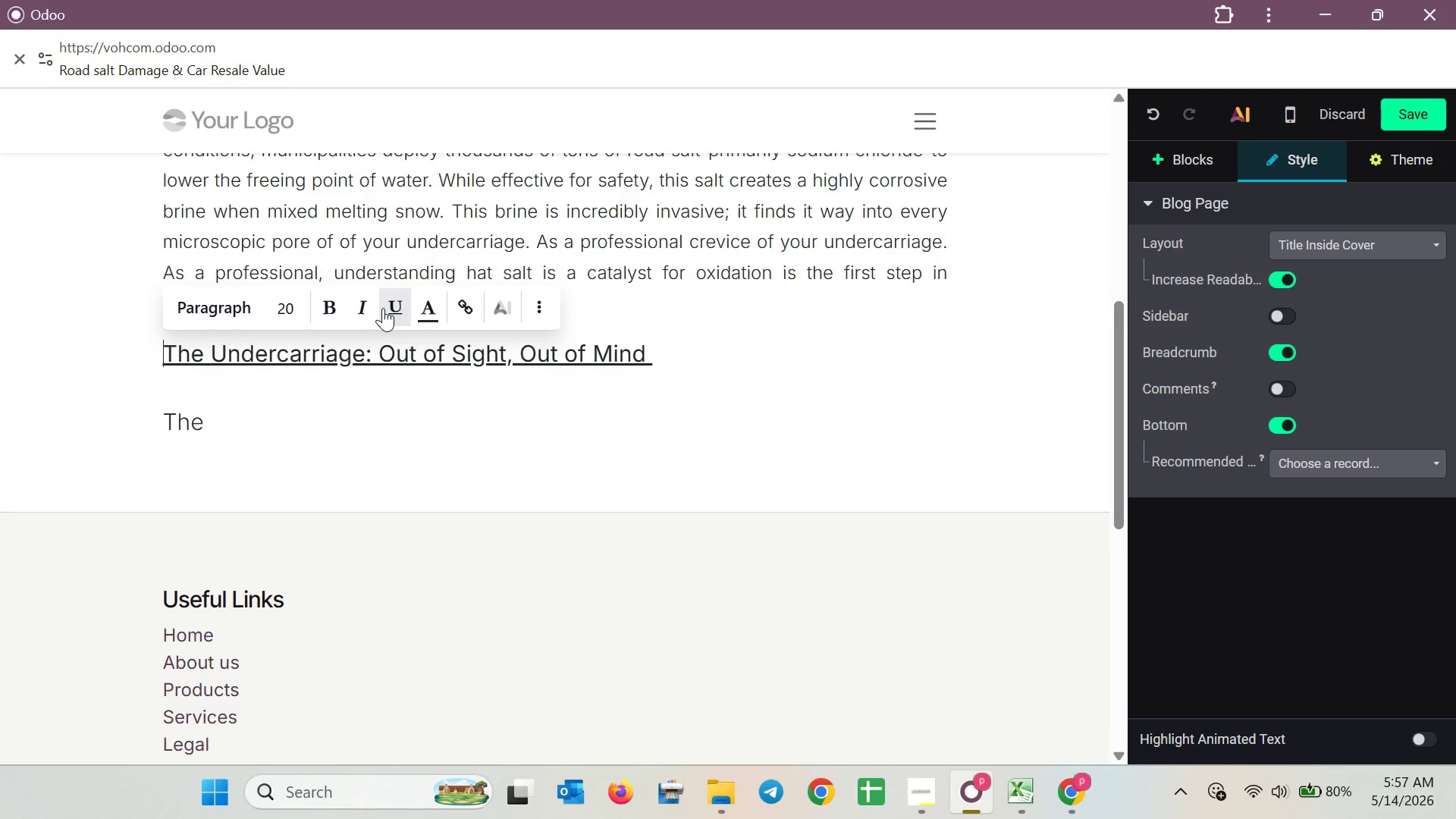 
left_click([383, 308])
 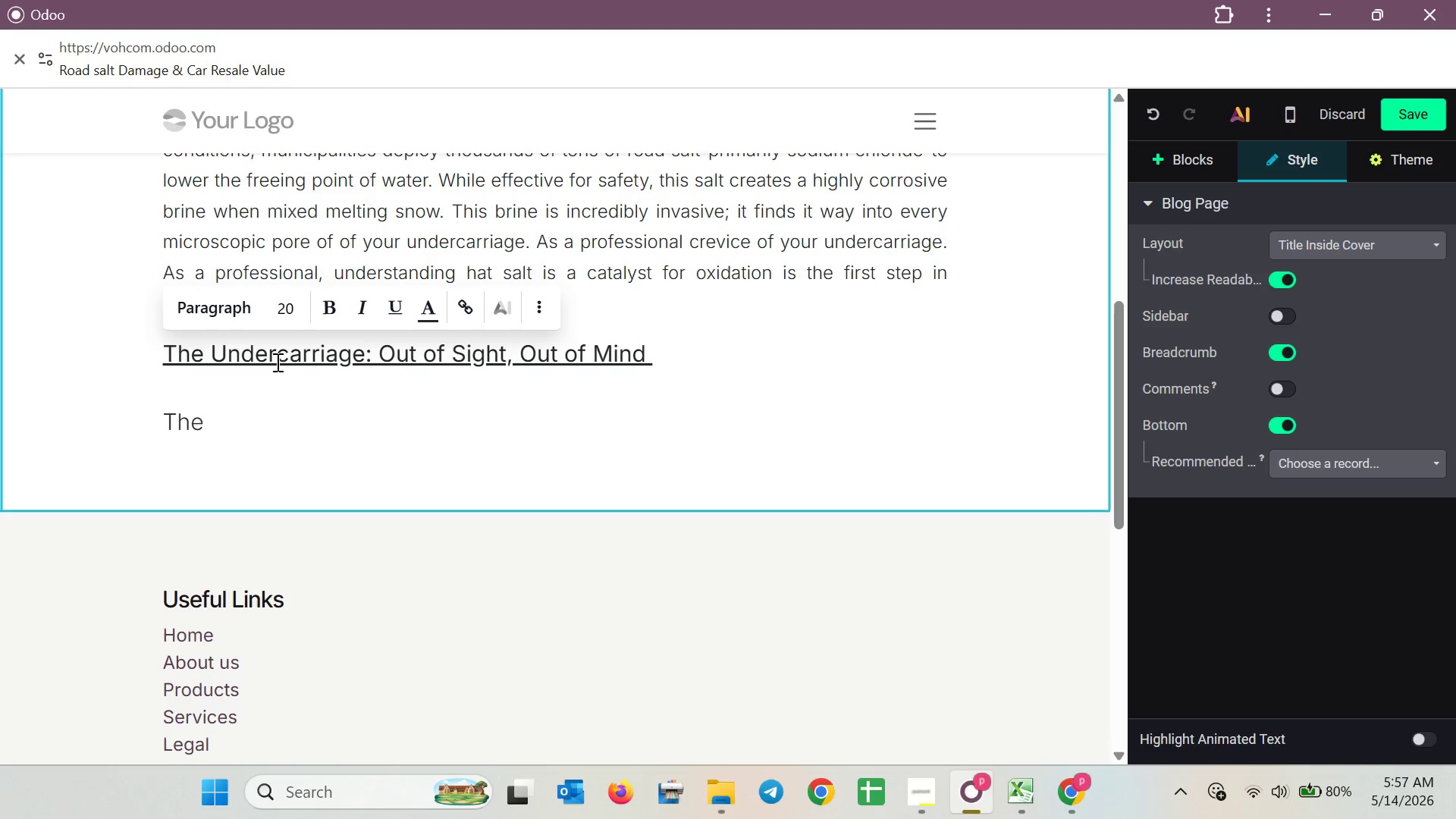 
hold_key(key=Space, duration=0.94)
 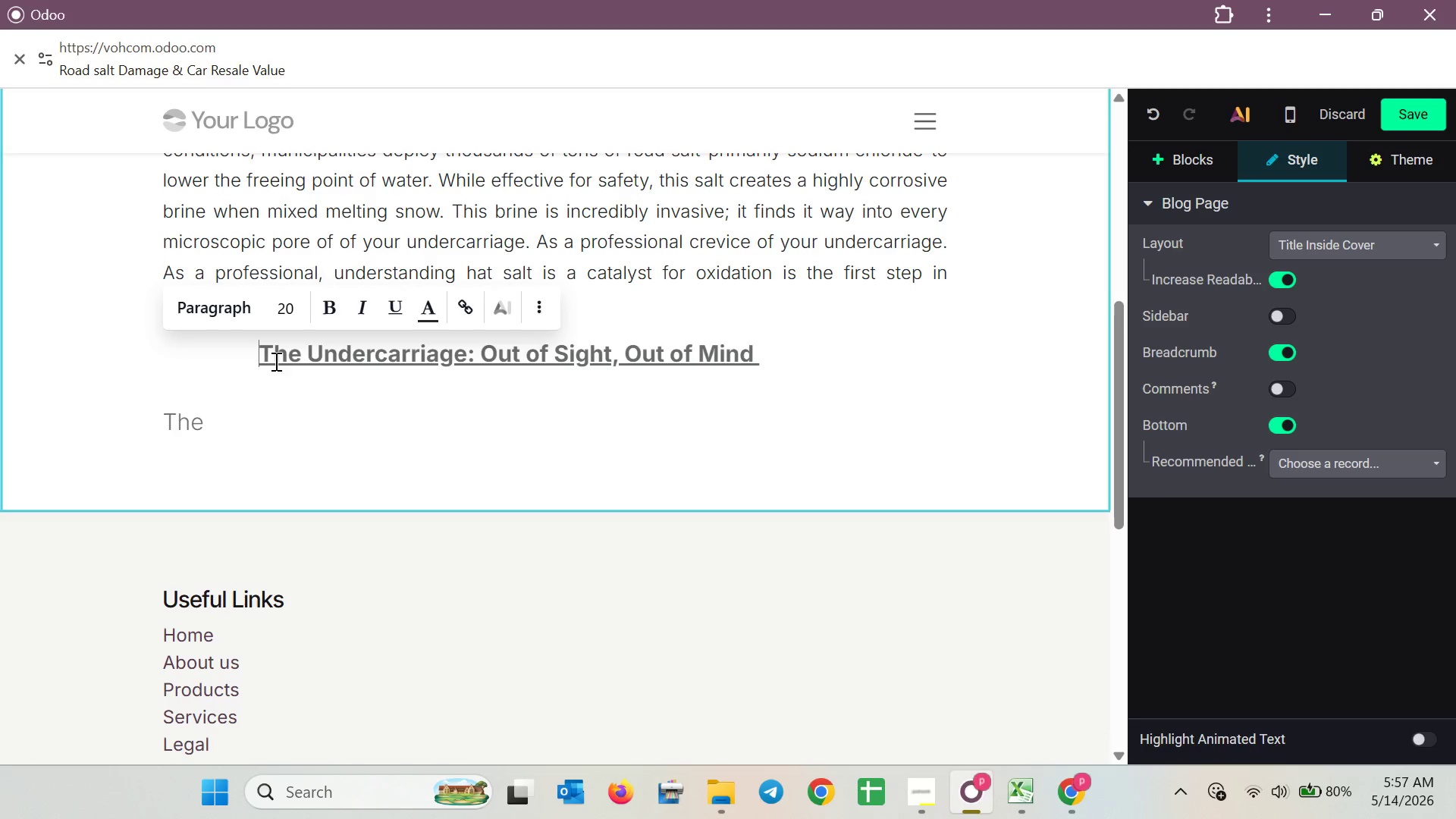 
hold_key(key=Space, duration=0.47)
 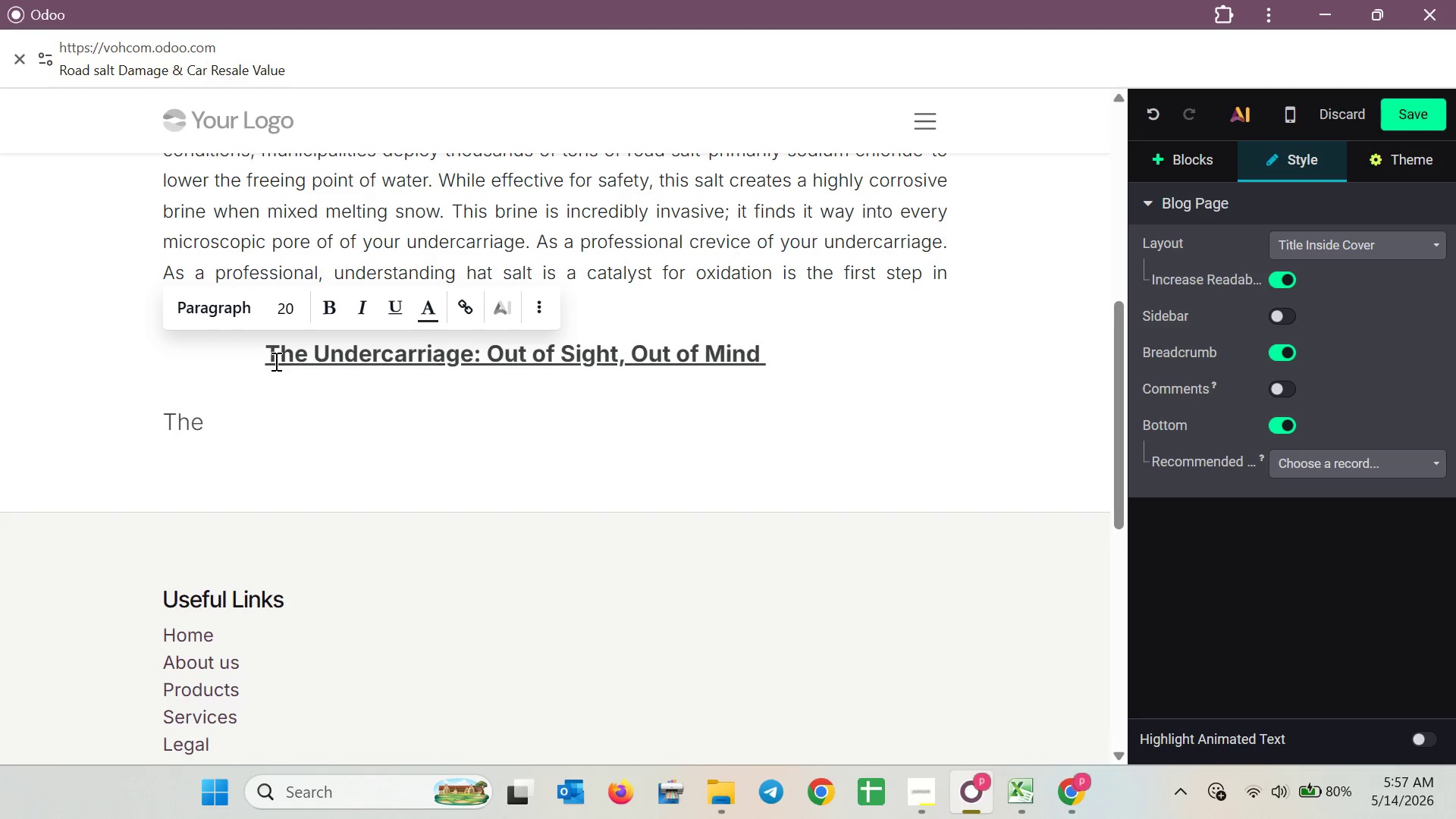 
key(Space)
 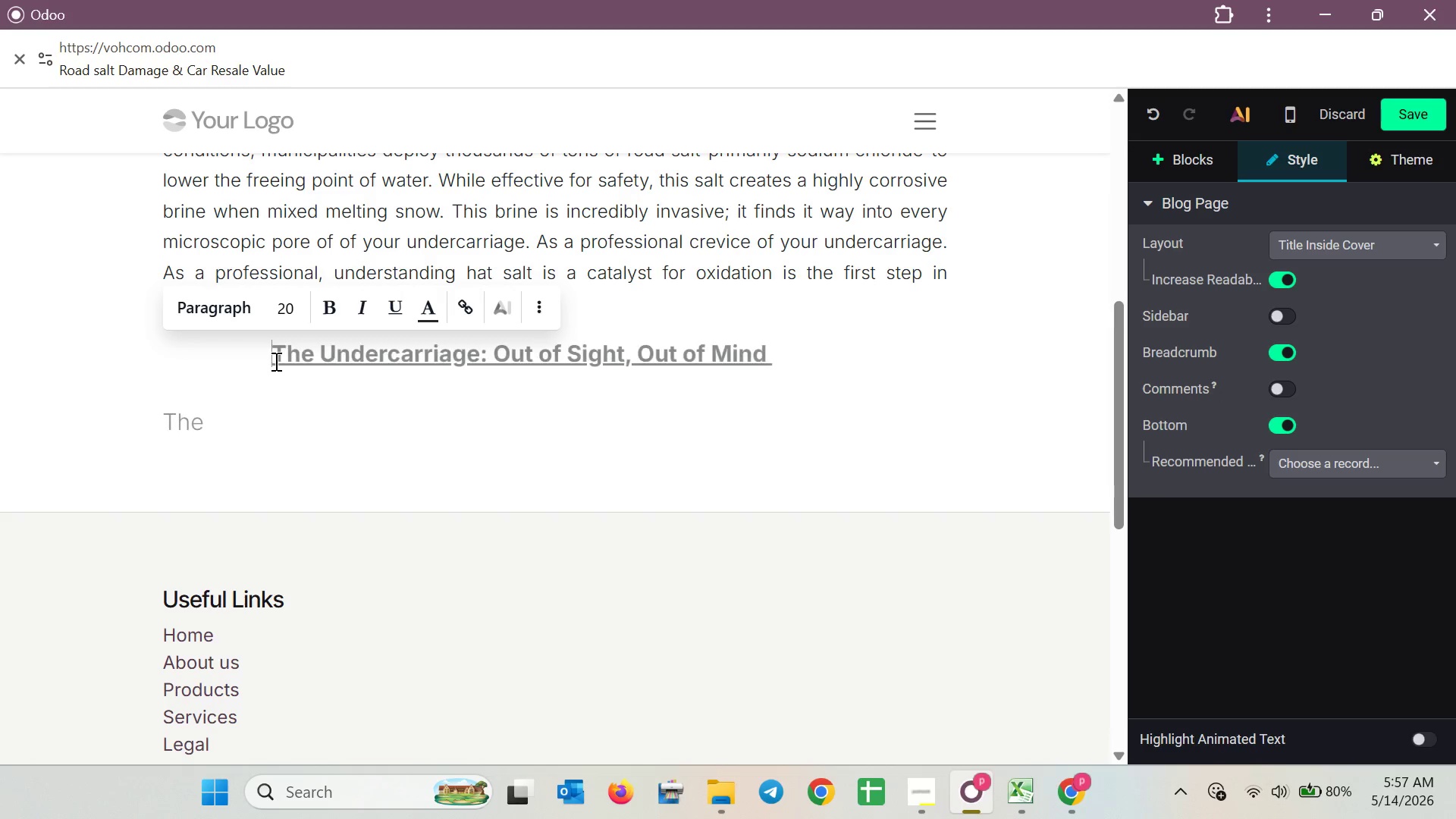 
key(Space)
 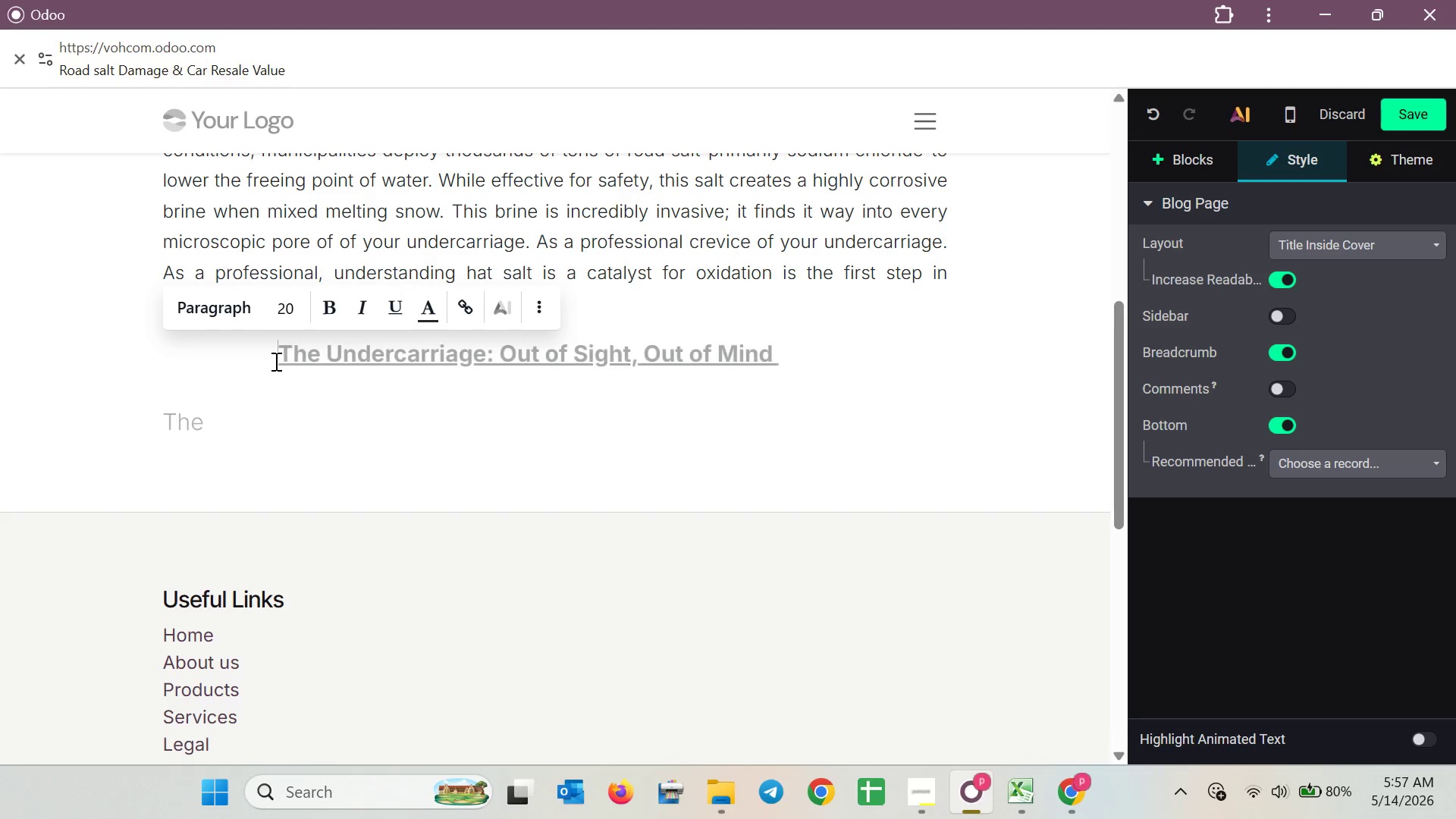 
hold_key(key=Space, duration=0.69)
 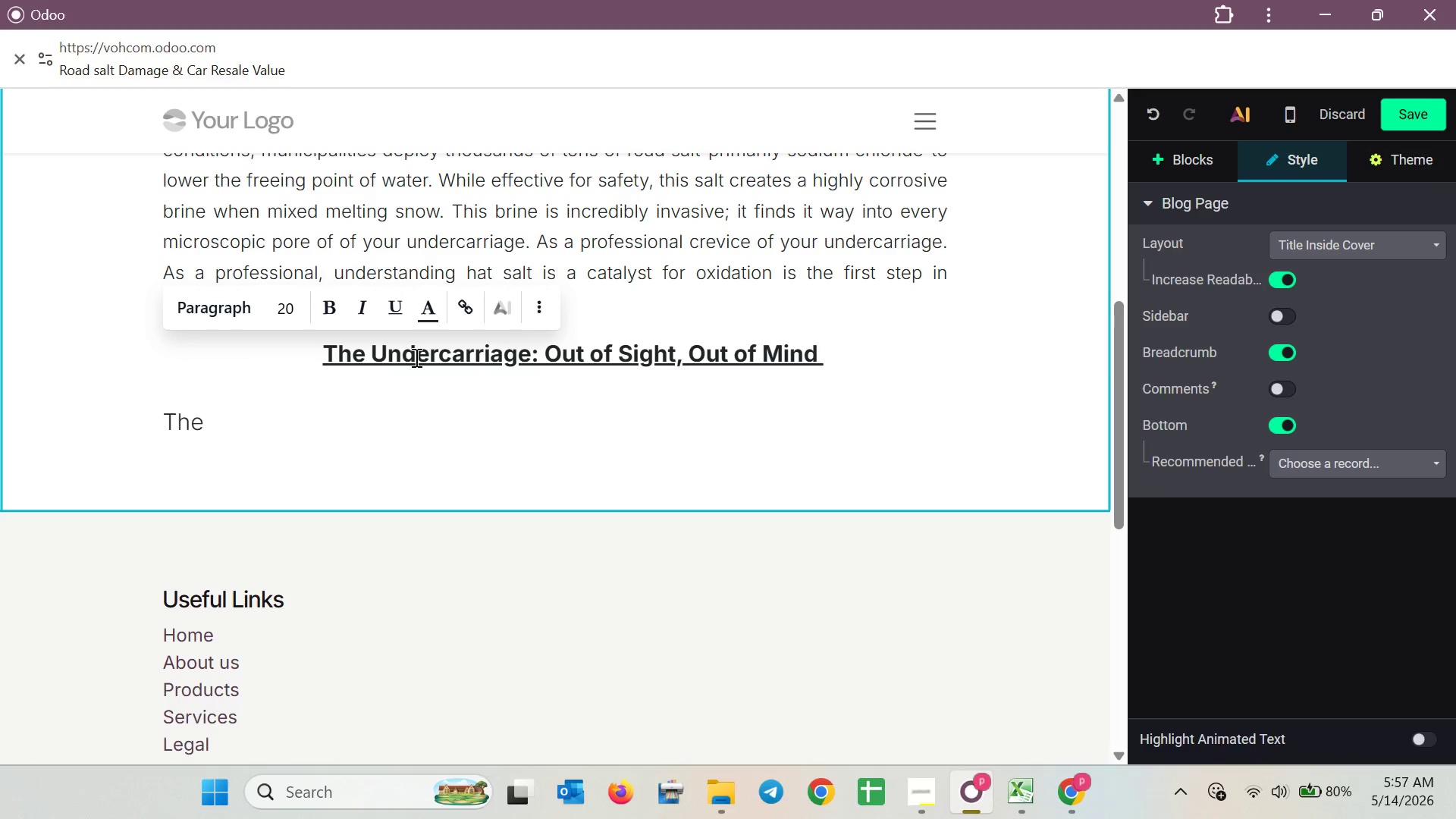 
left_click([544, 312])
 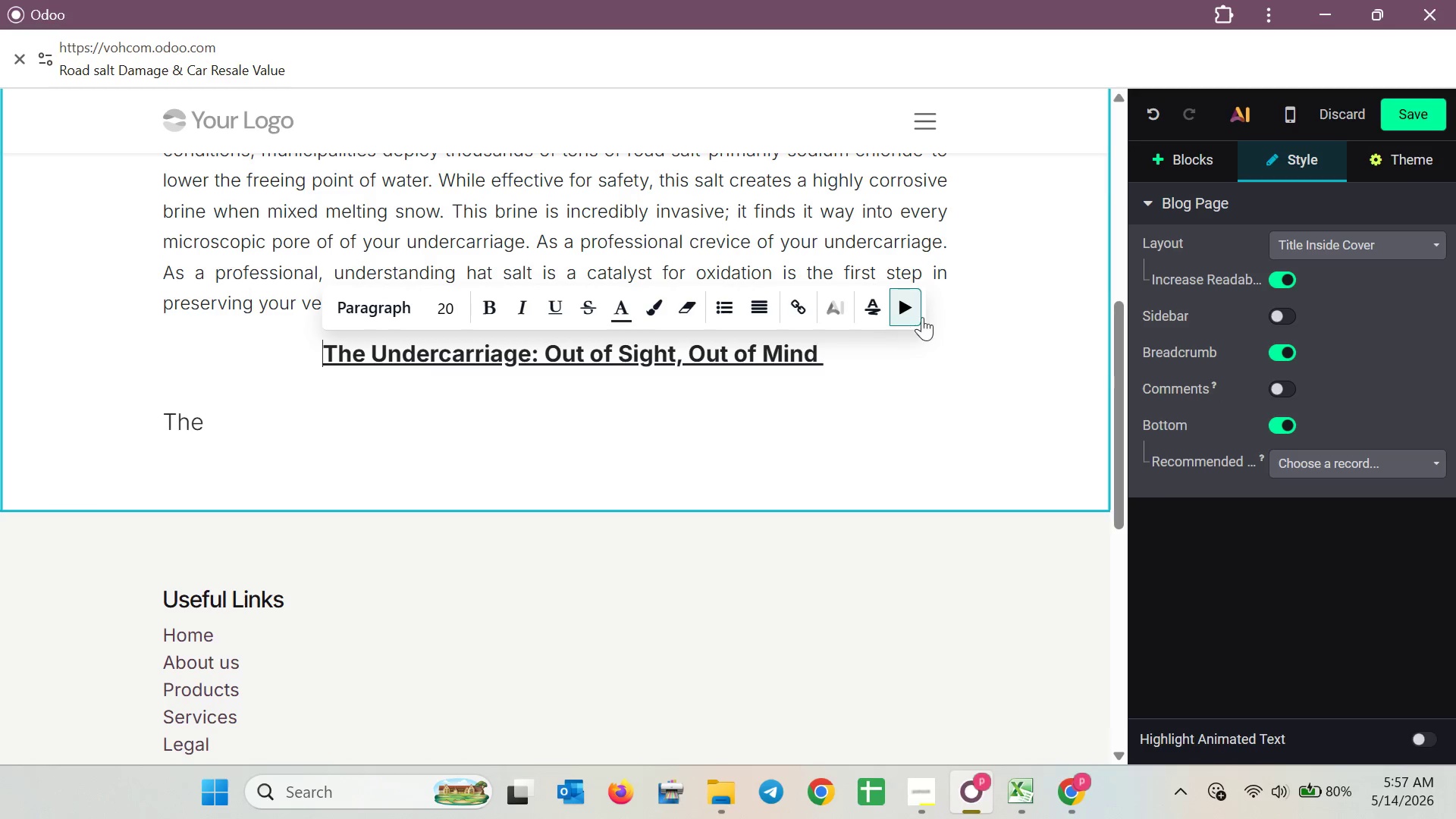 
left_click([905, 312])
 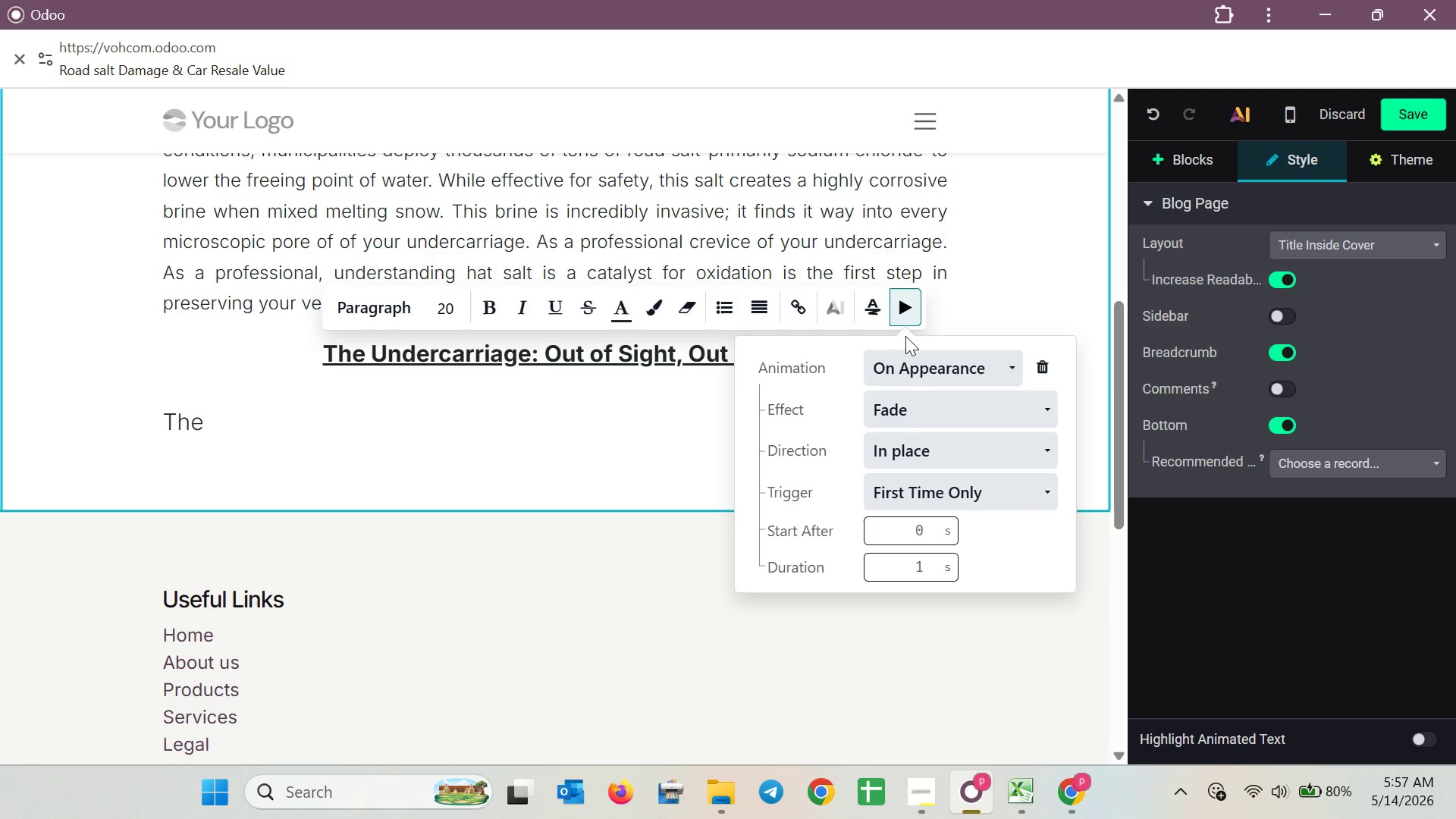 
left_click([966, 497])
 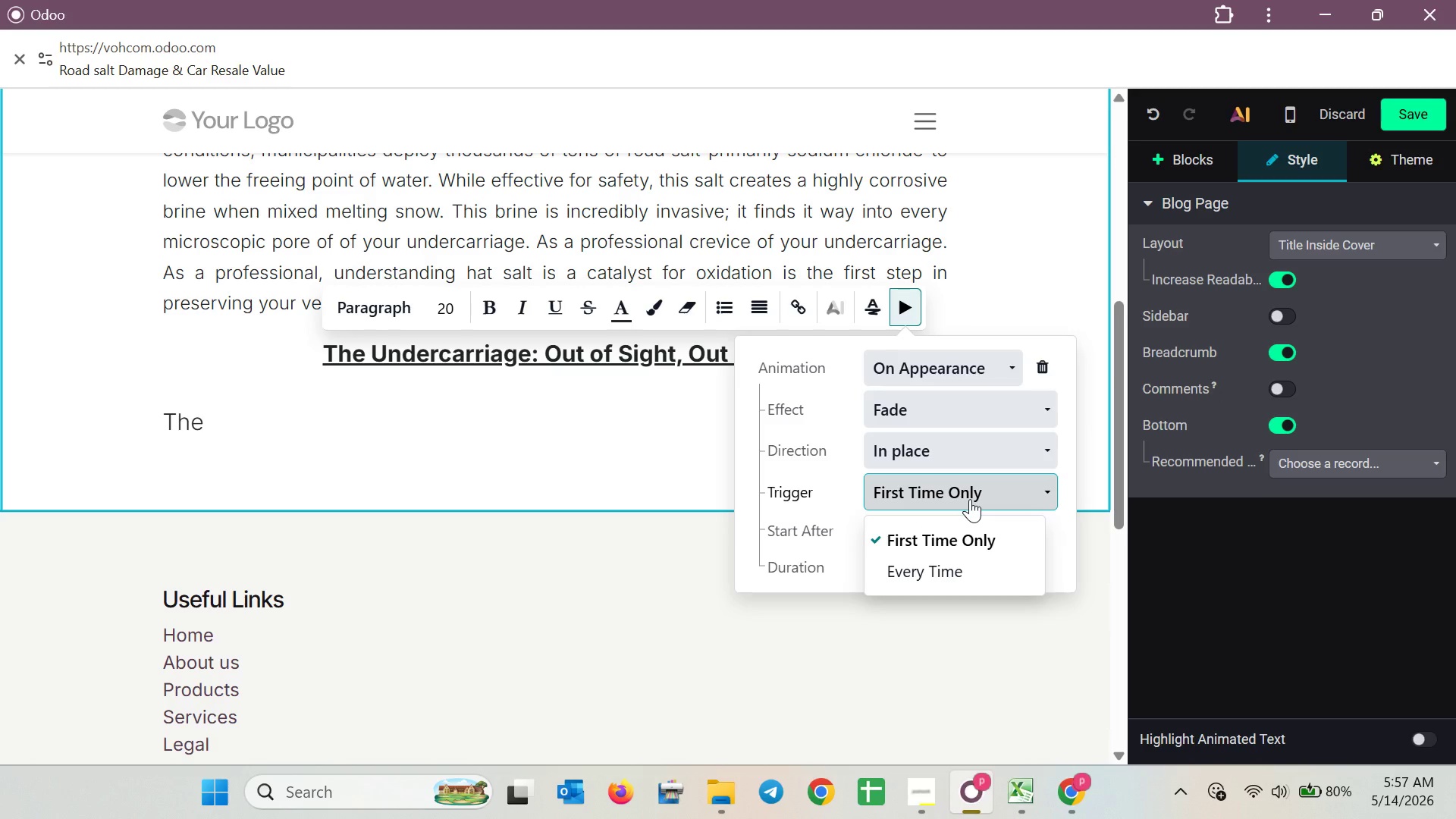 
left_click([970, 499])
 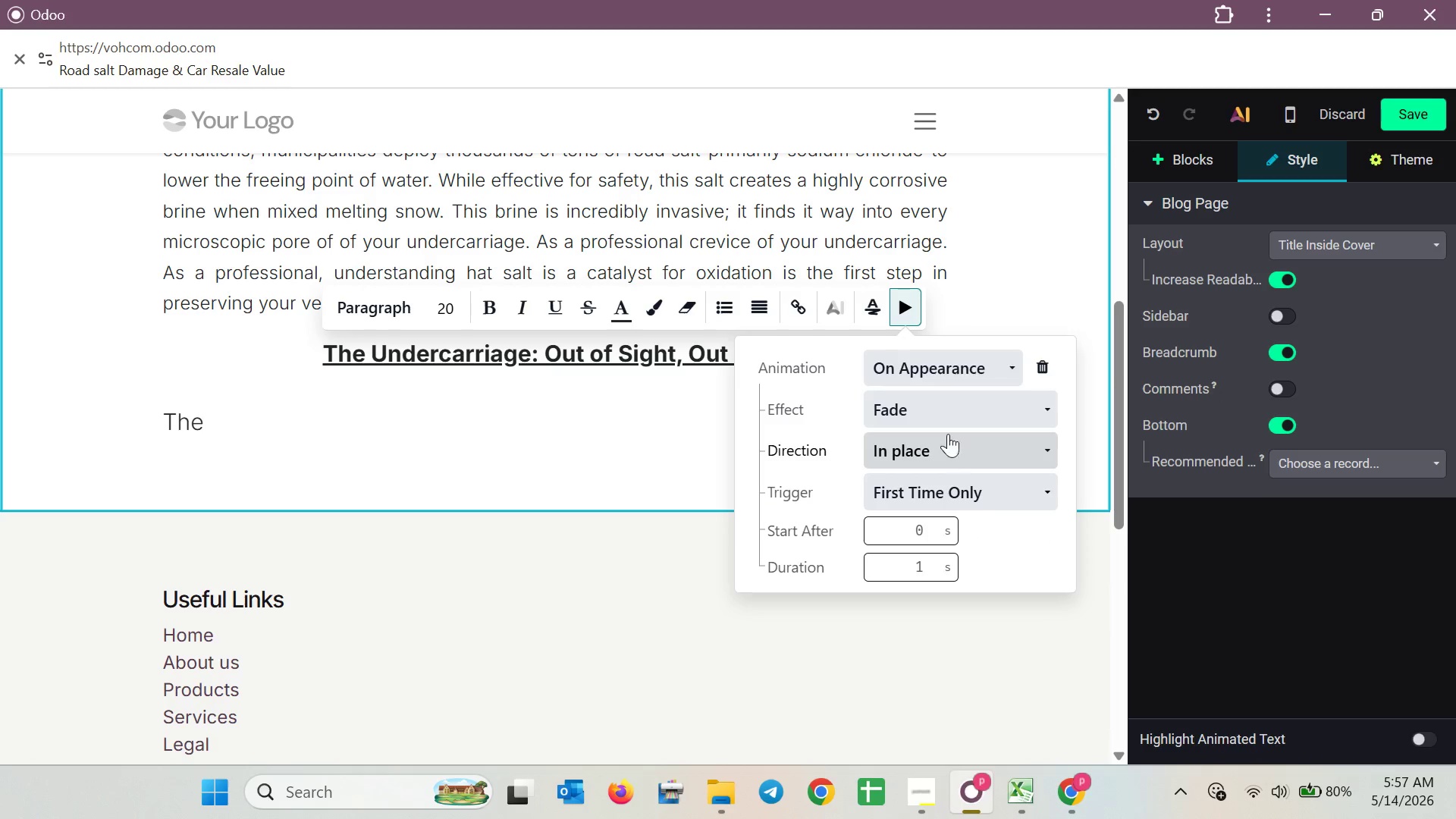 
left_click([939, 410])
 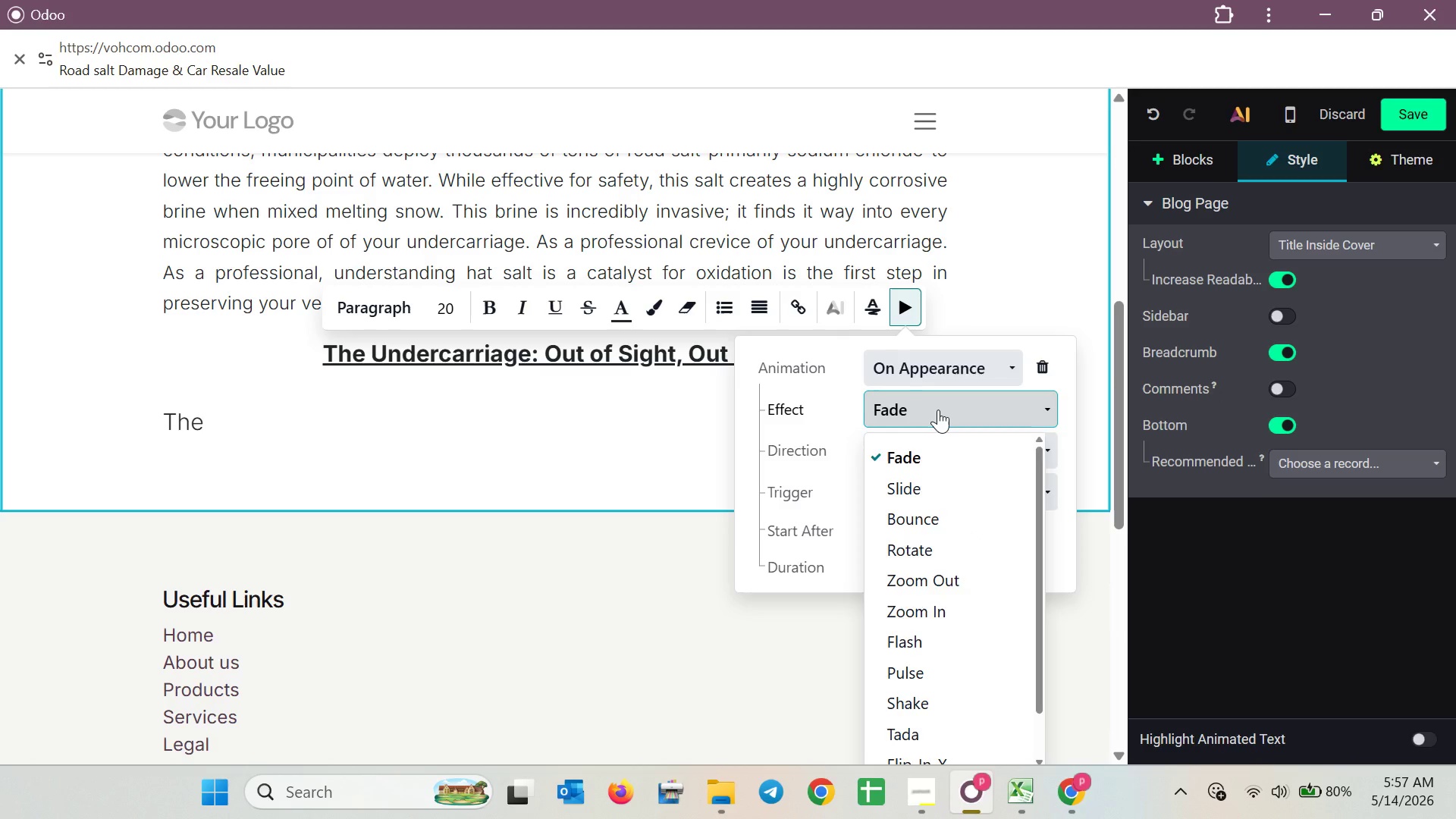 
left_click([938, 410])
 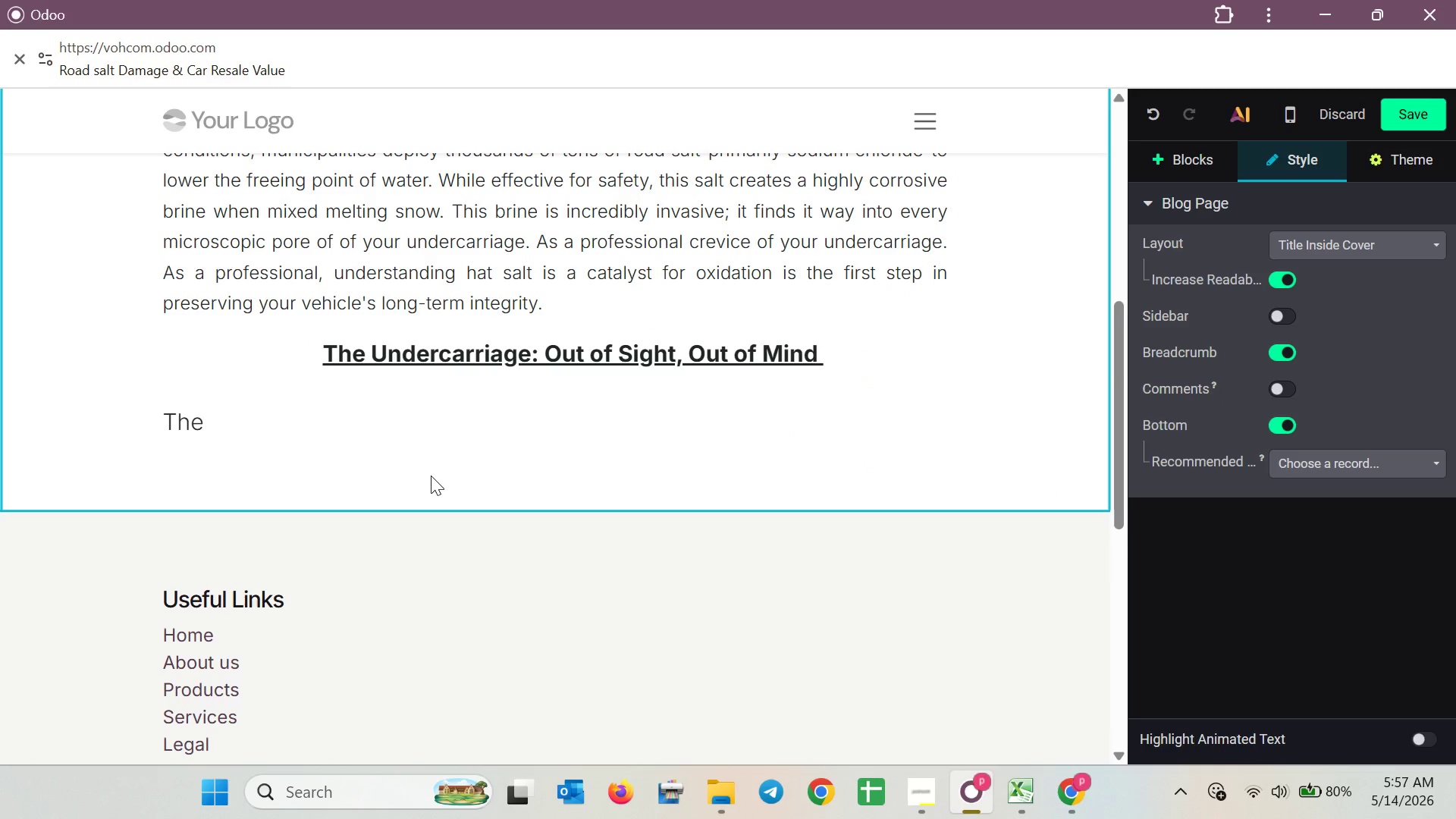 
double_click([404, 422])
 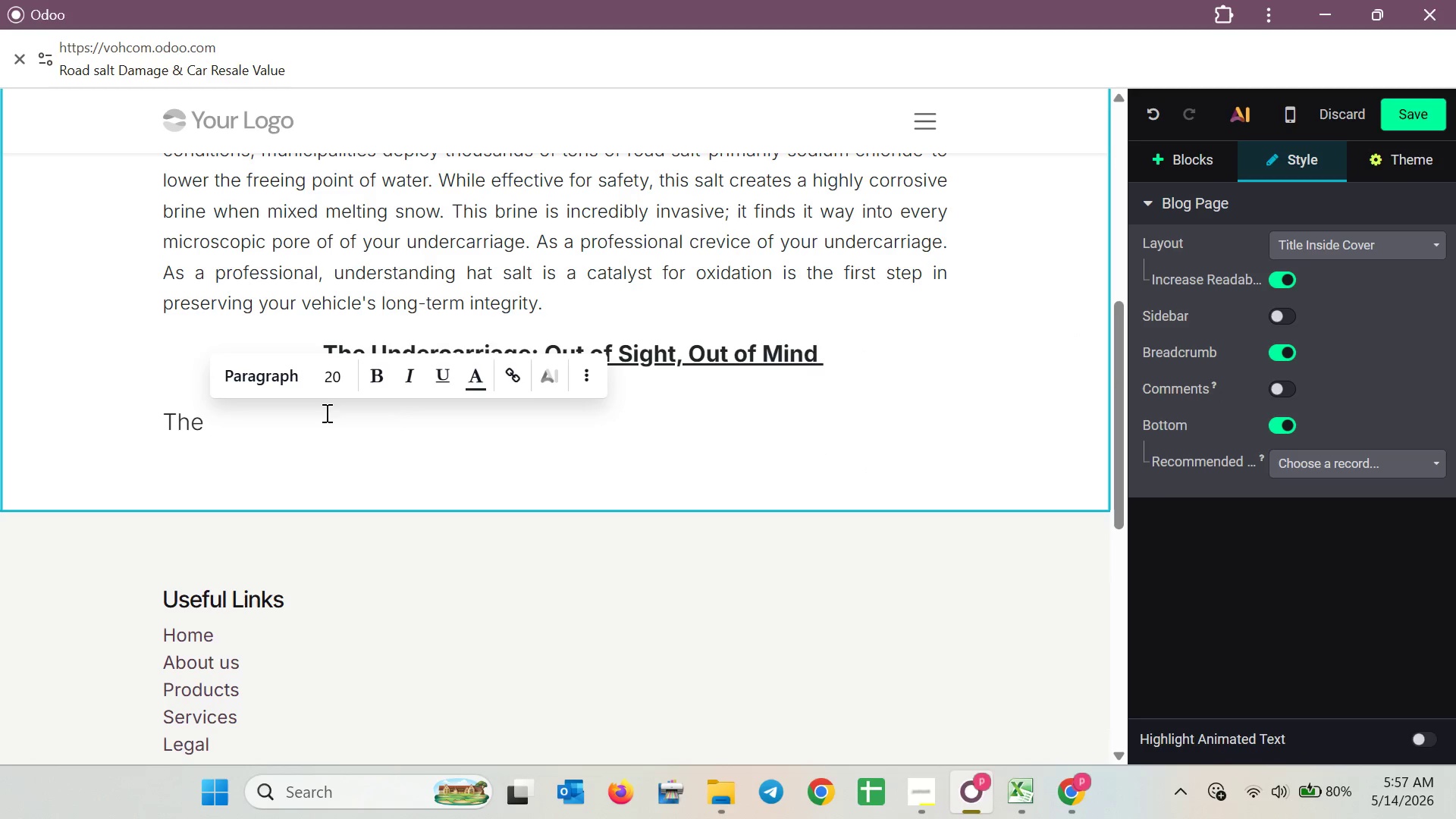 
left_click([325, 382])
 